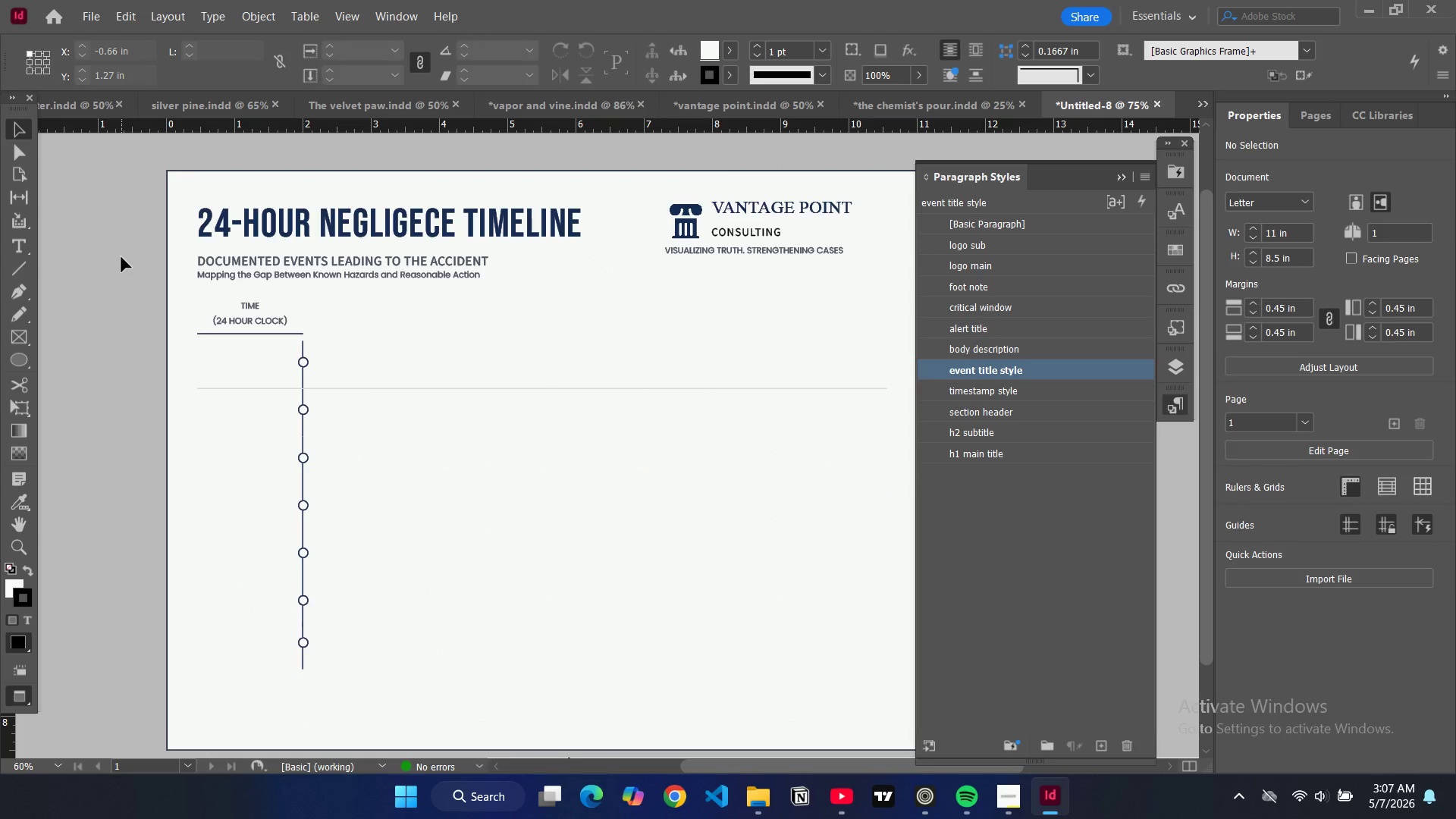 
key(W)
 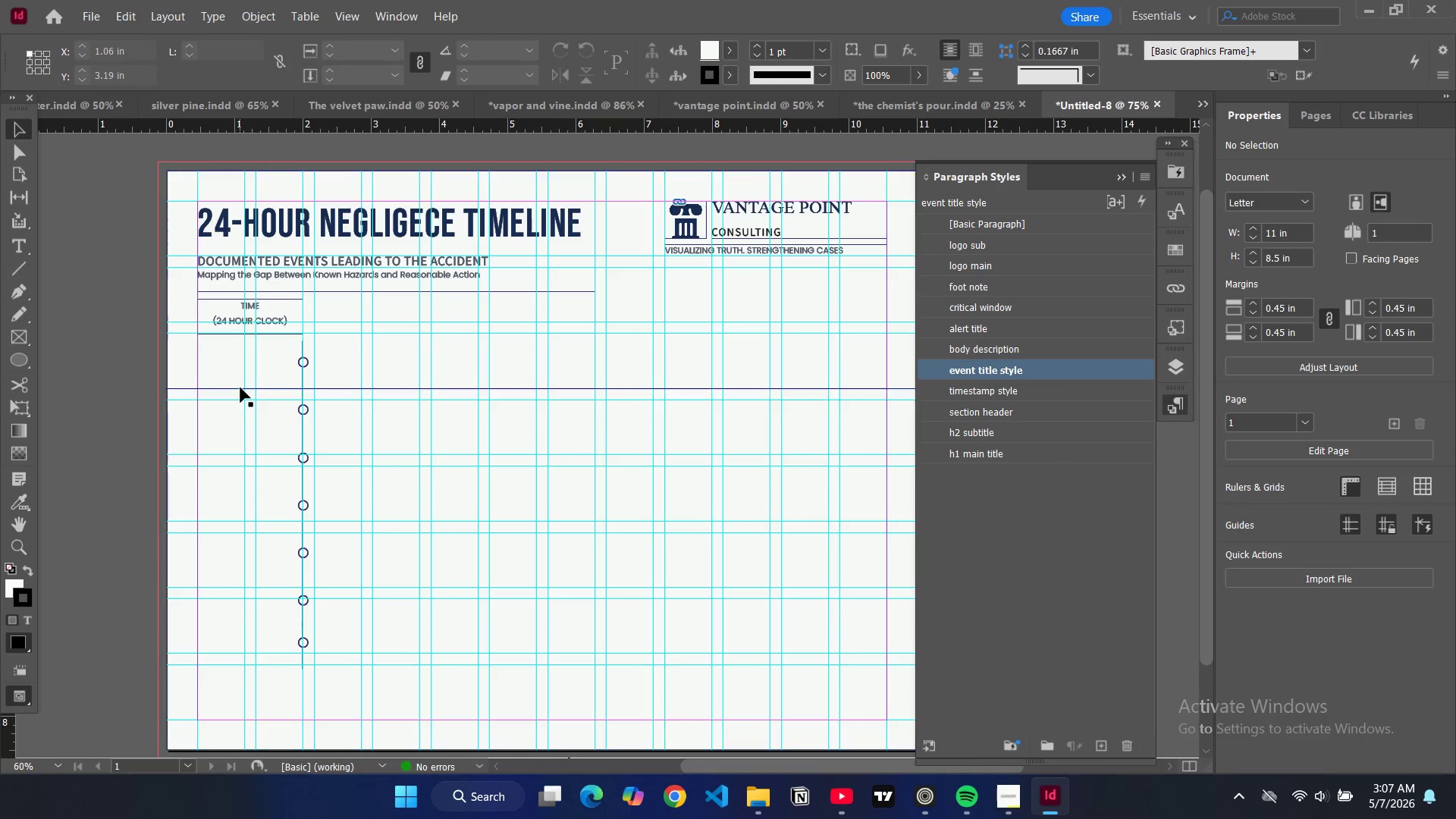 
key(W)
 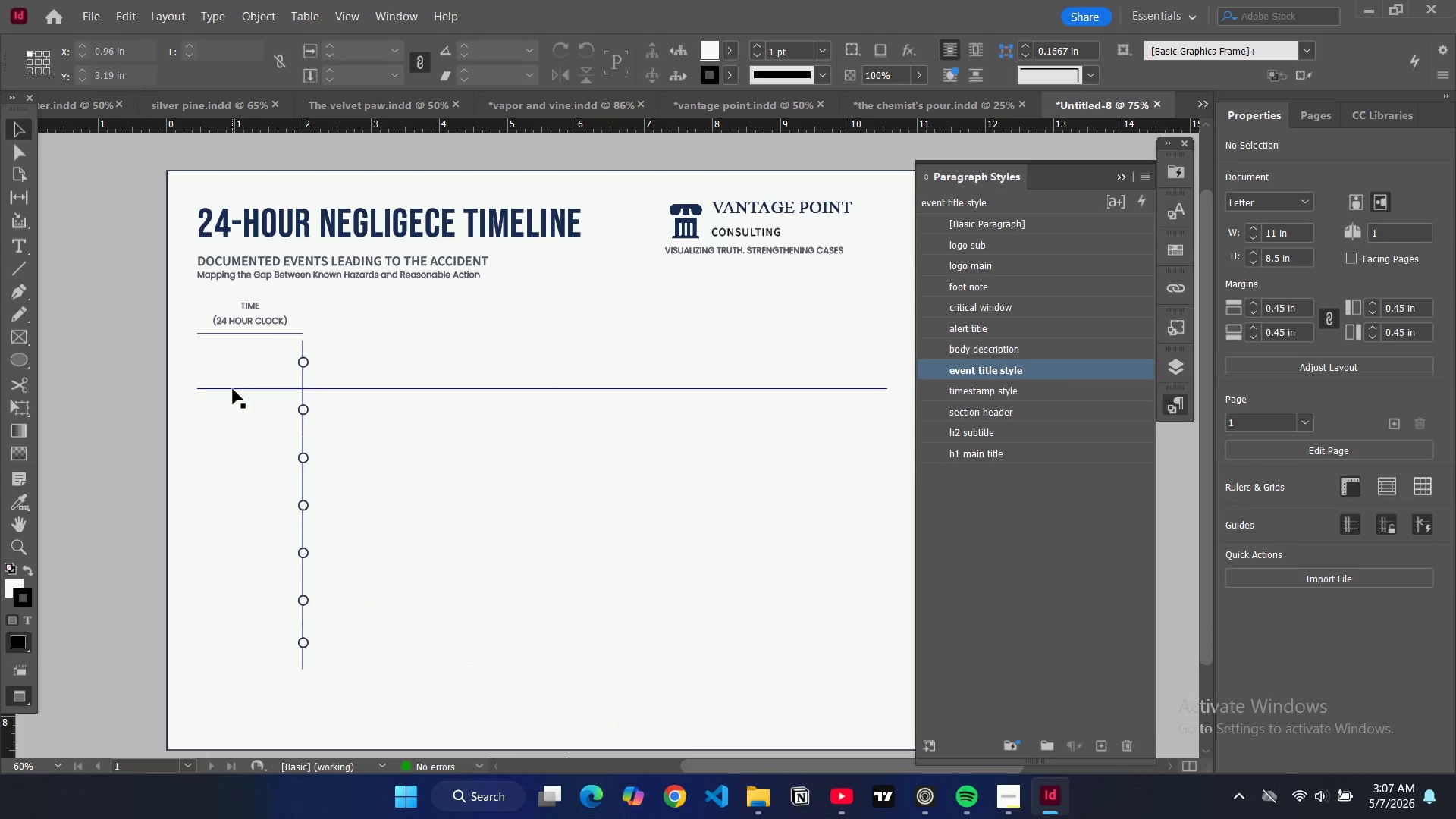 
left_click([233, 389])
 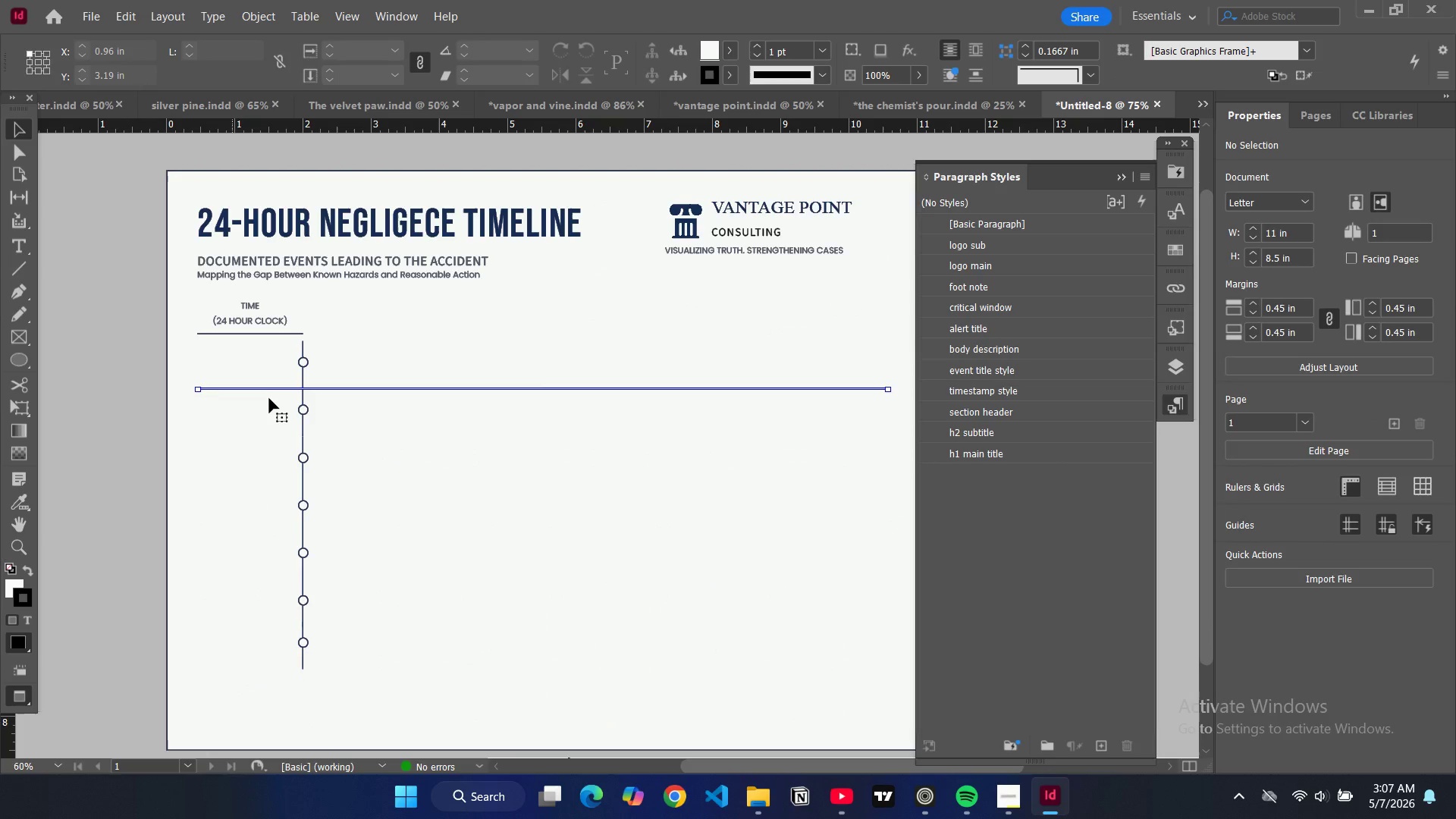 
key(Control+C)
 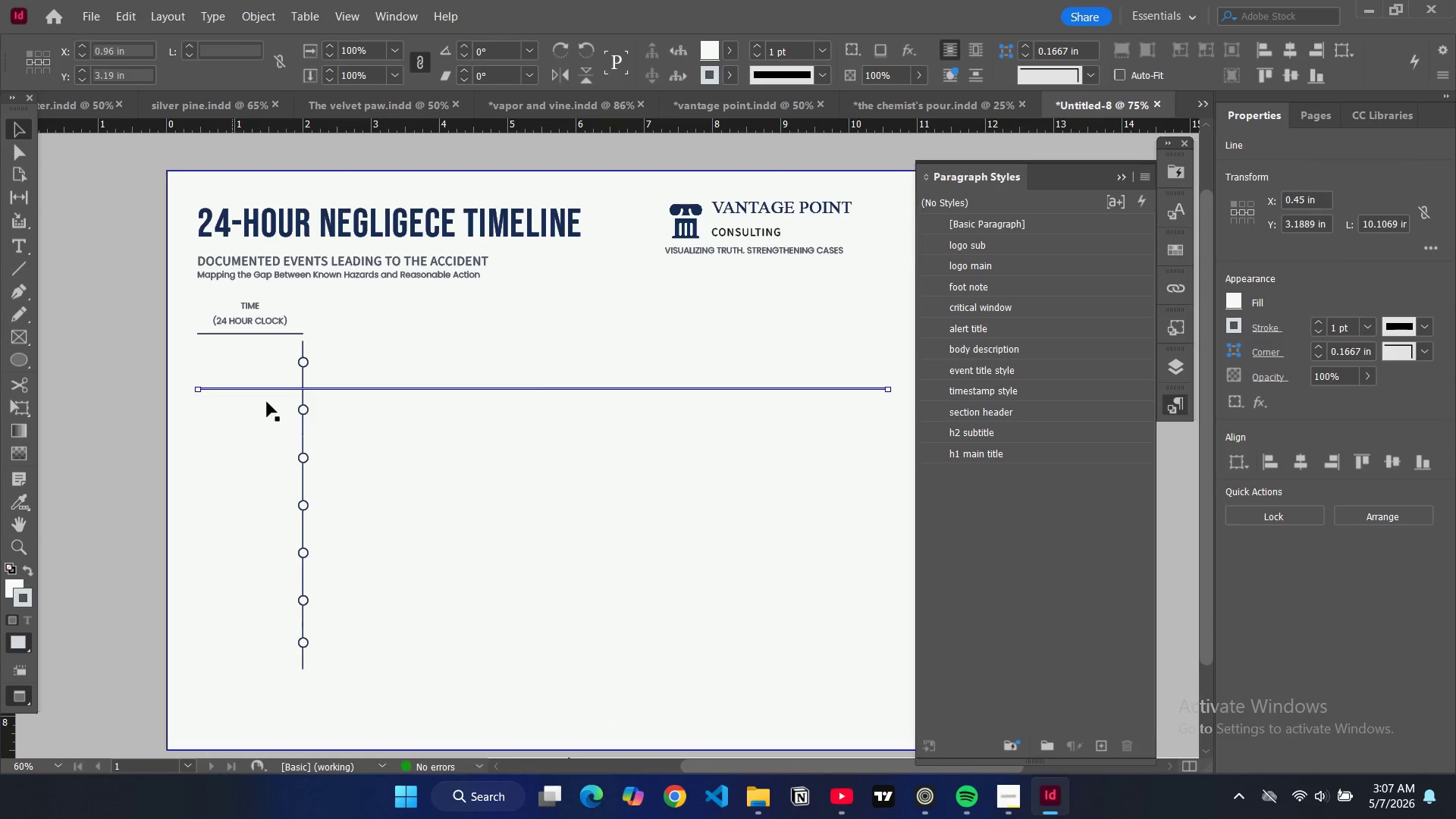 
key(Control+V)
 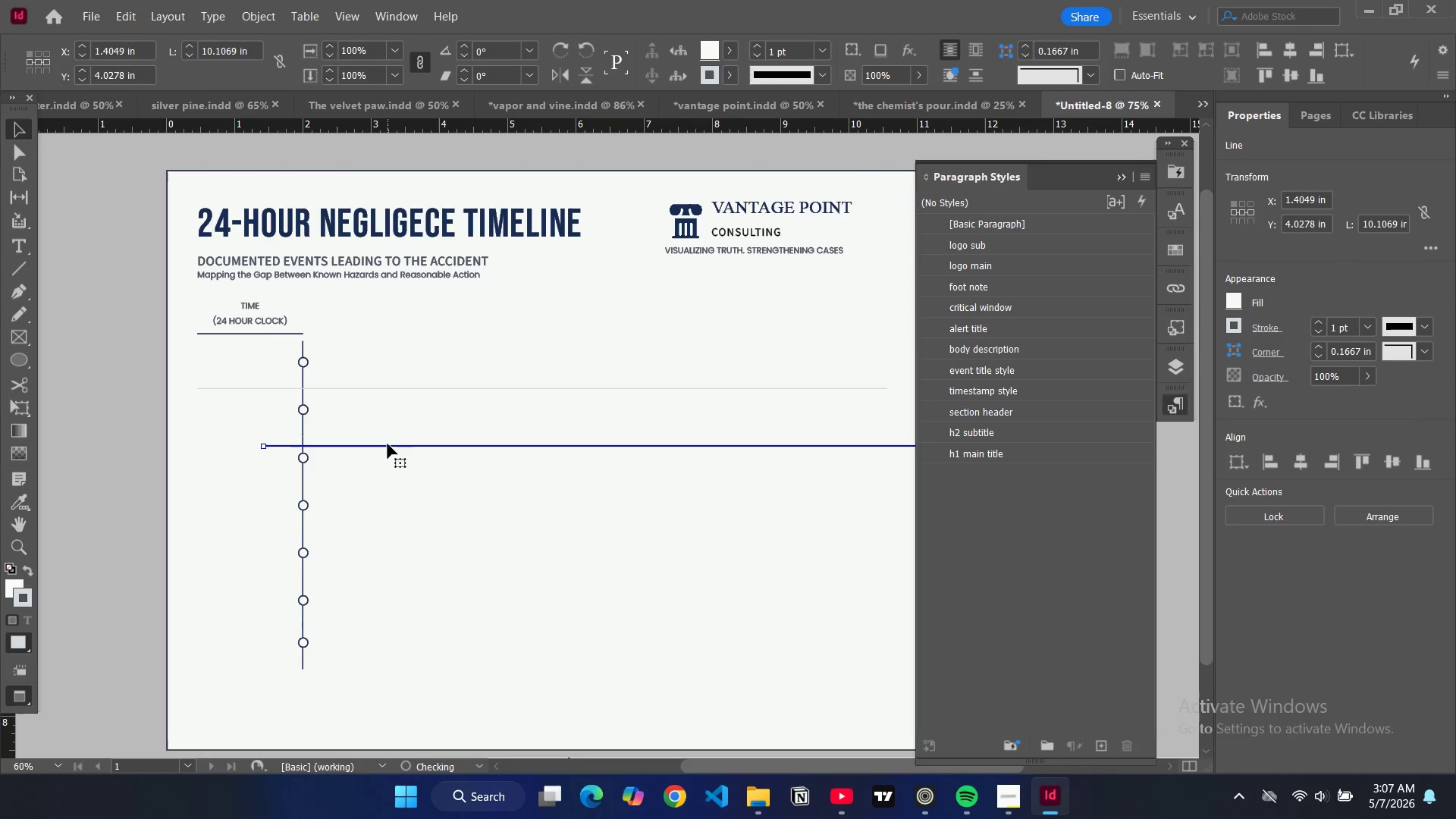 
left_click_drag(start_coordinate=[388, 447], to_coordinate=[325, 438])
 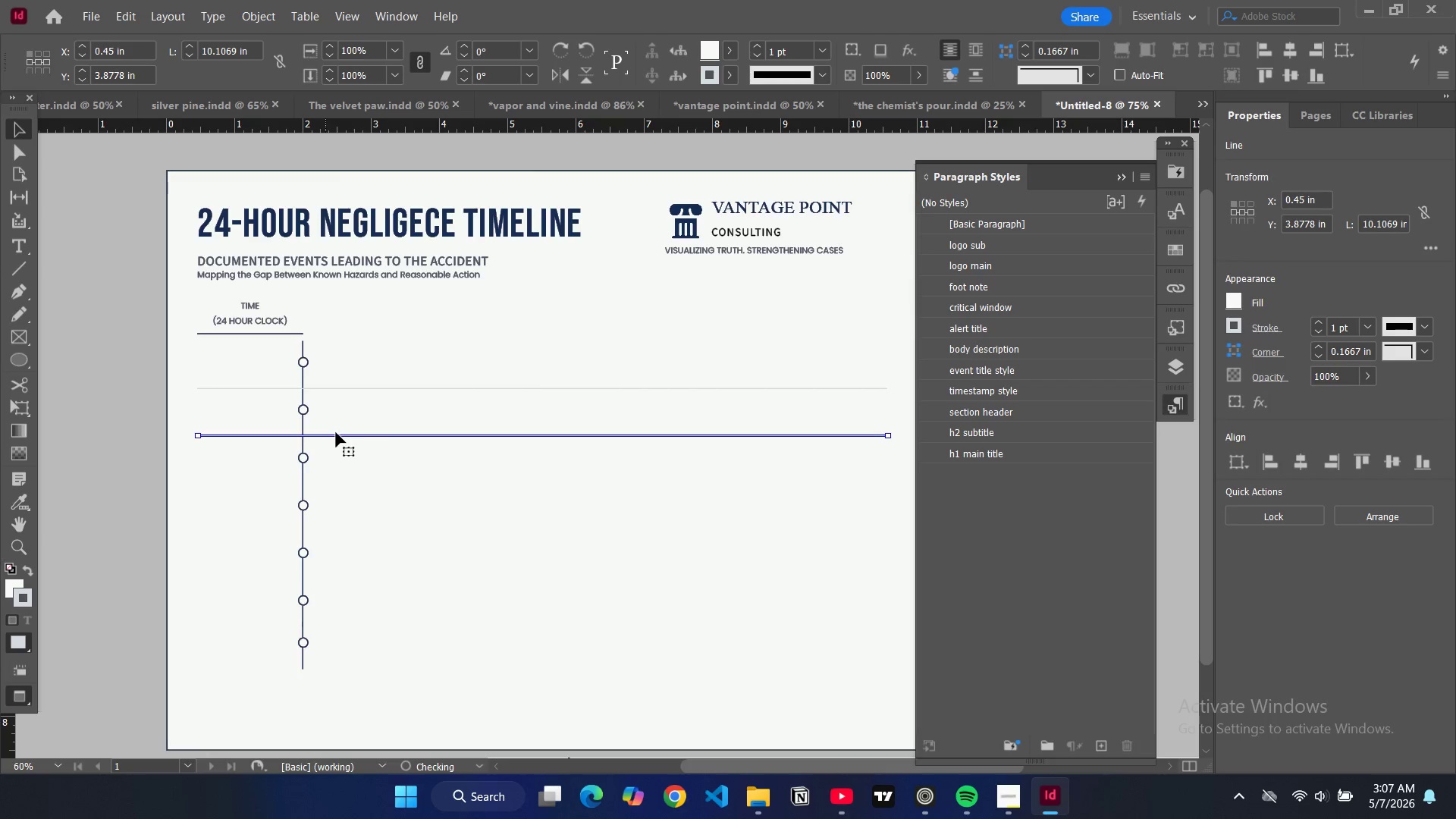 
key(W)
 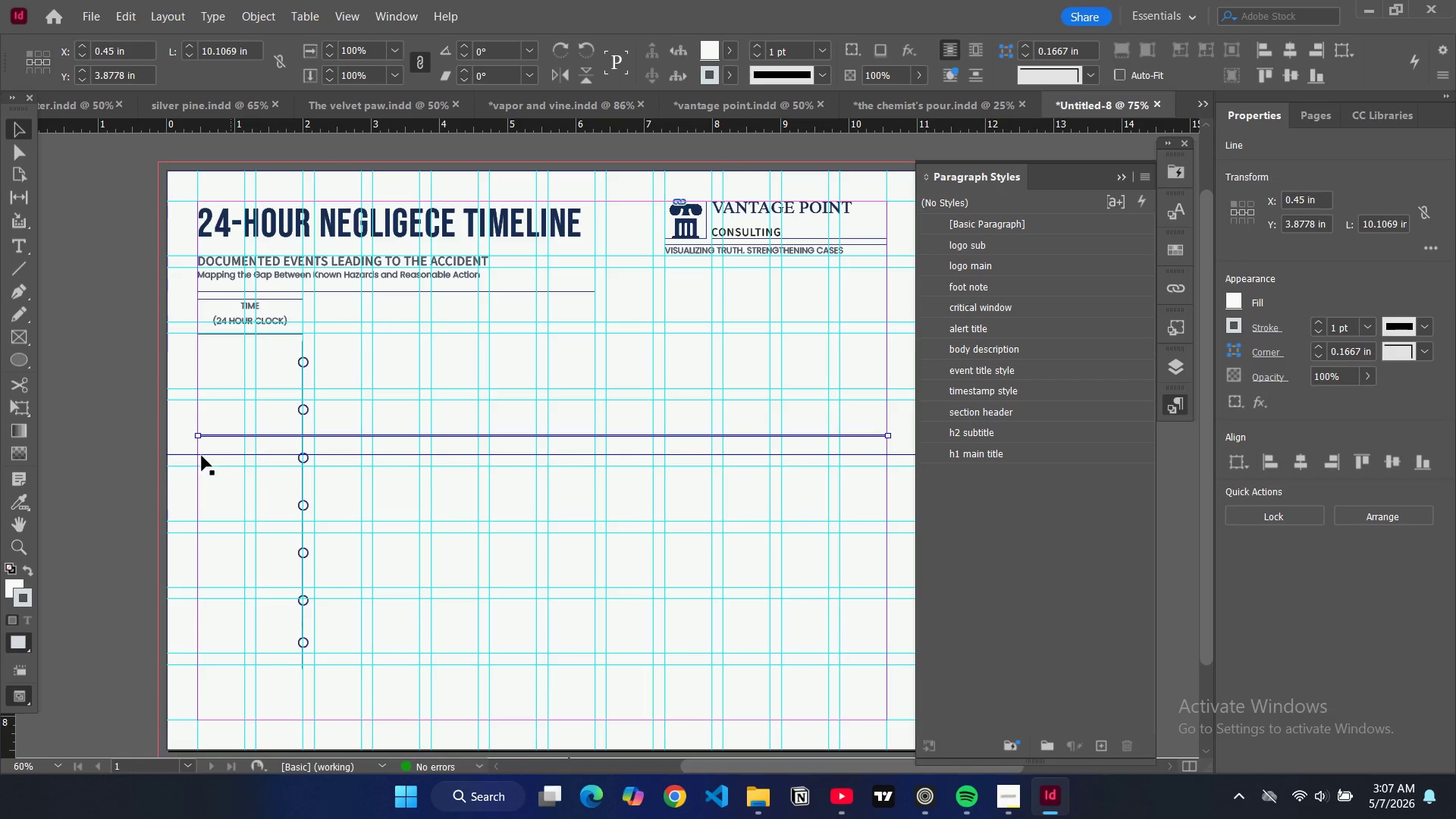 
left_click([105, 458])
 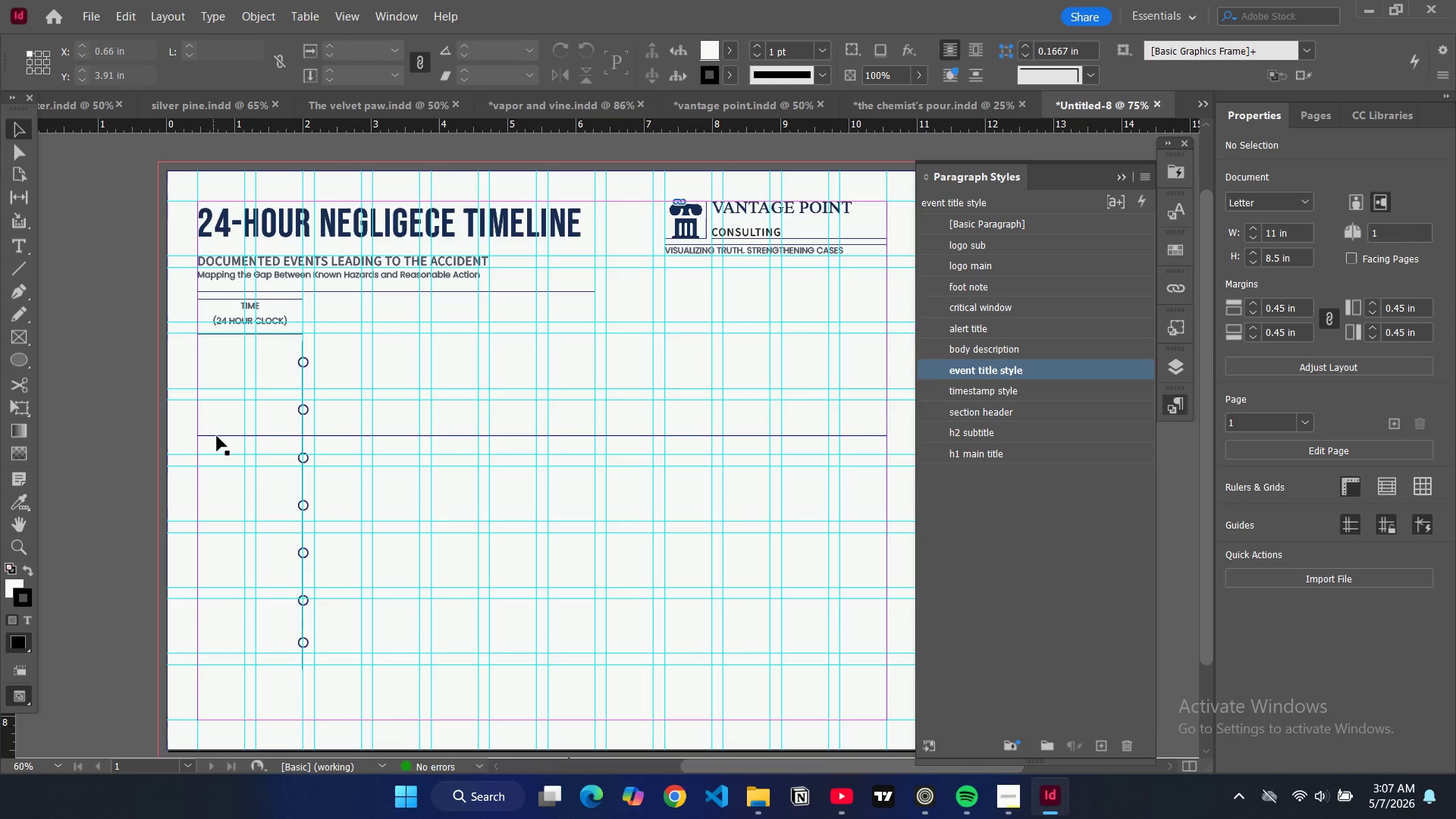 
key(W)
 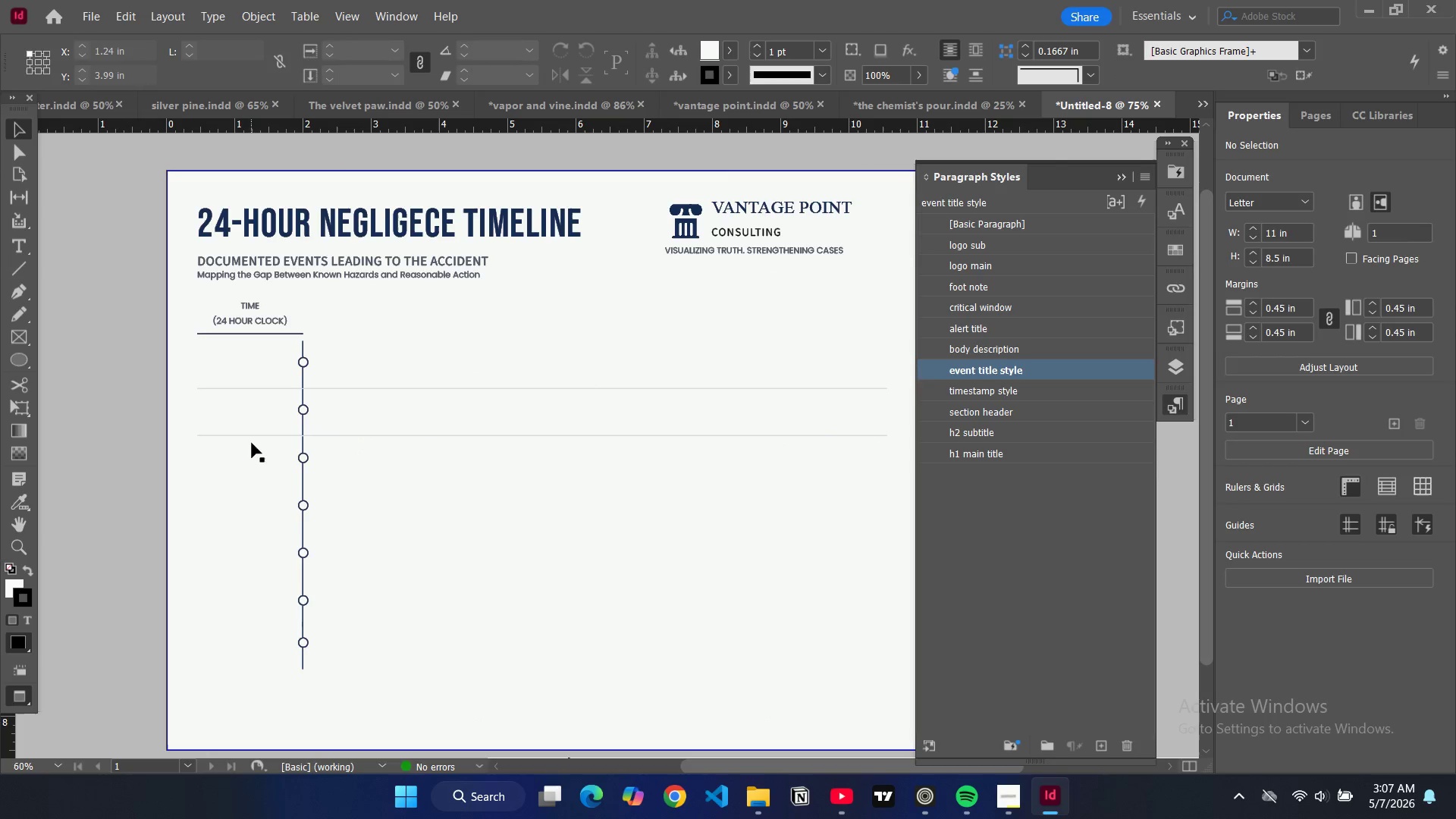 
key(Control+V)
 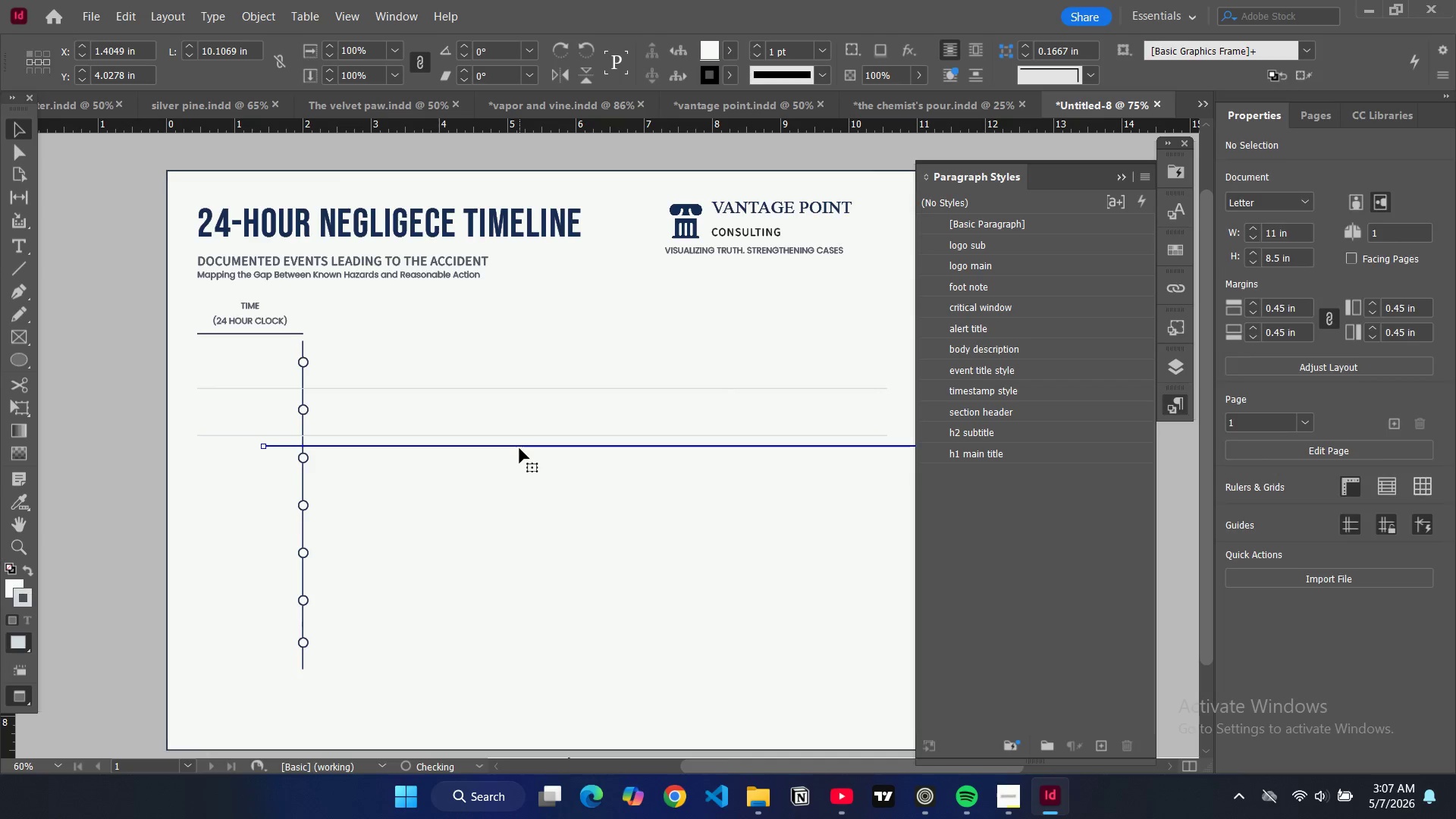 
left_click_drag(start_coordinate=[519, 448], to_coordinate=[457, 489])
 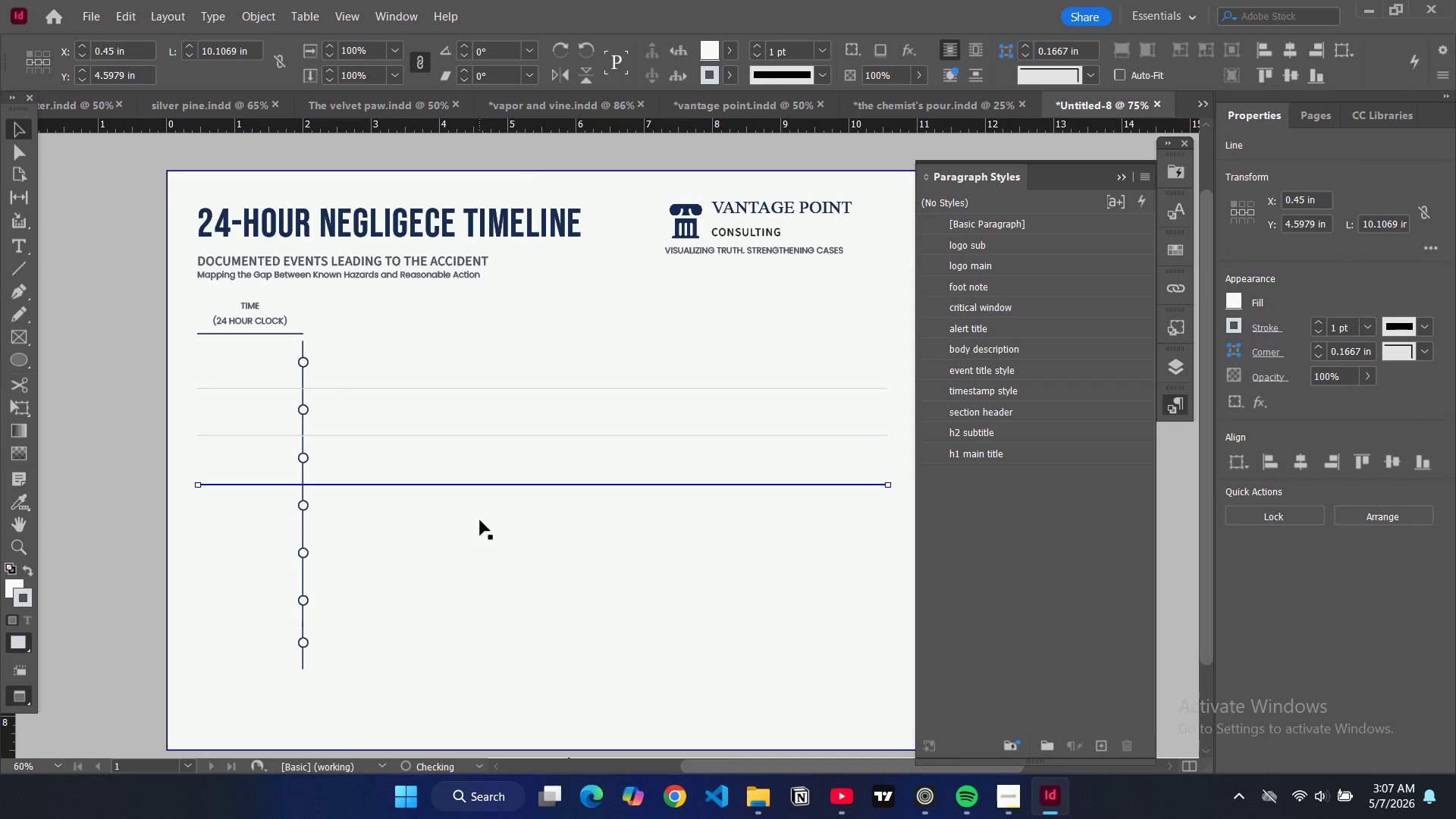 
key(Control+V)
 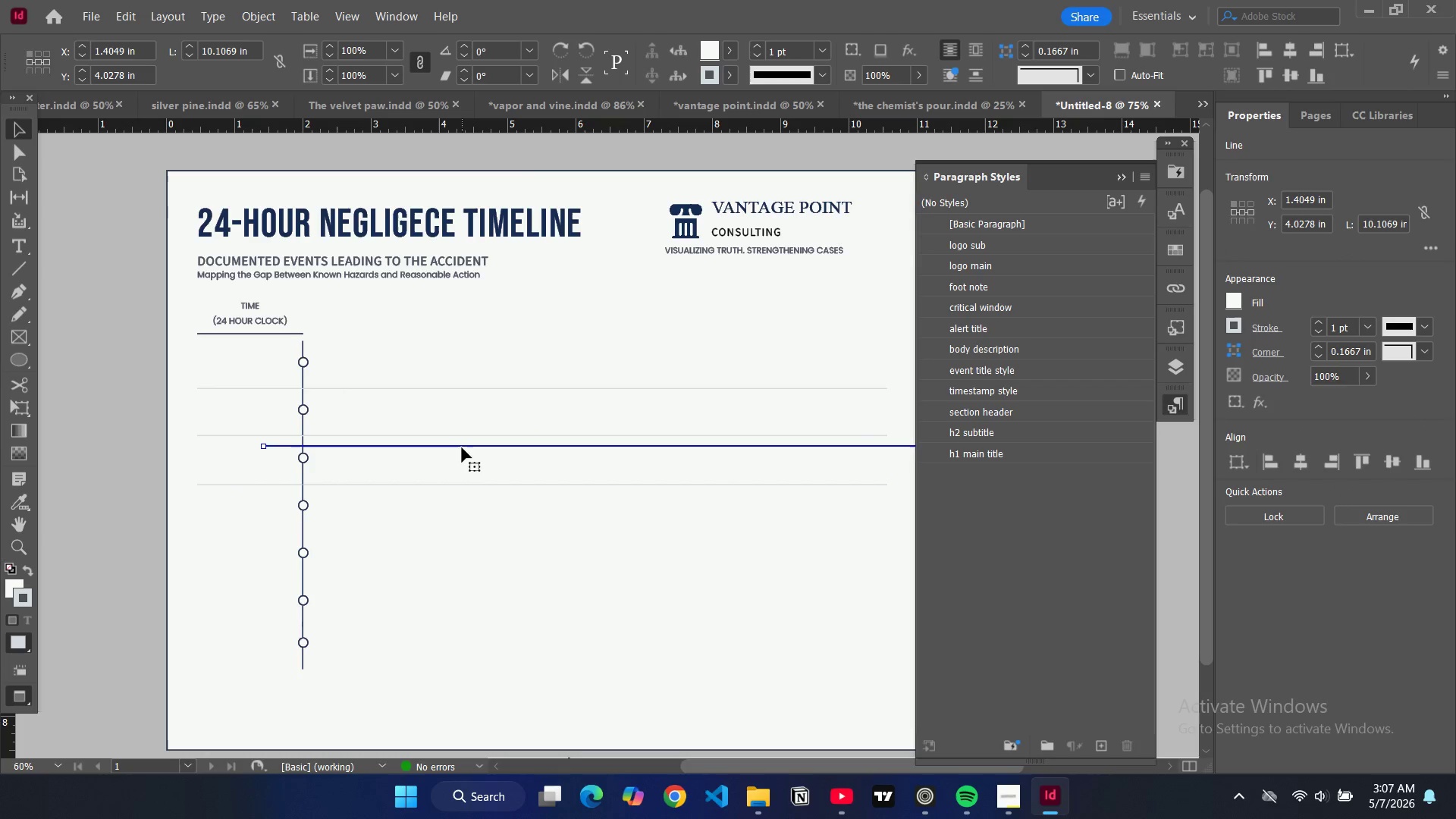 
left_click_drag(start_coordinate=[463, 447], to_coordinate=[397, 532])
 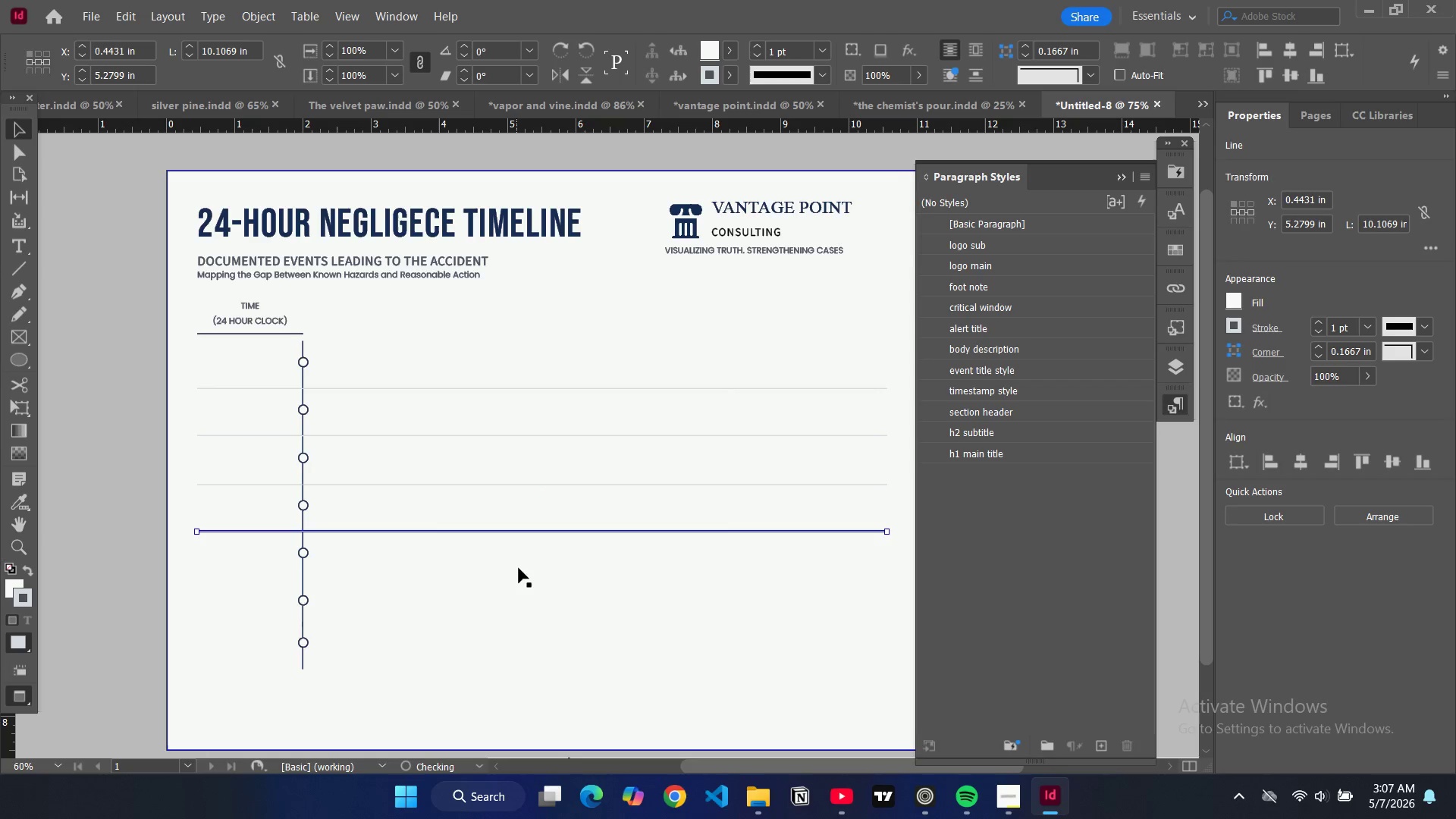 
key(Control+V)
 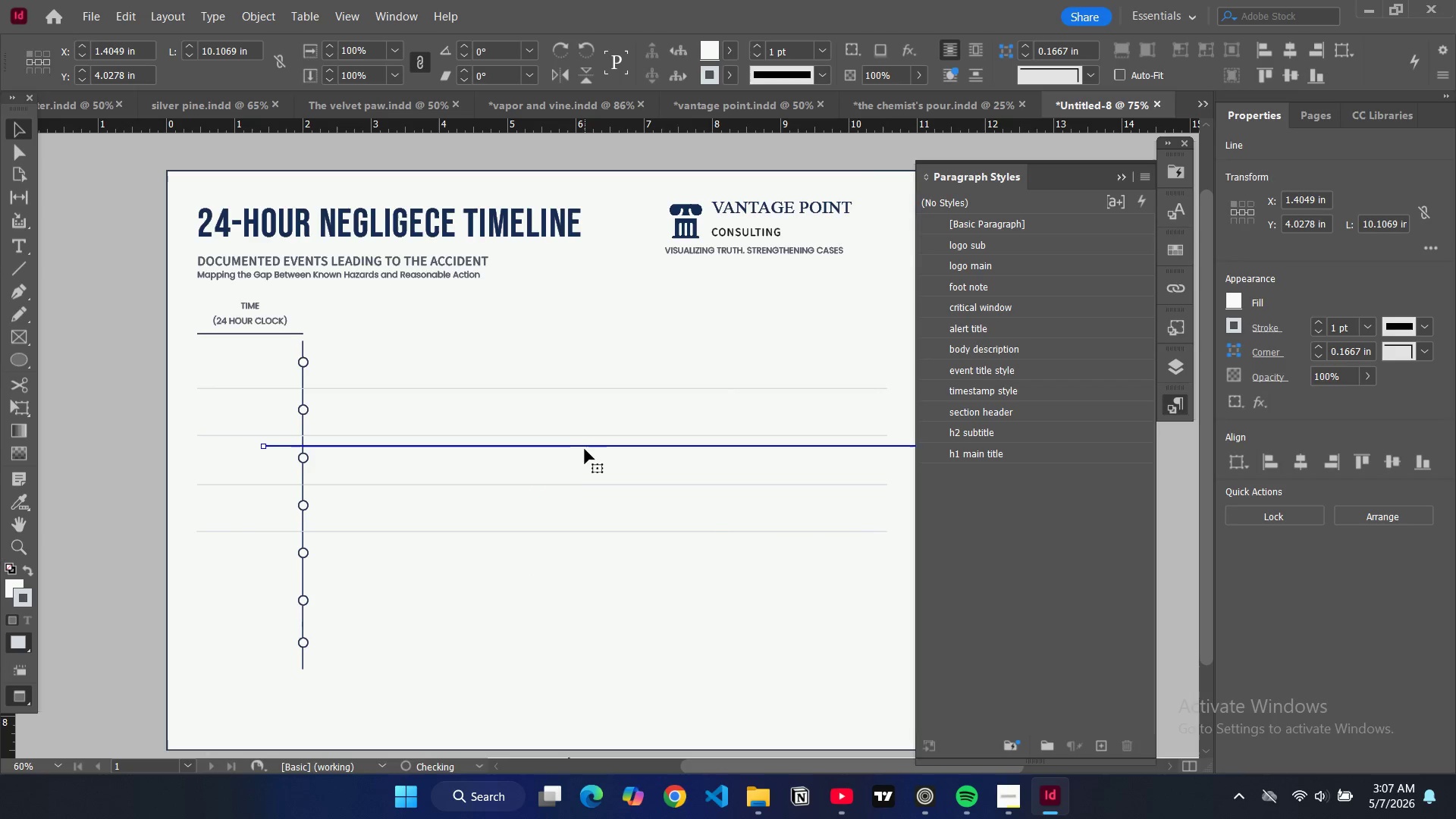 
left_click_drag(start_coordinate=[583, 447], to_coordinate=[519, 581])
 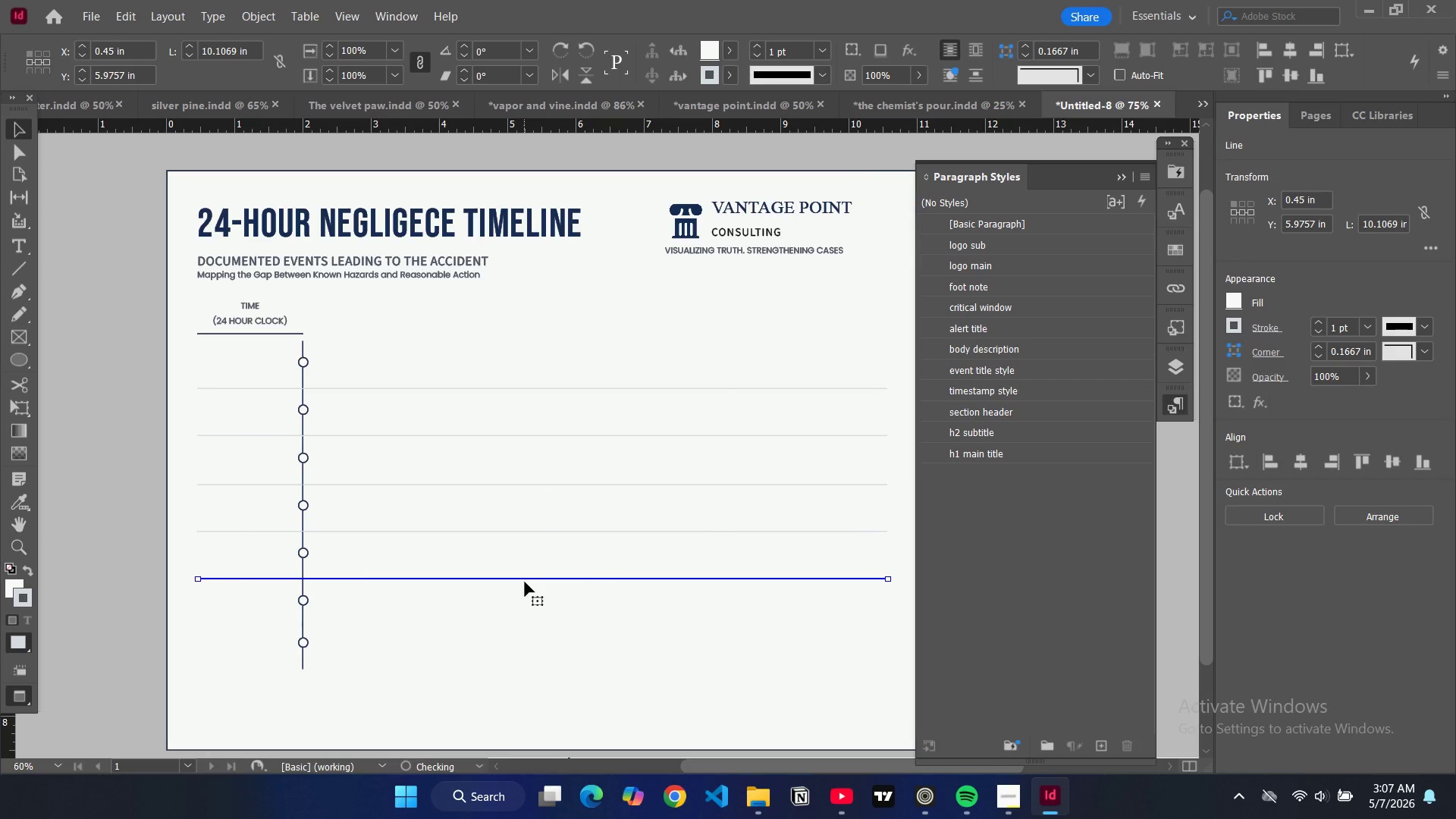 
key(Control+V)
 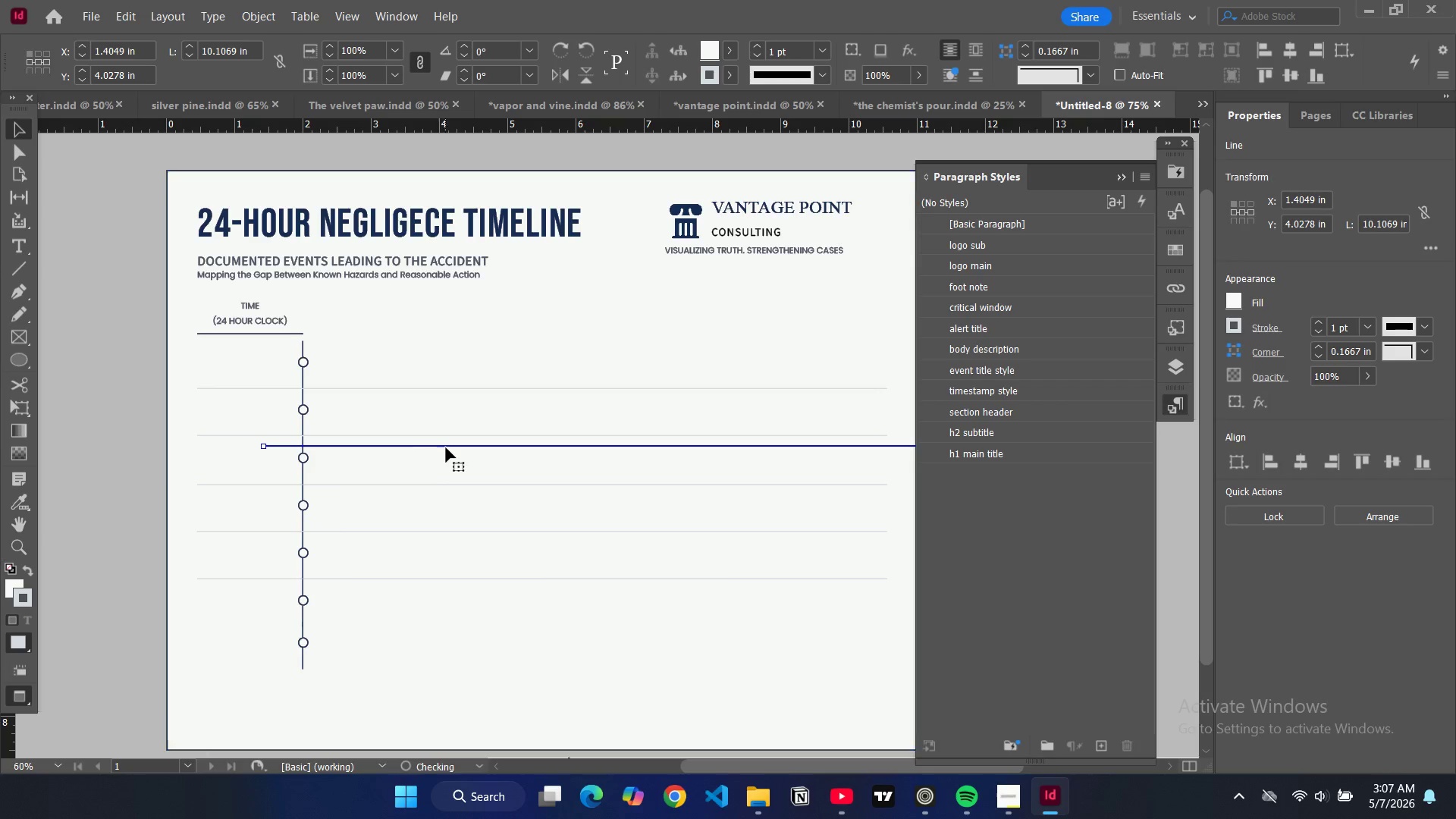 
left_click_drag(start_coordinate=[446, 447], to_coordinate=[383, 629])
 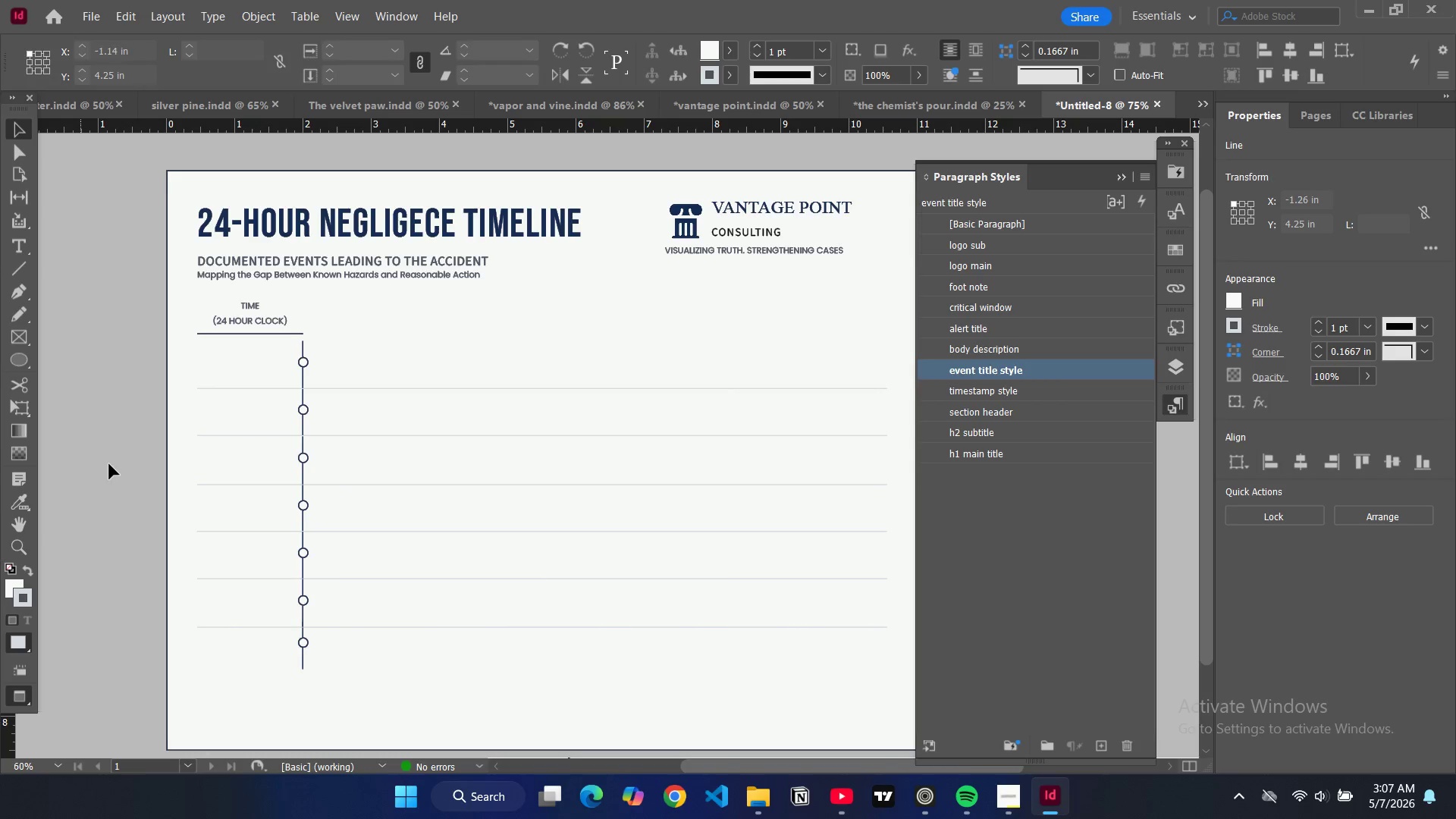 
scroll: coordinate [162, 457], scroll_direction: down, amount: 2.0
 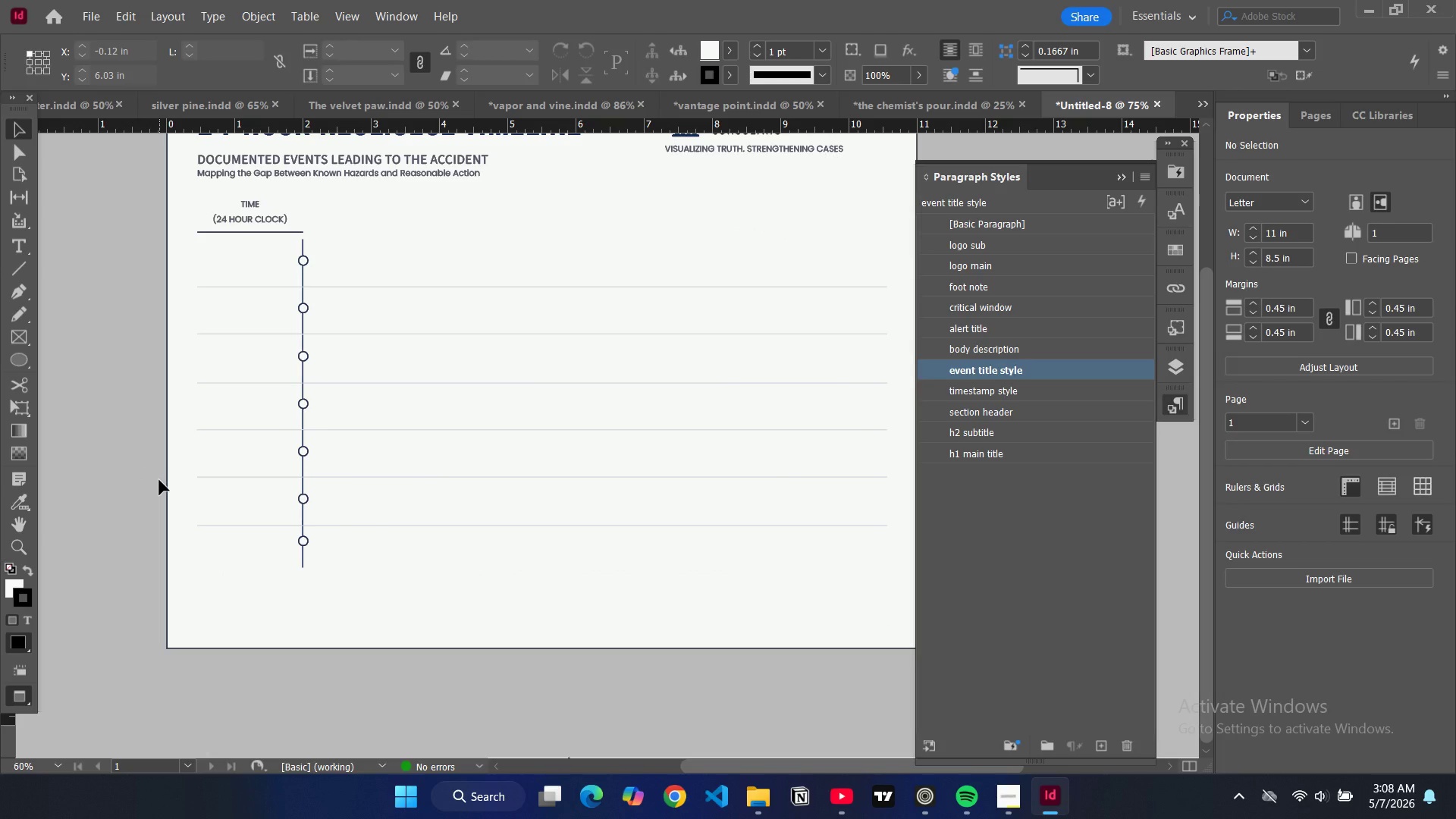 
wait(7.48)
 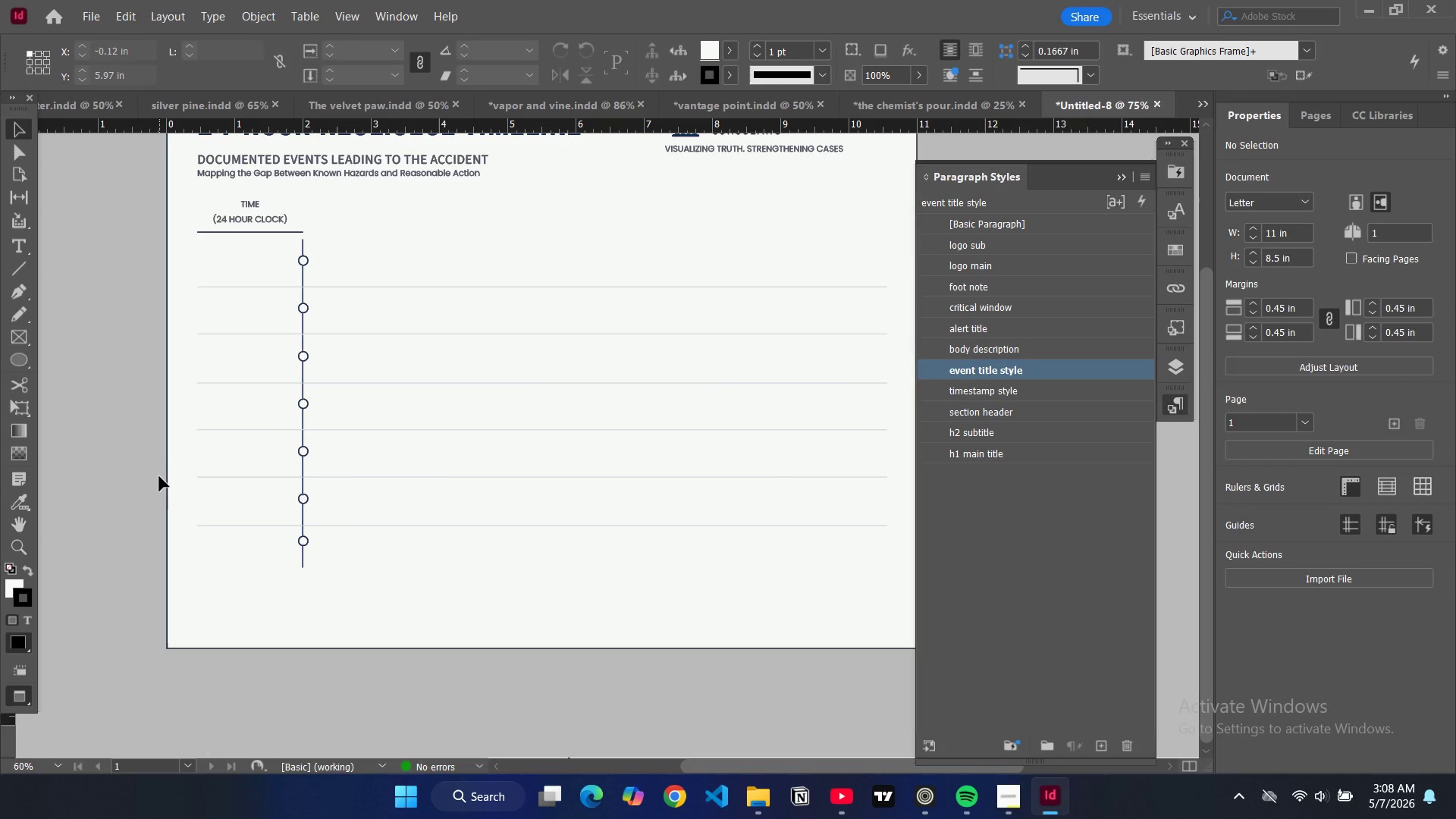 
scroll: coordinate [188, 496], scroll_direction: up, amount: 1.0
 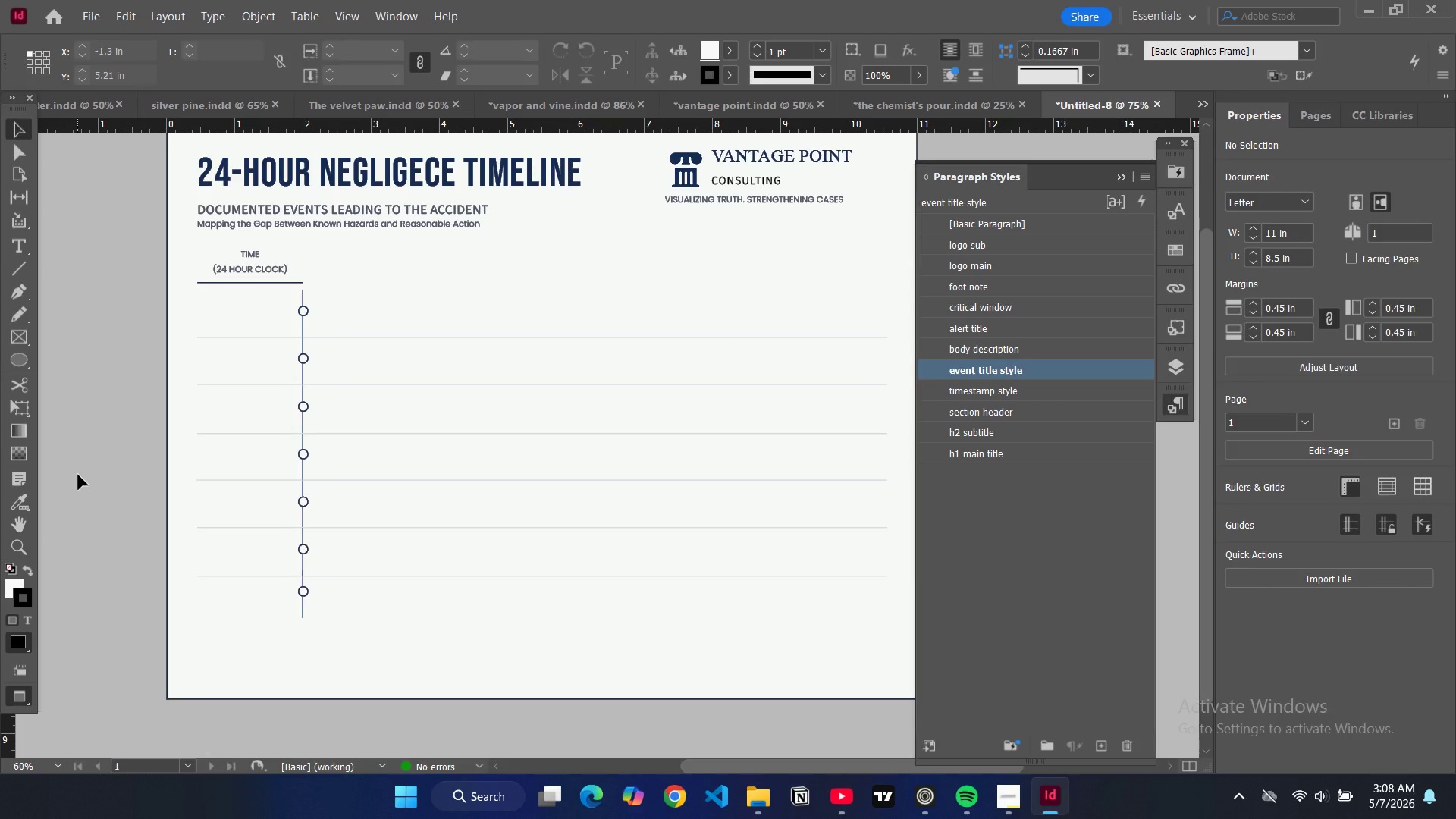 
scroll: coordinate [87, 473], scroll_direction: none, amount: 0.0
 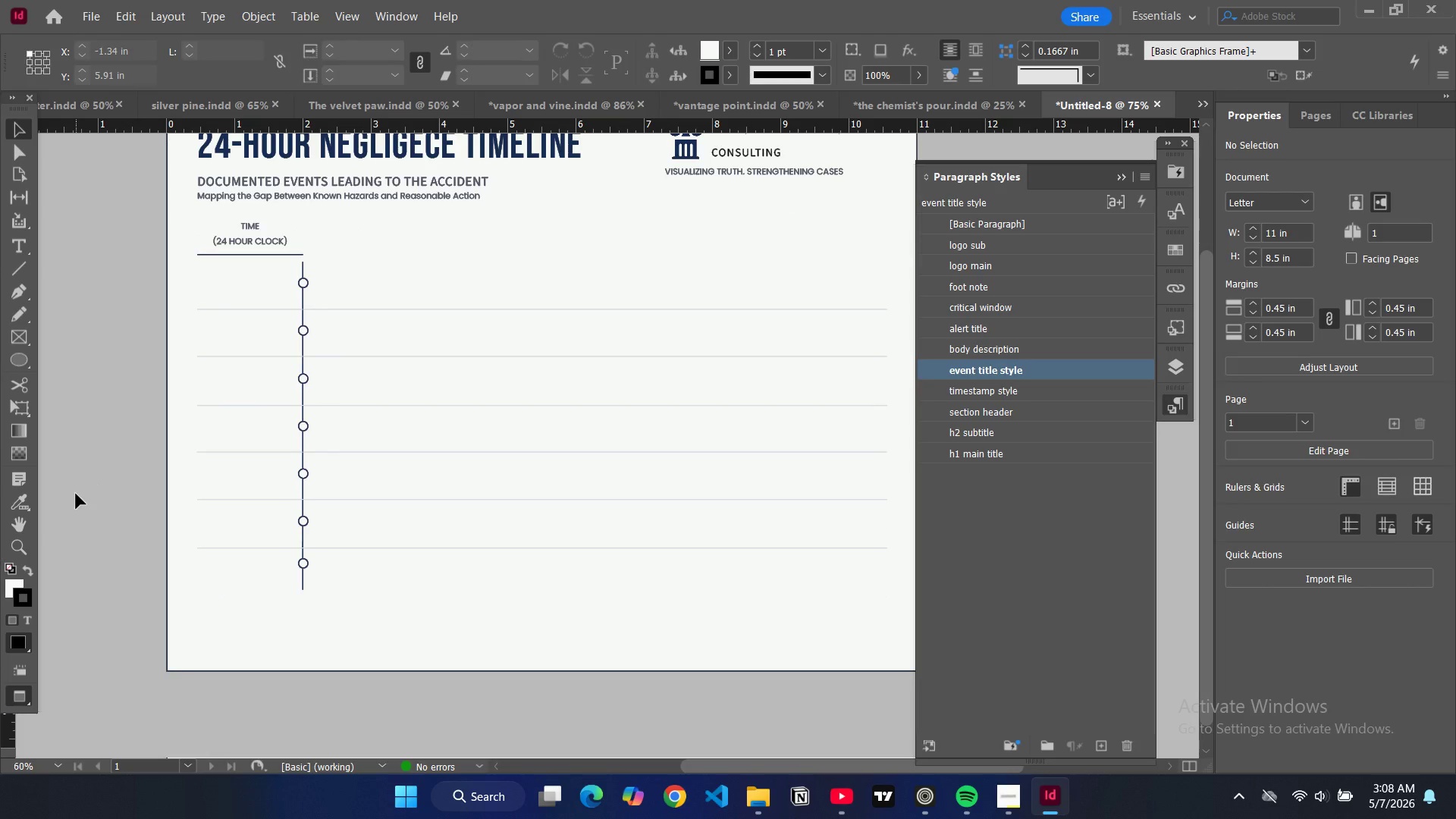 
wait(10.16)
 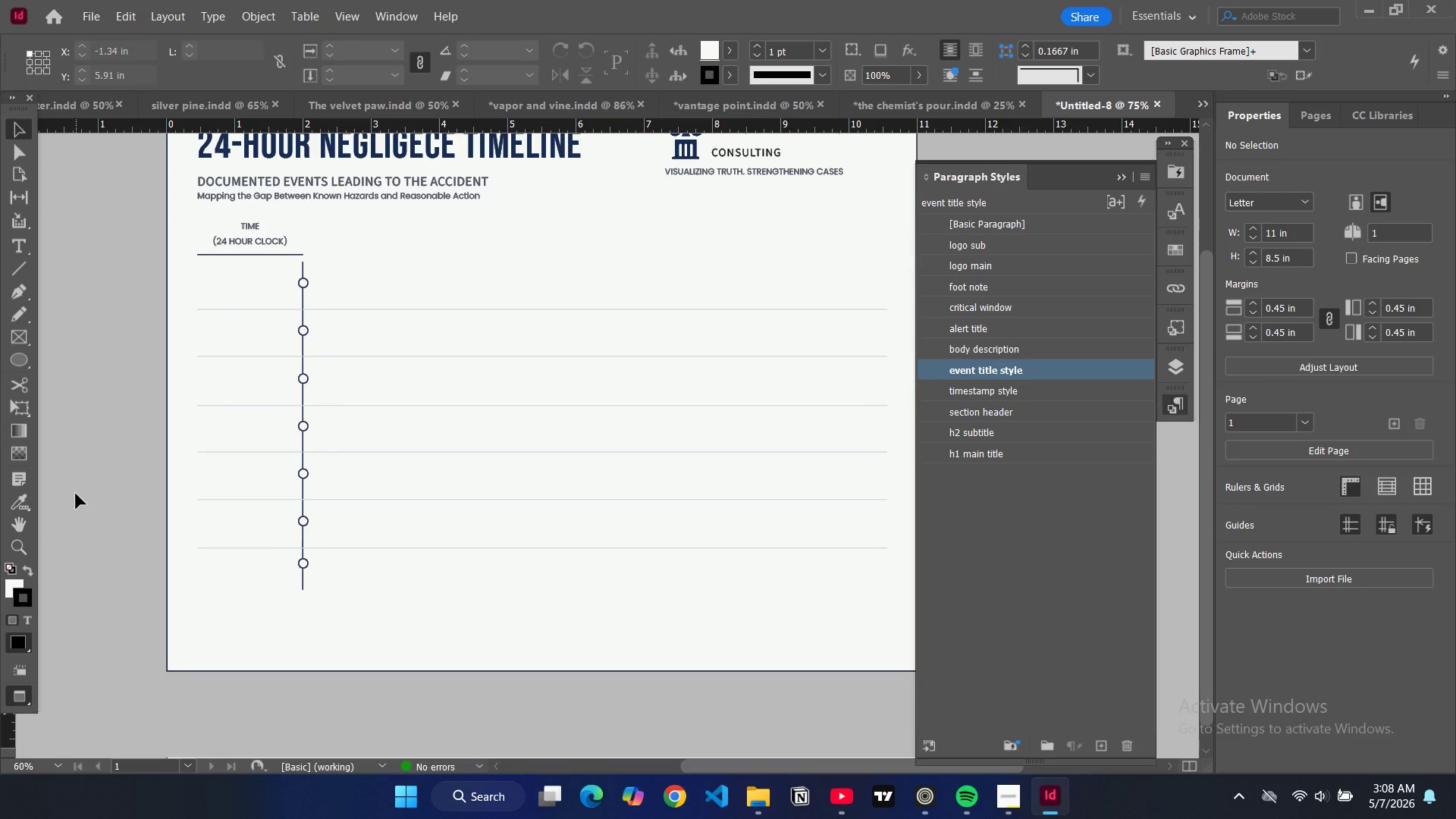 
key(W)
 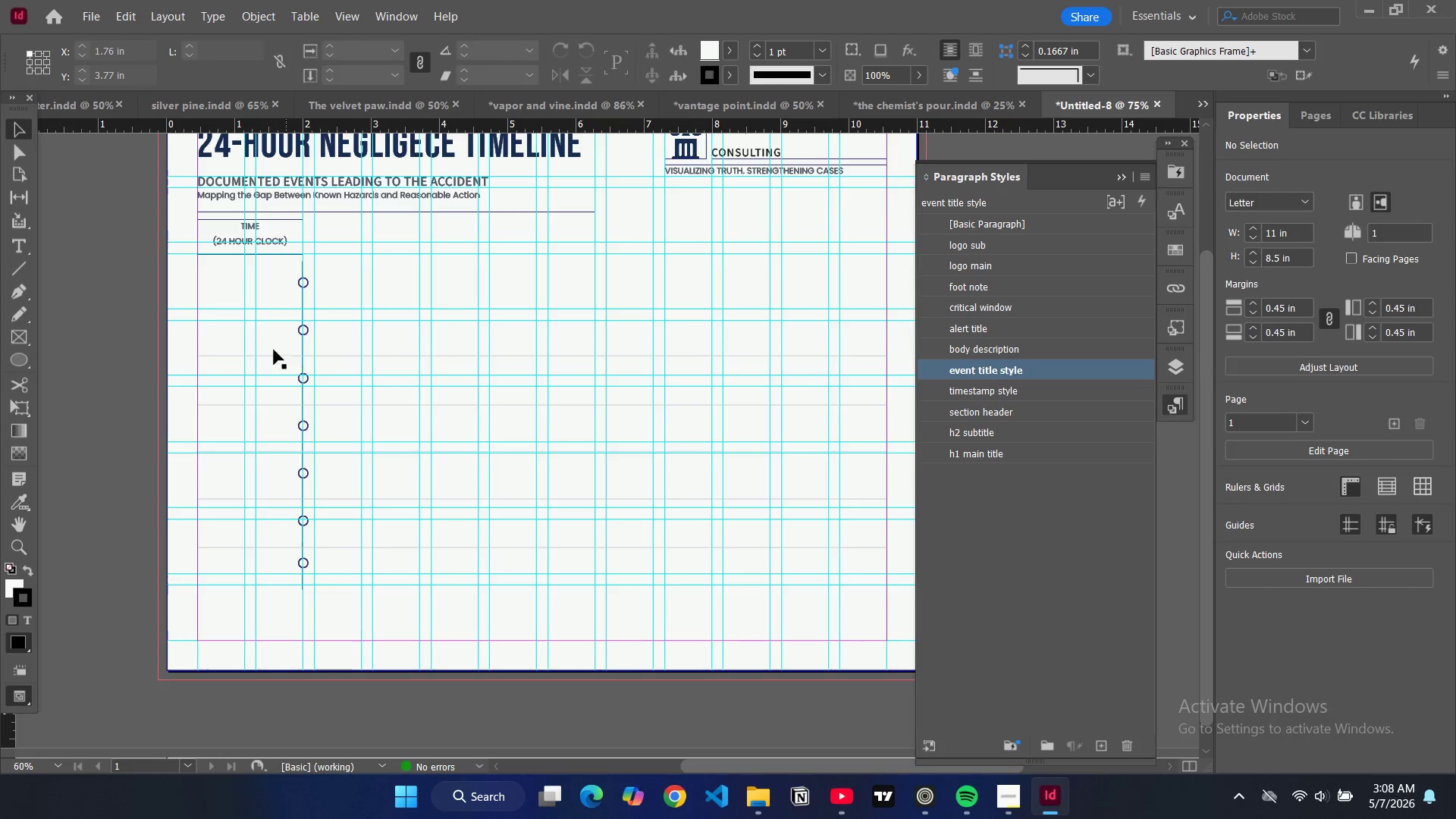 
left_click([24, 266])
 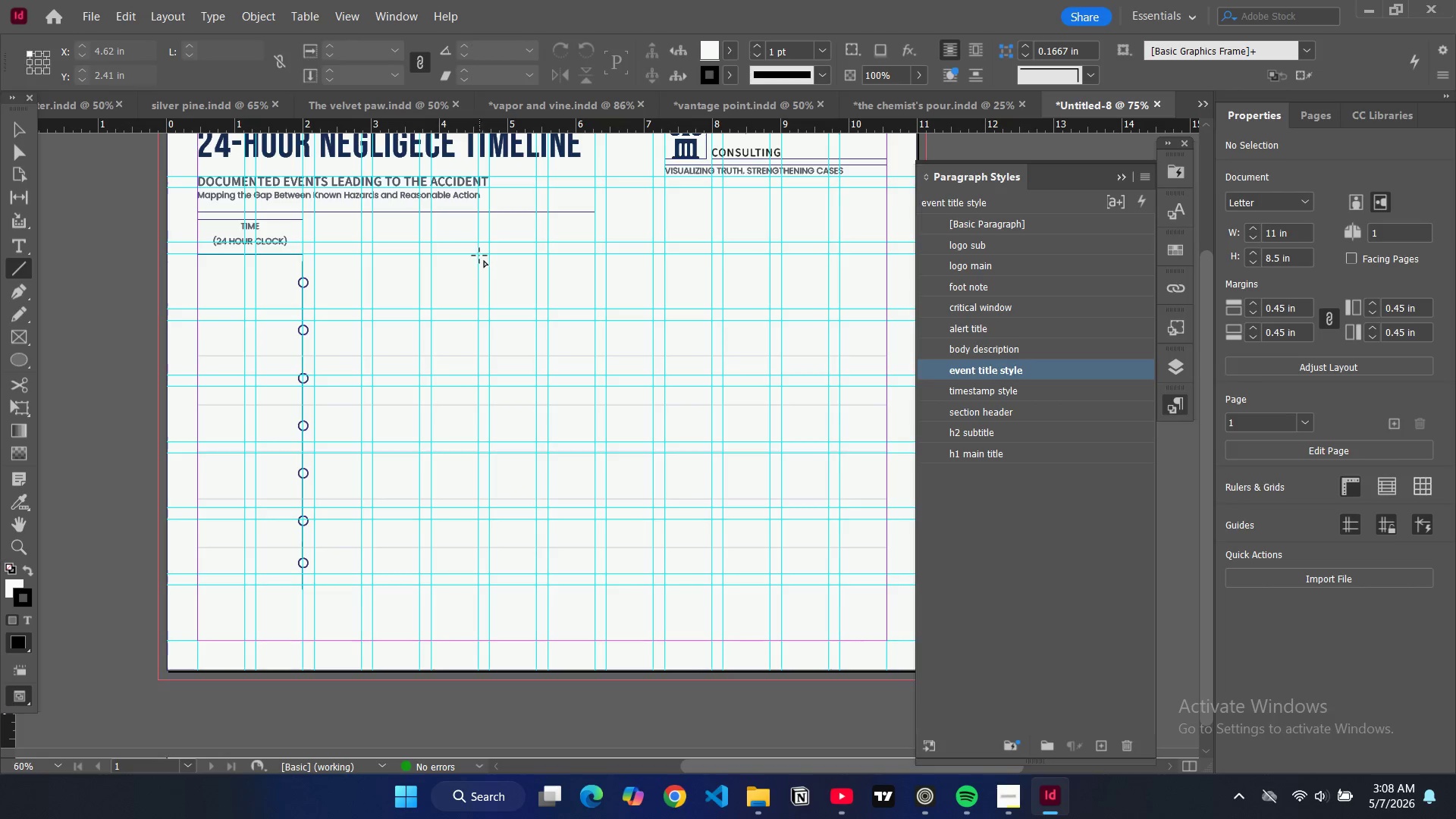 
left_click_drag(start_coordinate=[477, 255], to_coordinate=[479, 590])
 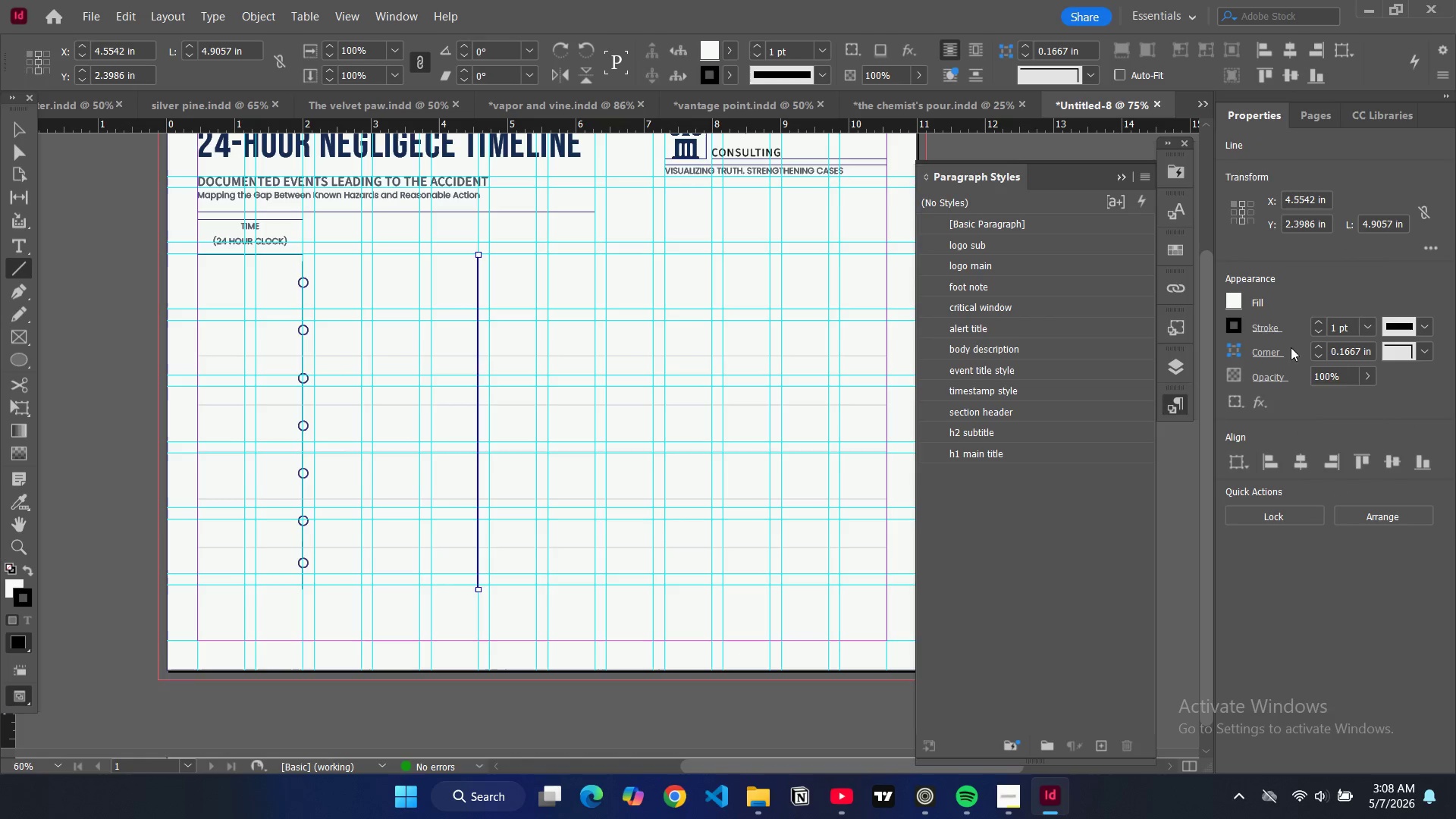 
left_click([1239, 331])
 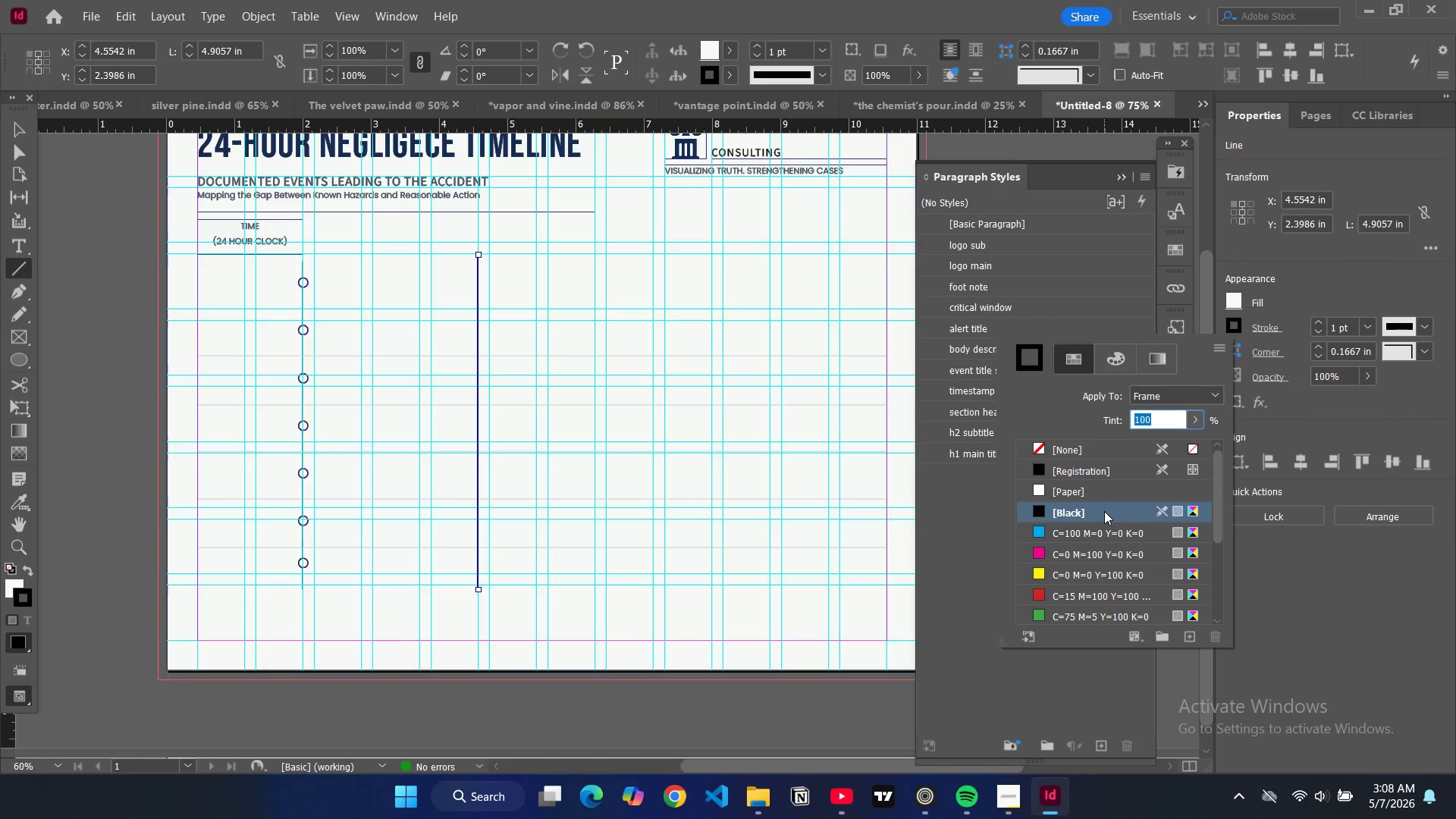 
scroll: coordinate [1040, 573], scroll_direction: down, amount: 9.0
 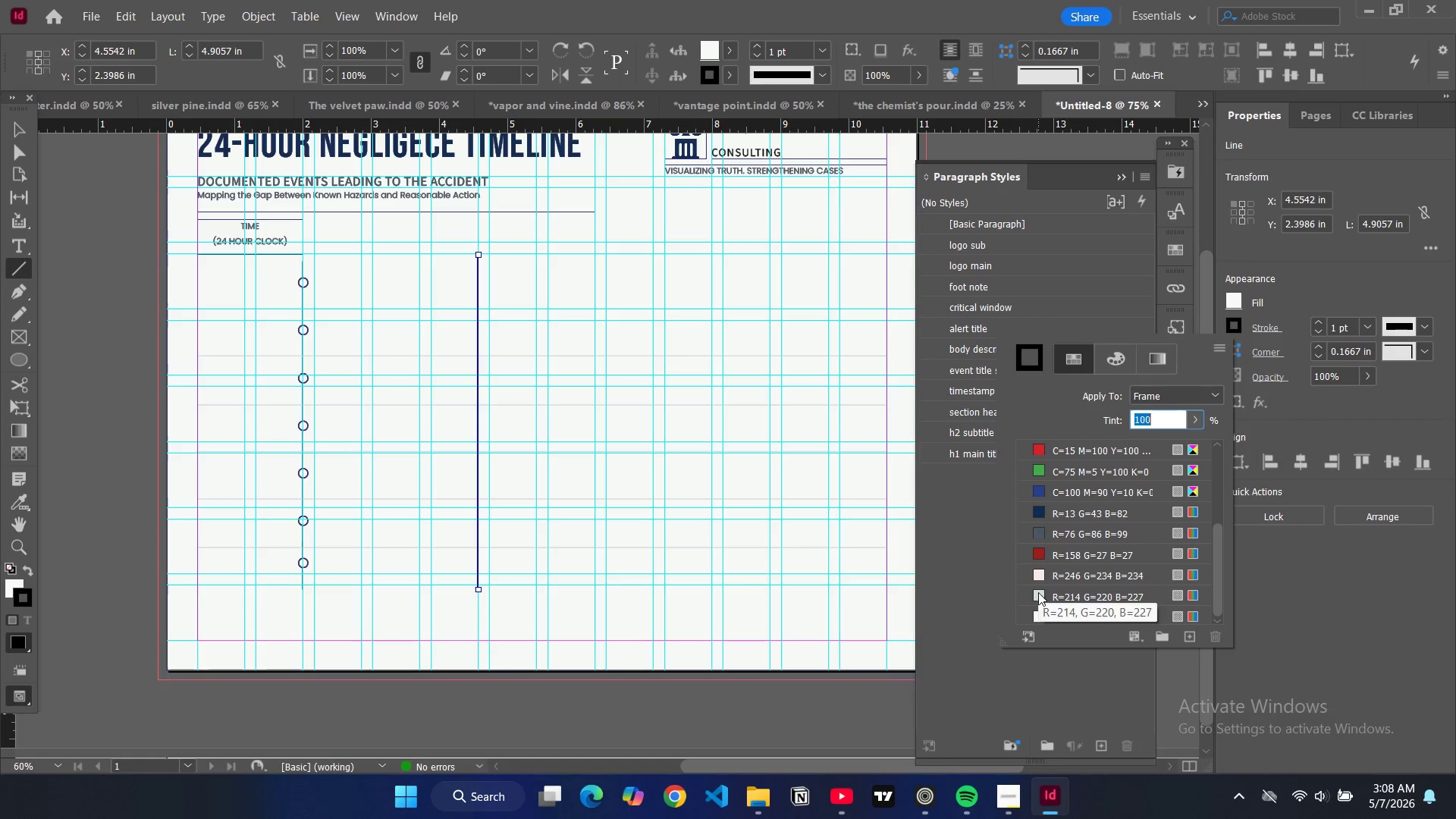 
left_click([1040, 594])
 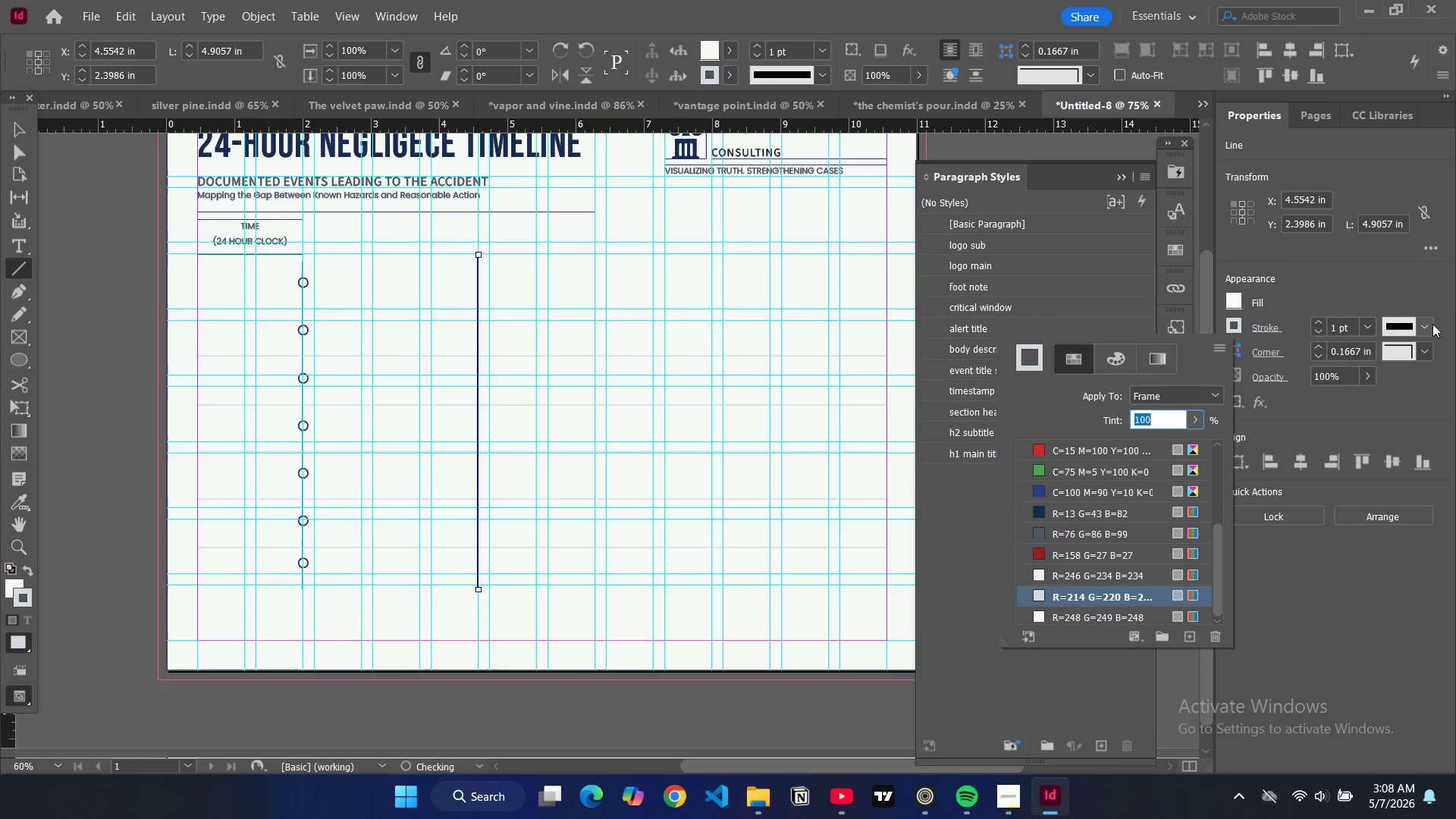 
scroll: coordinate [1039, 586], scroll_direction: down, amount: 3.0
 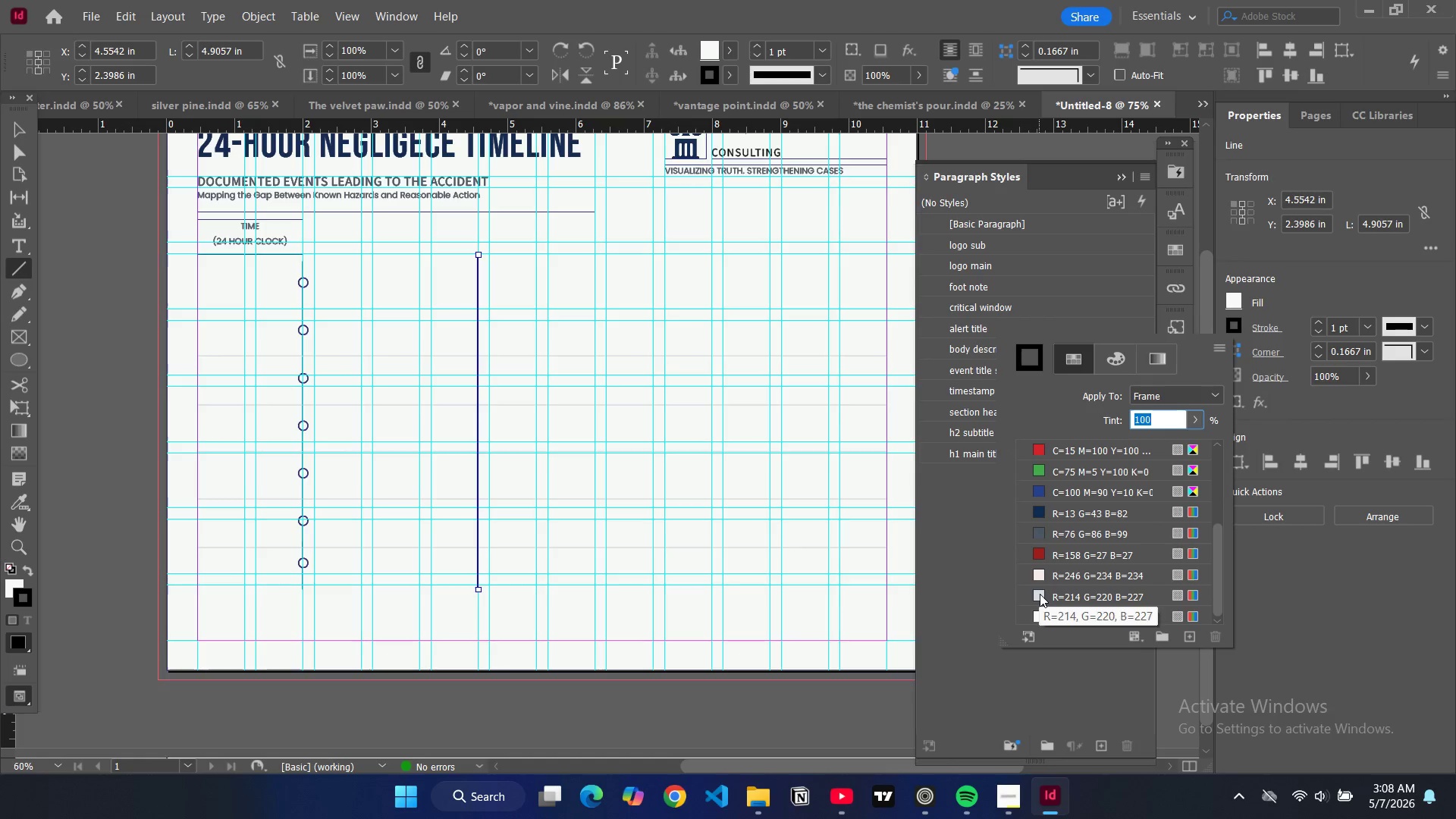 
left_click([1426, 329])
 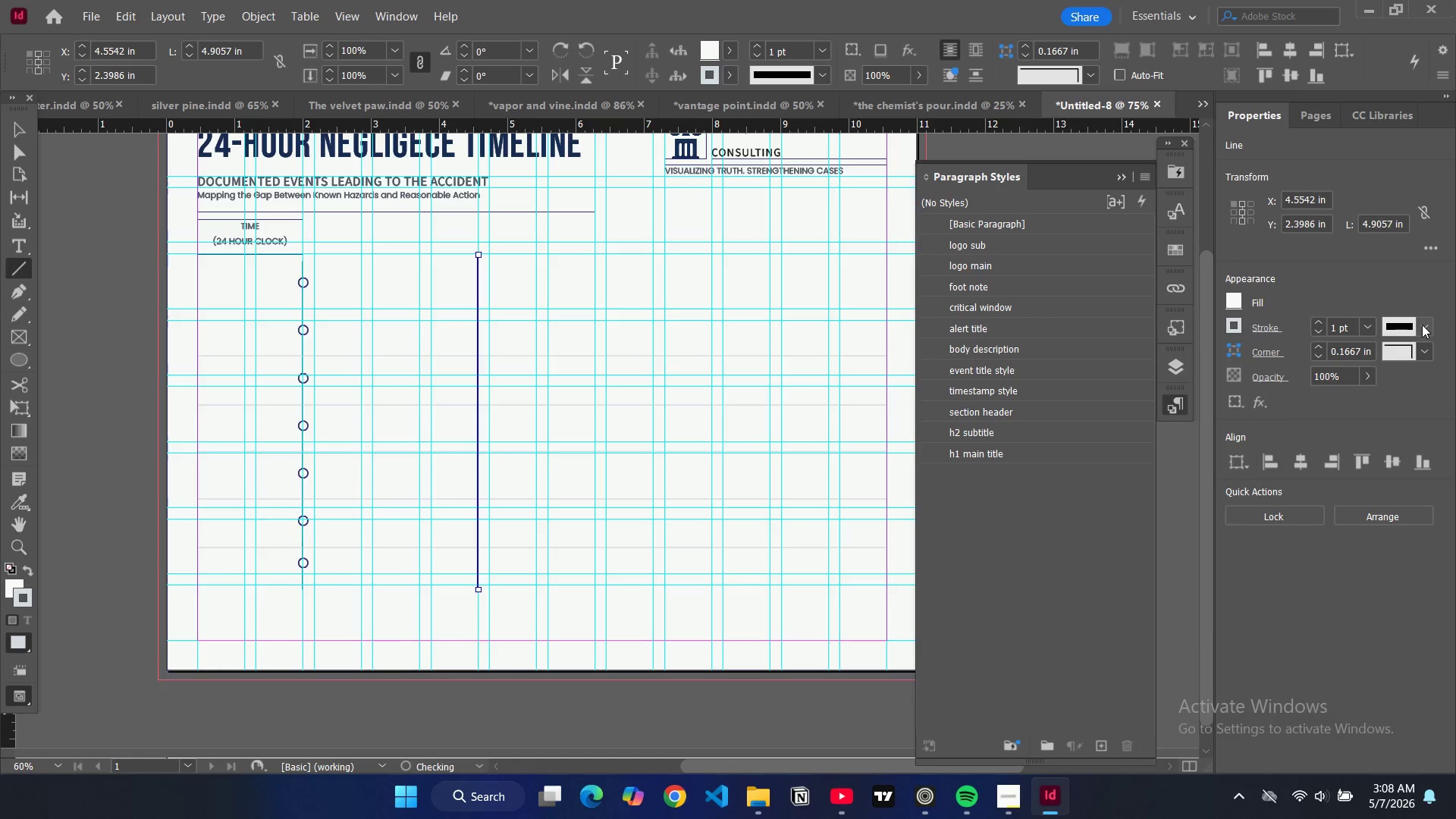 
left_click([1422, 320])
 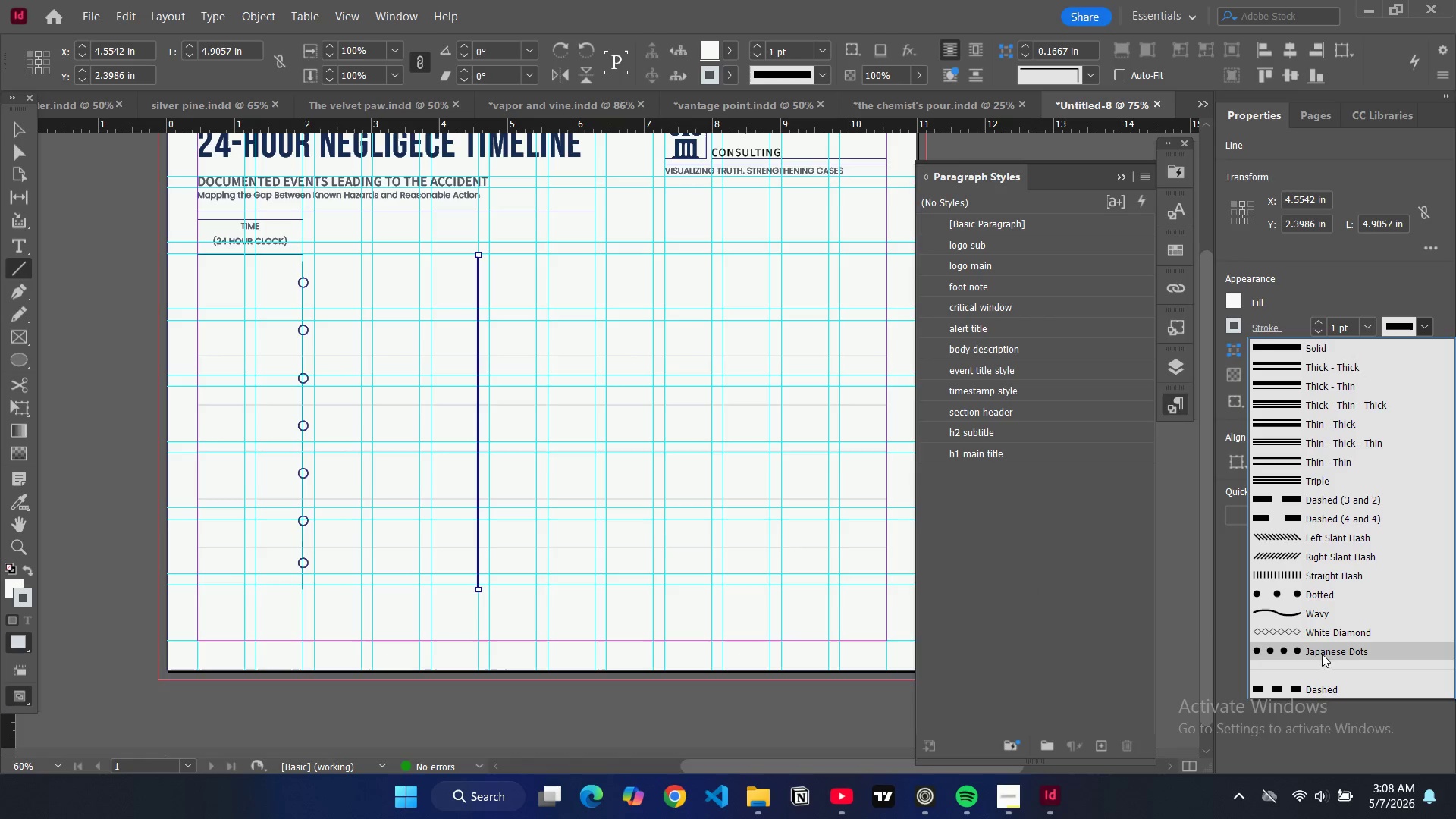 
left_click([1326, 688])
 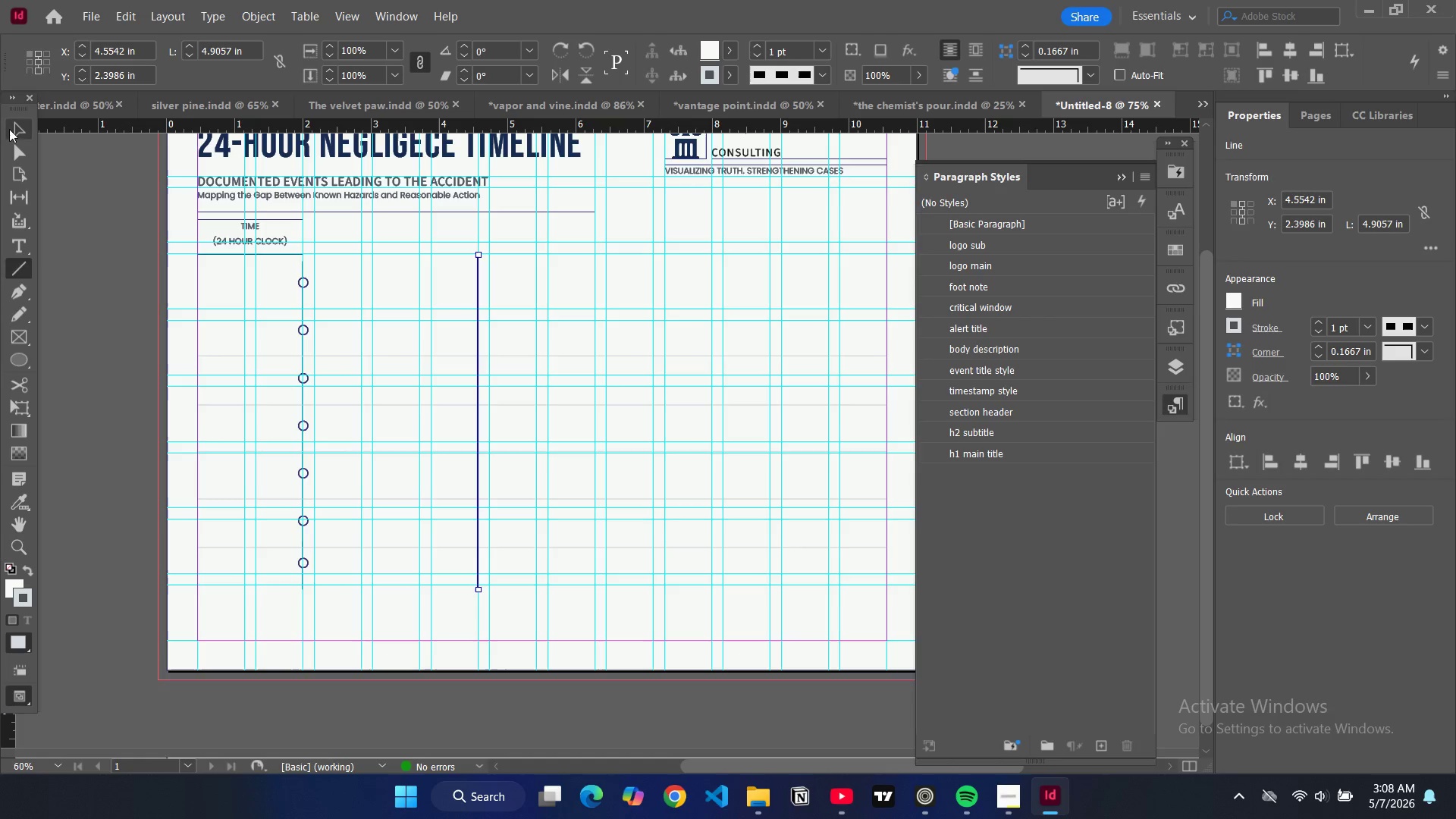 
left_click([94, 210])
 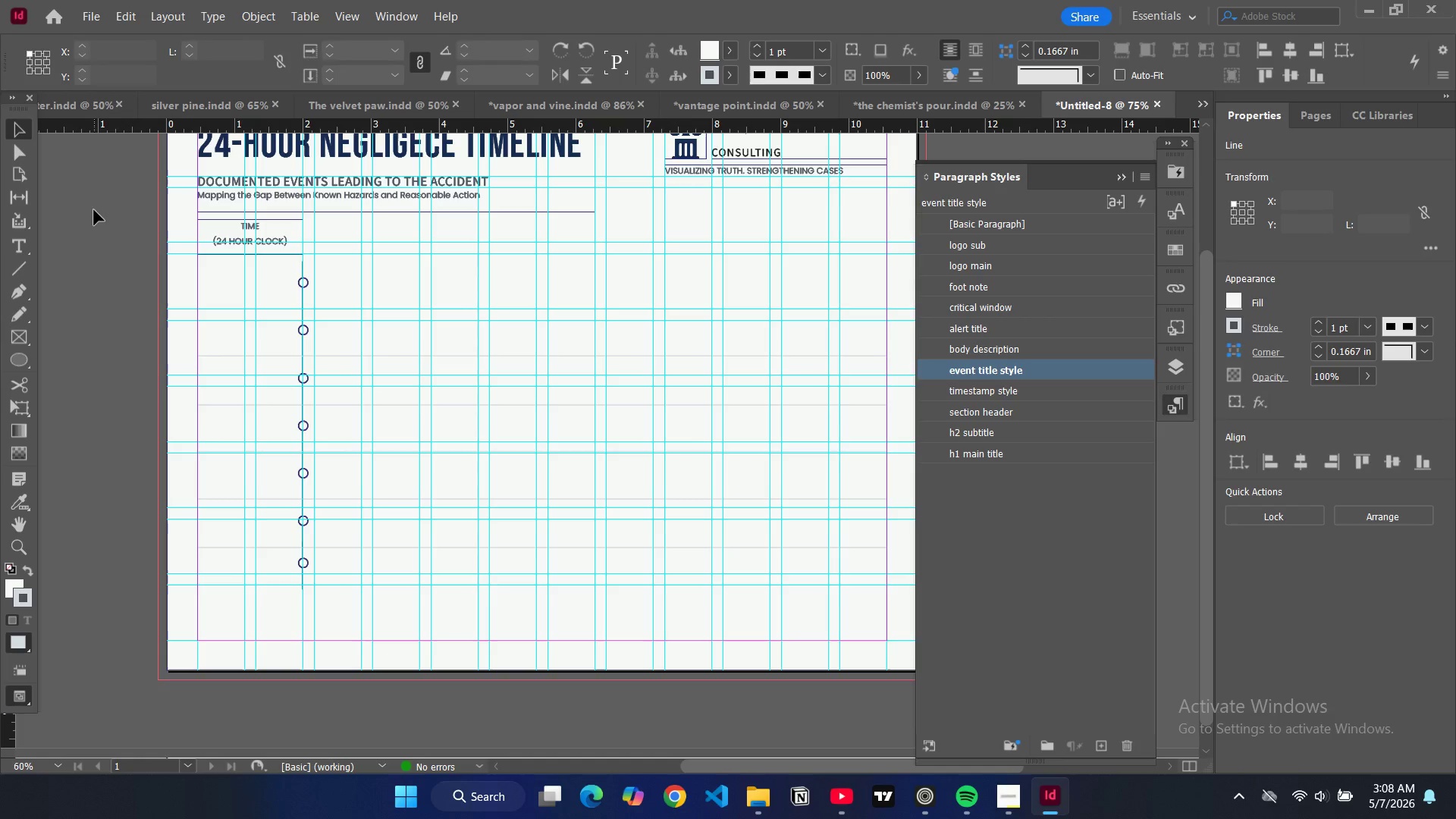 
key(W)
 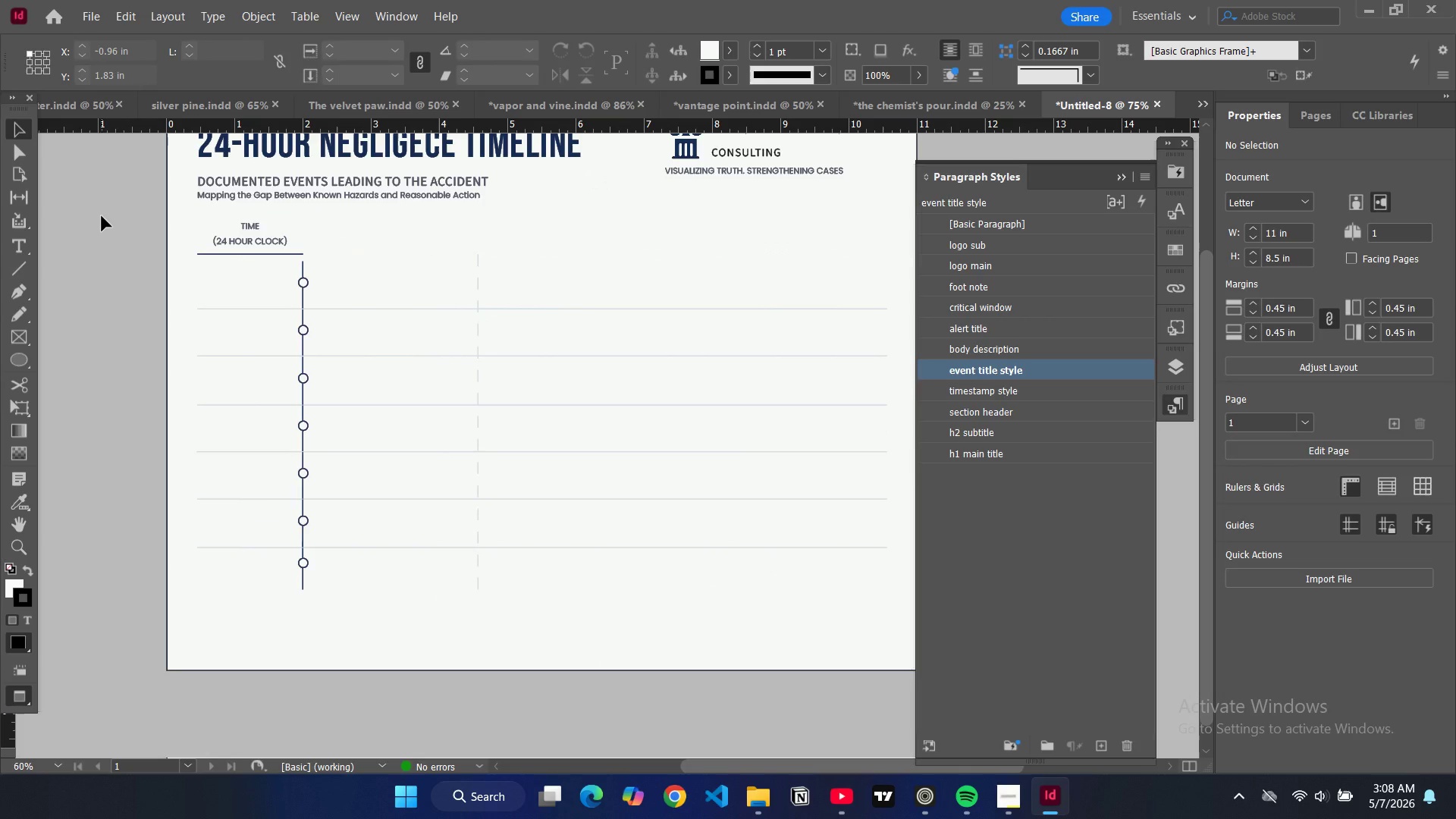 
type(ww)
 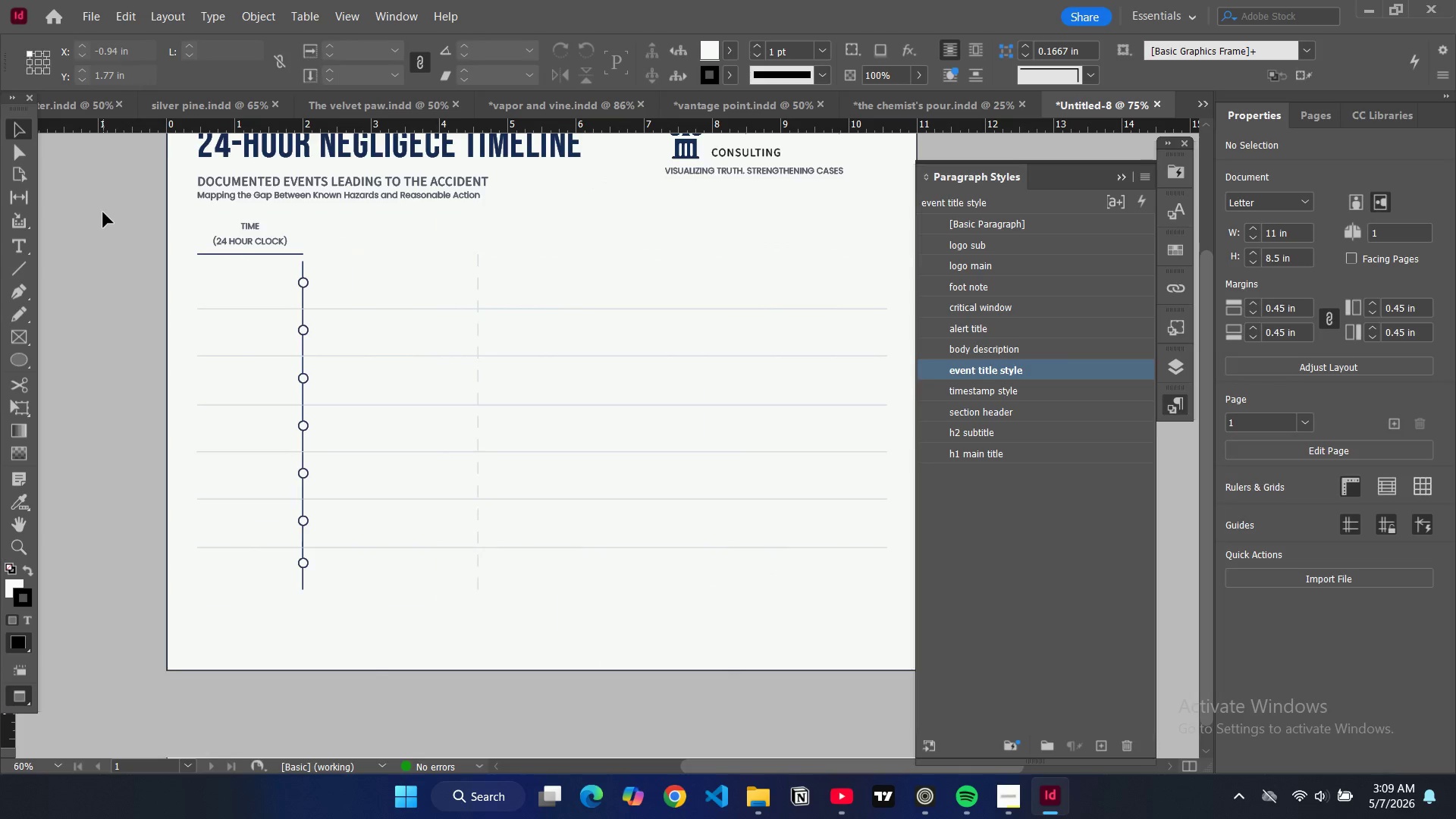 
wait(6.27)
 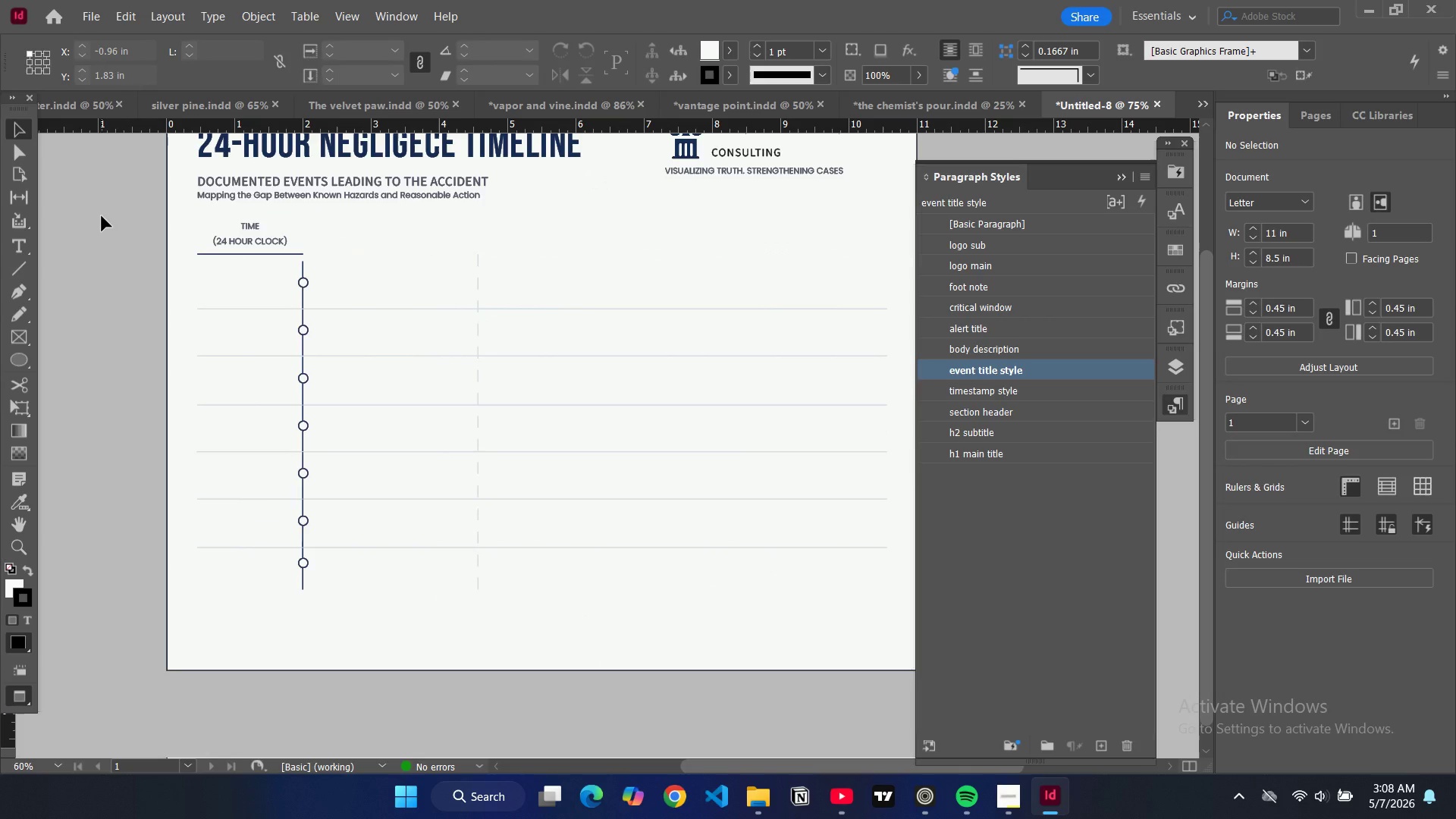 
left_click([479, 378])
 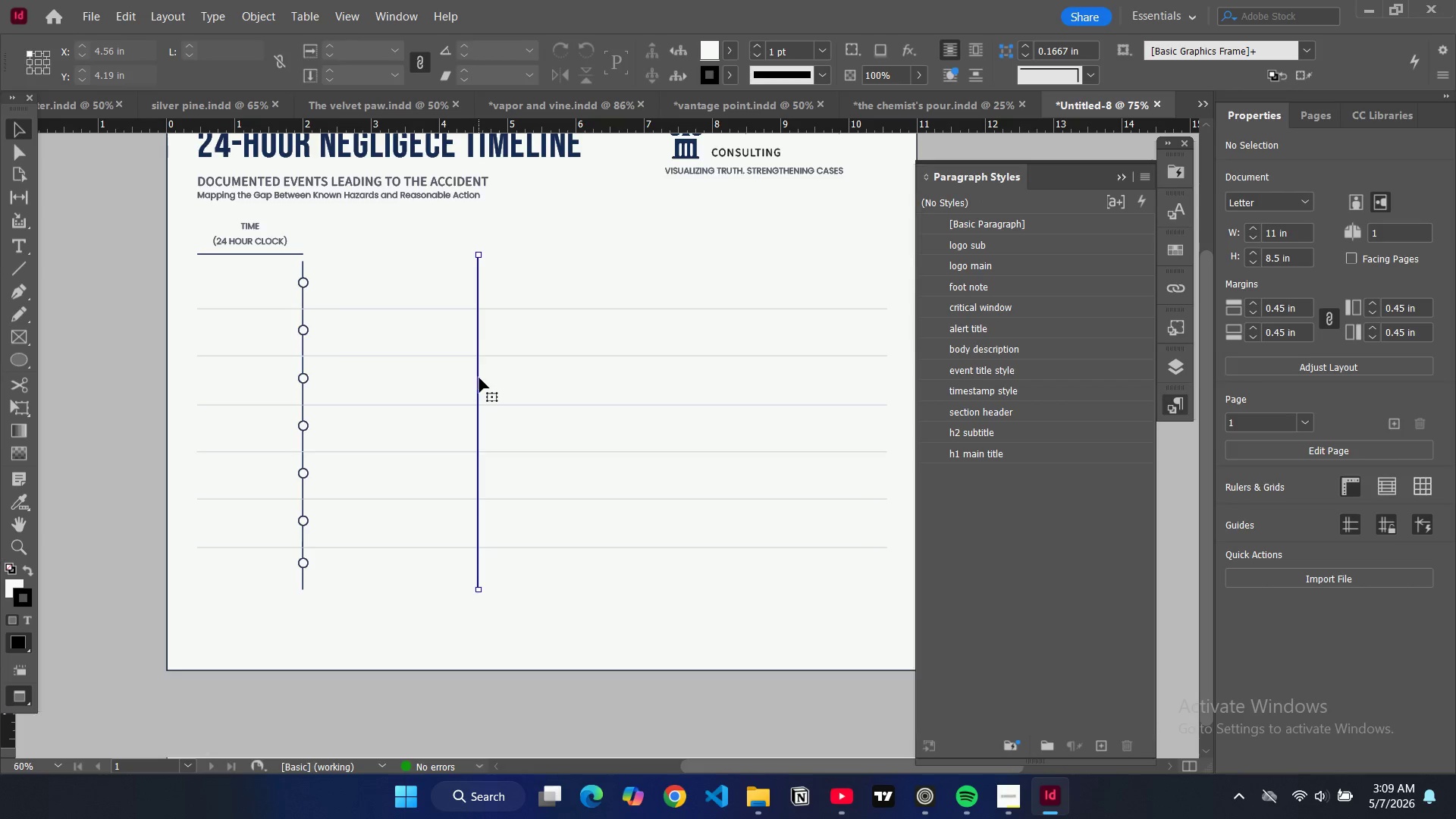 
key(Control+C)
 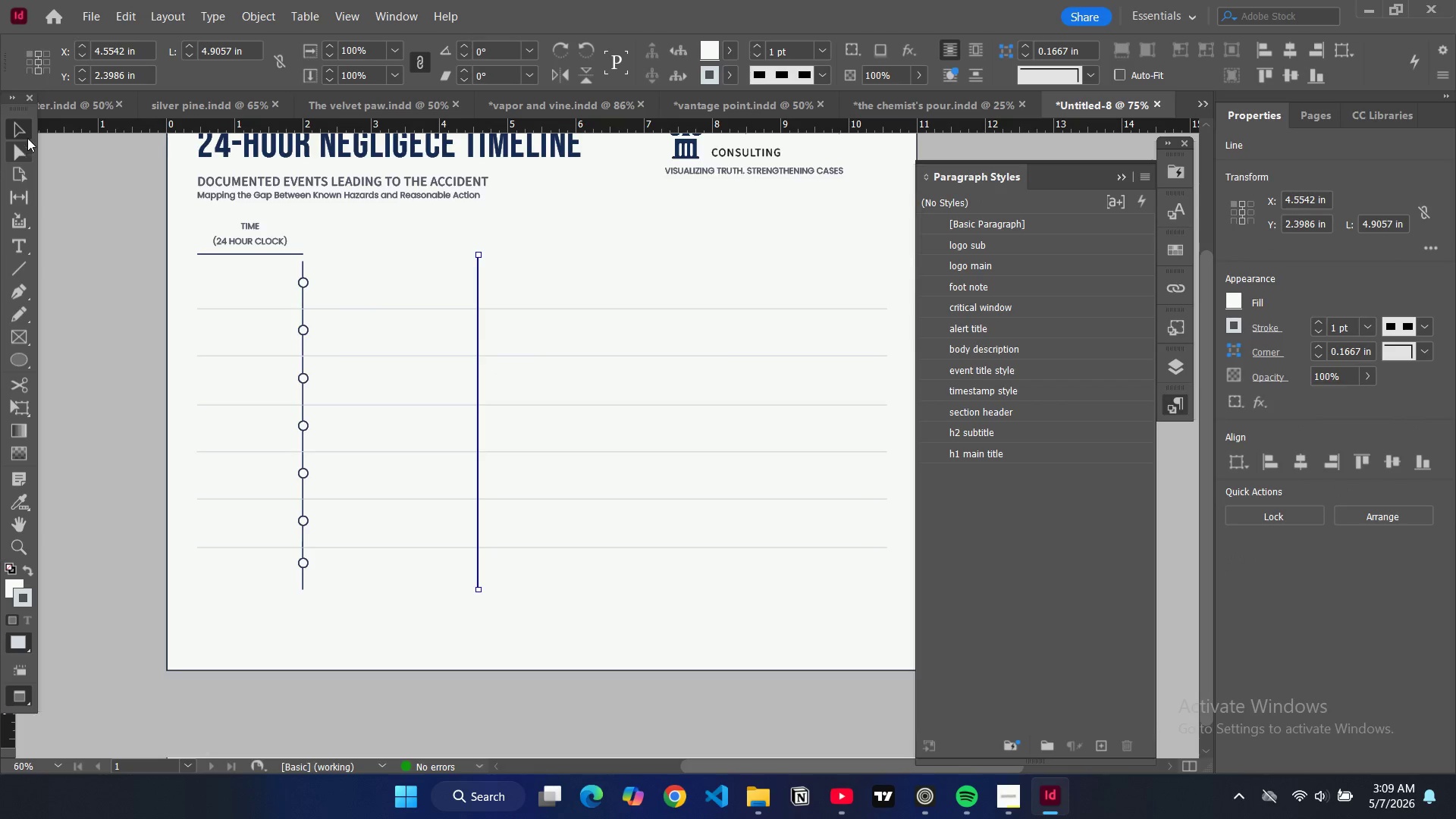 
left_click([26, 132])
 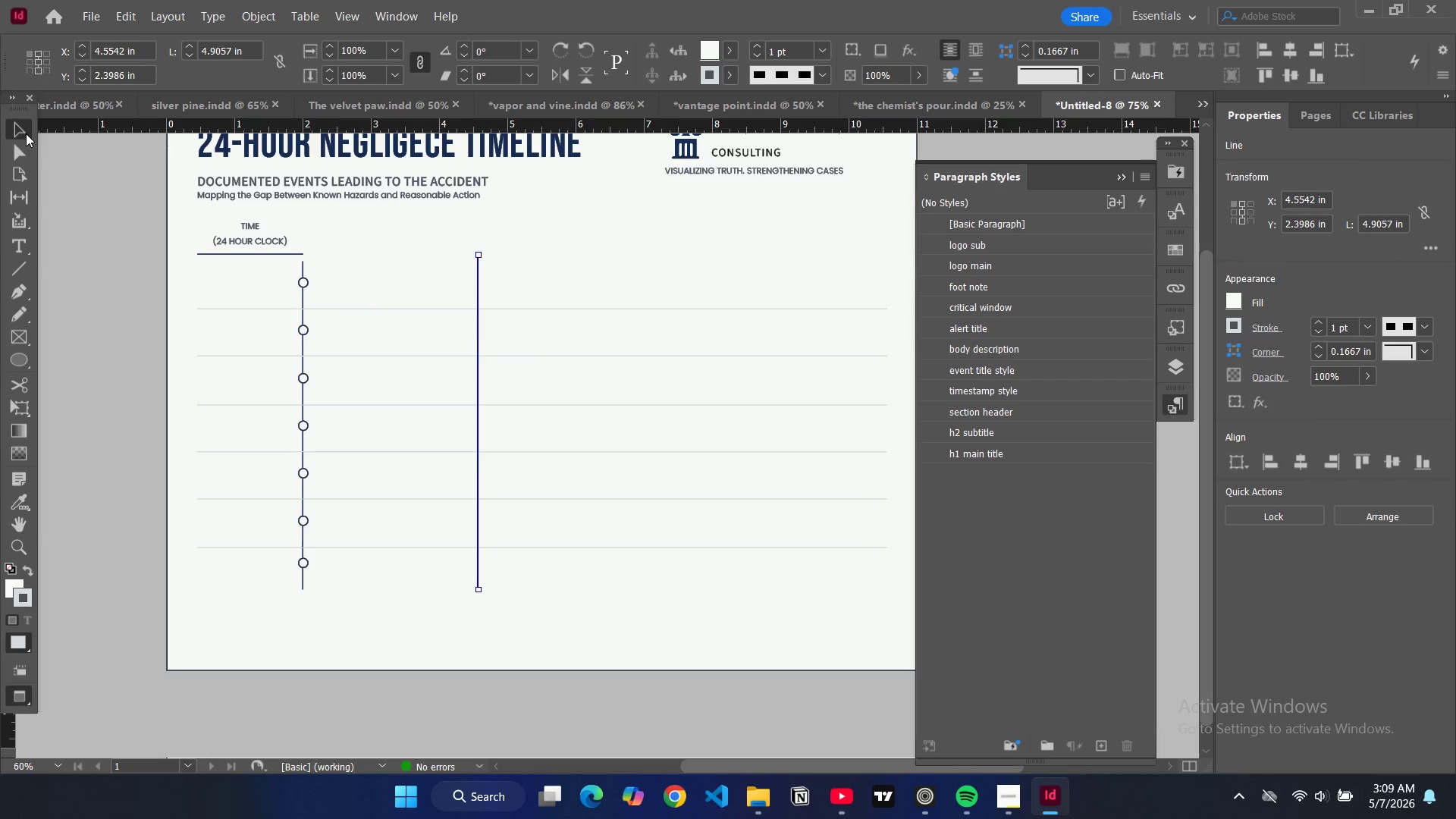 
key(W)
 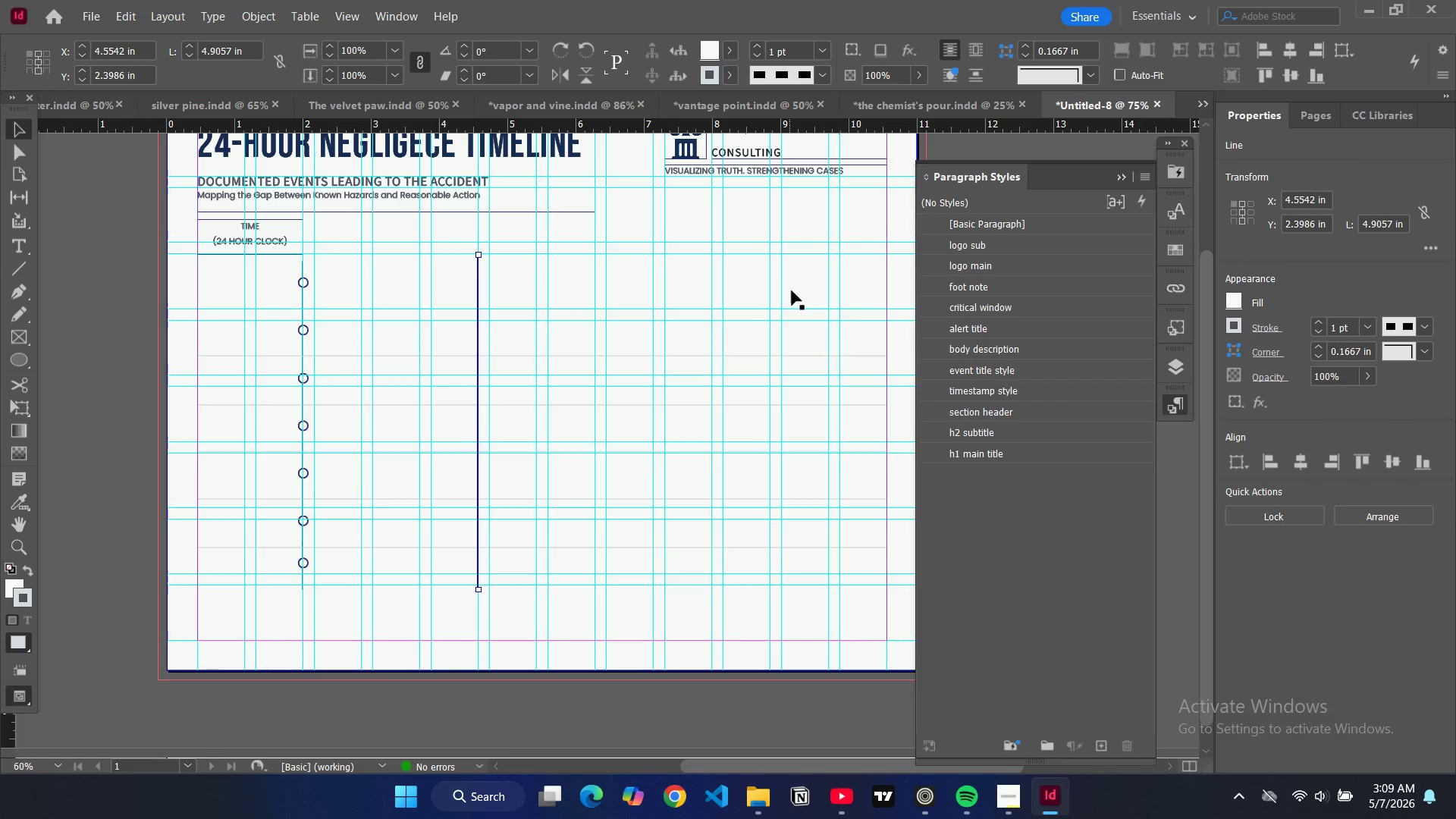 
wait(6.0)
 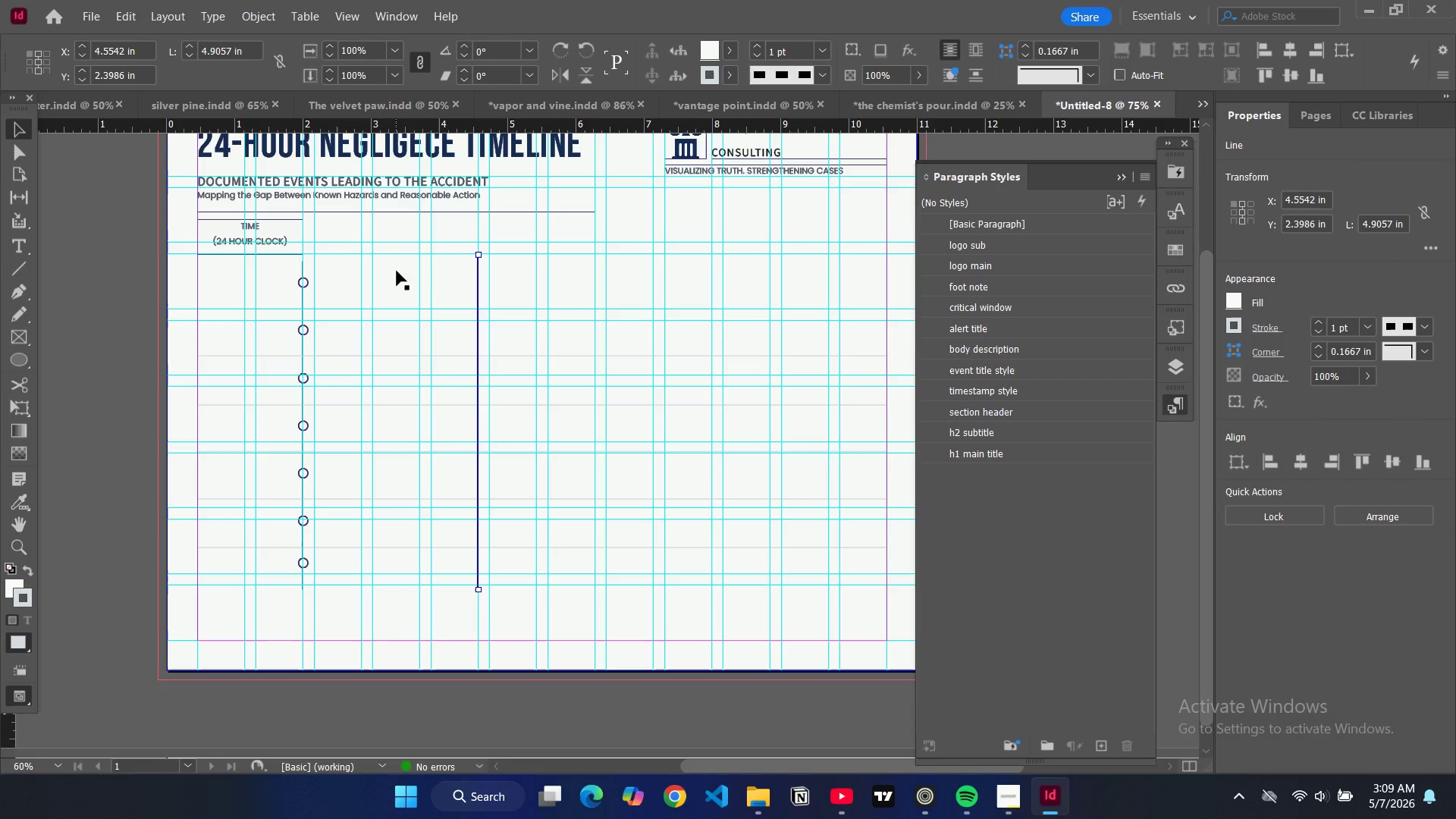 
key(Control+V)
 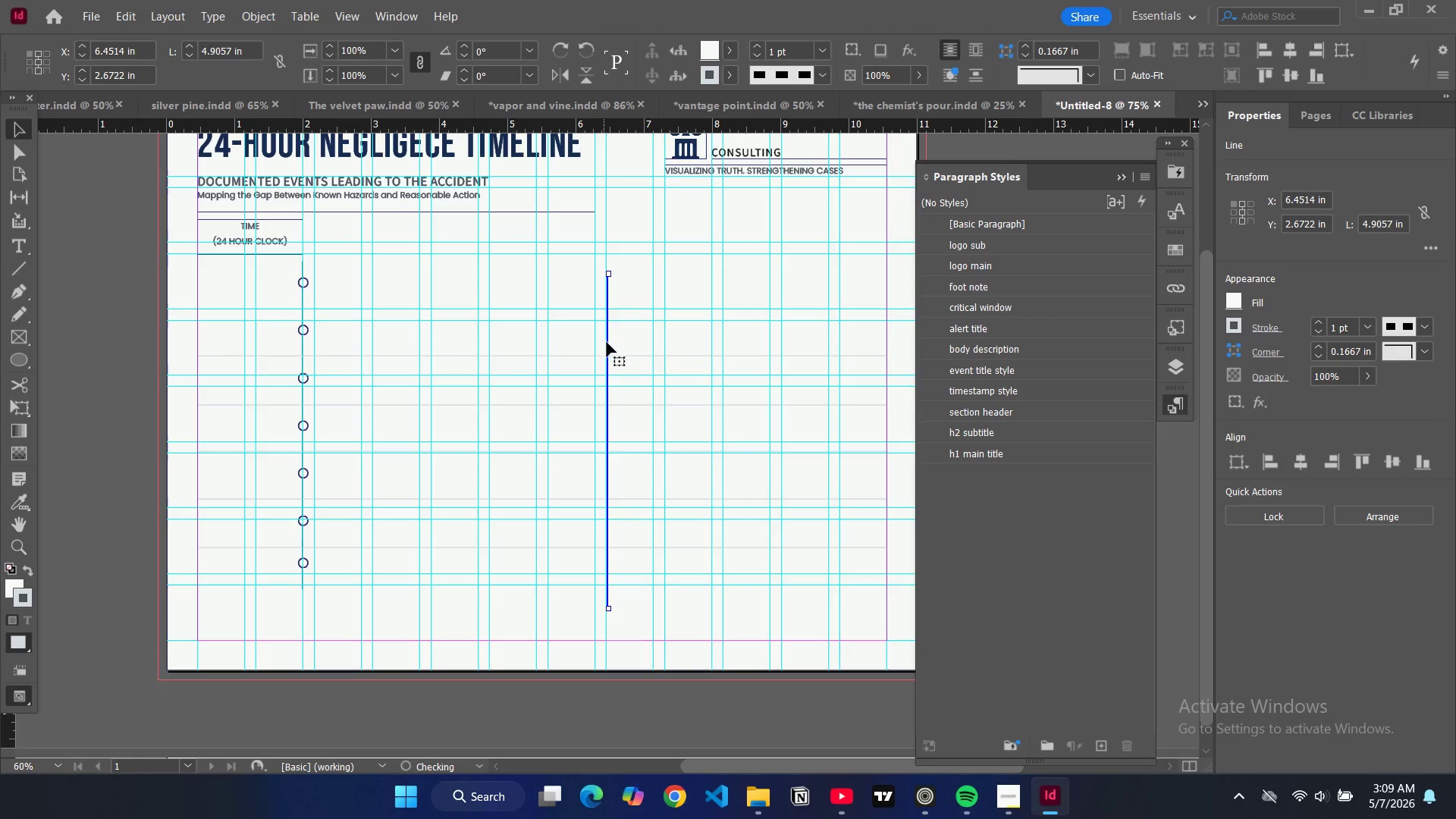 
left_click_drag(start_coordinate=[608, 344], to_coordinate=[725, 324])
 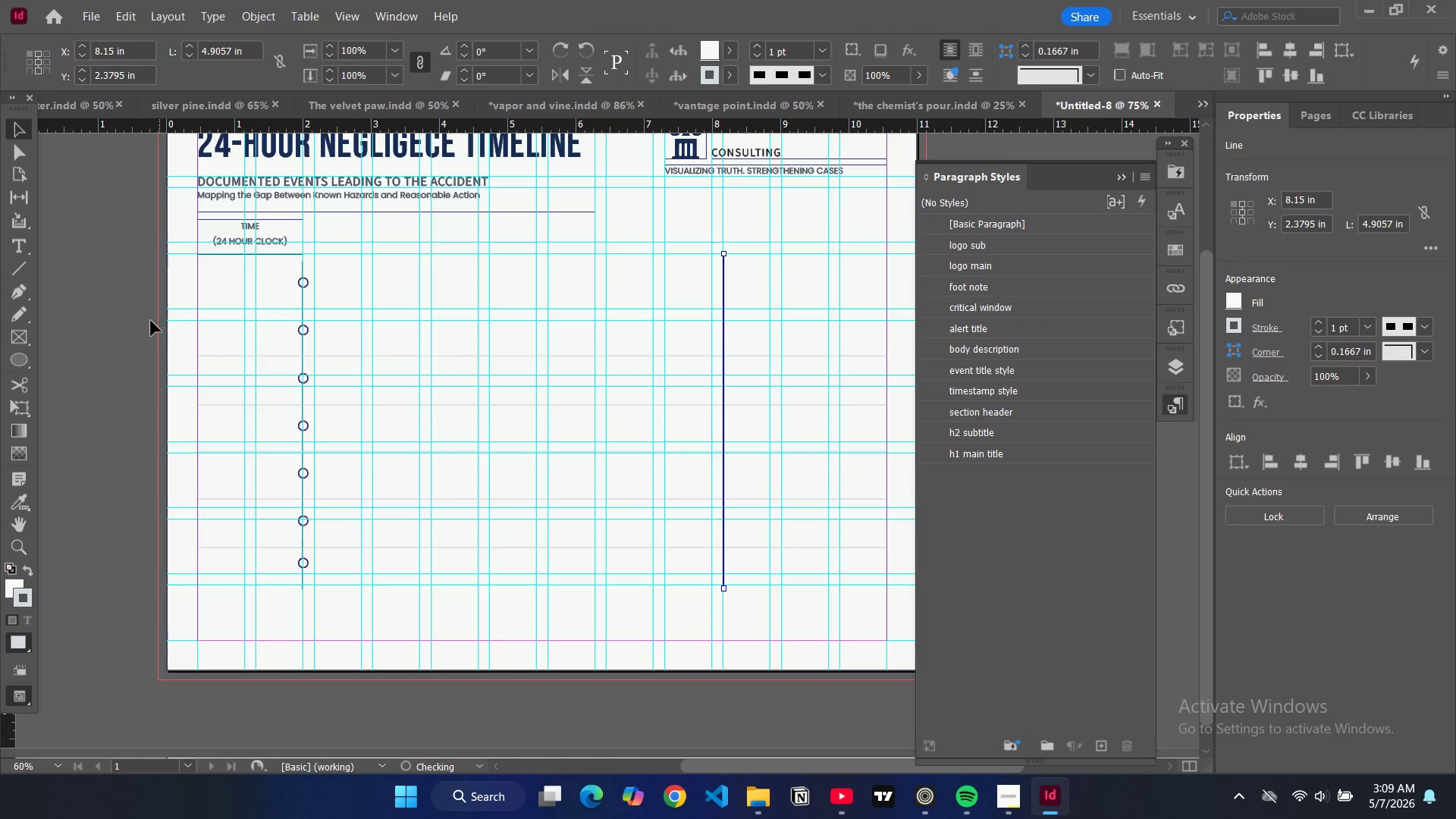 
left_click([144, 319])
 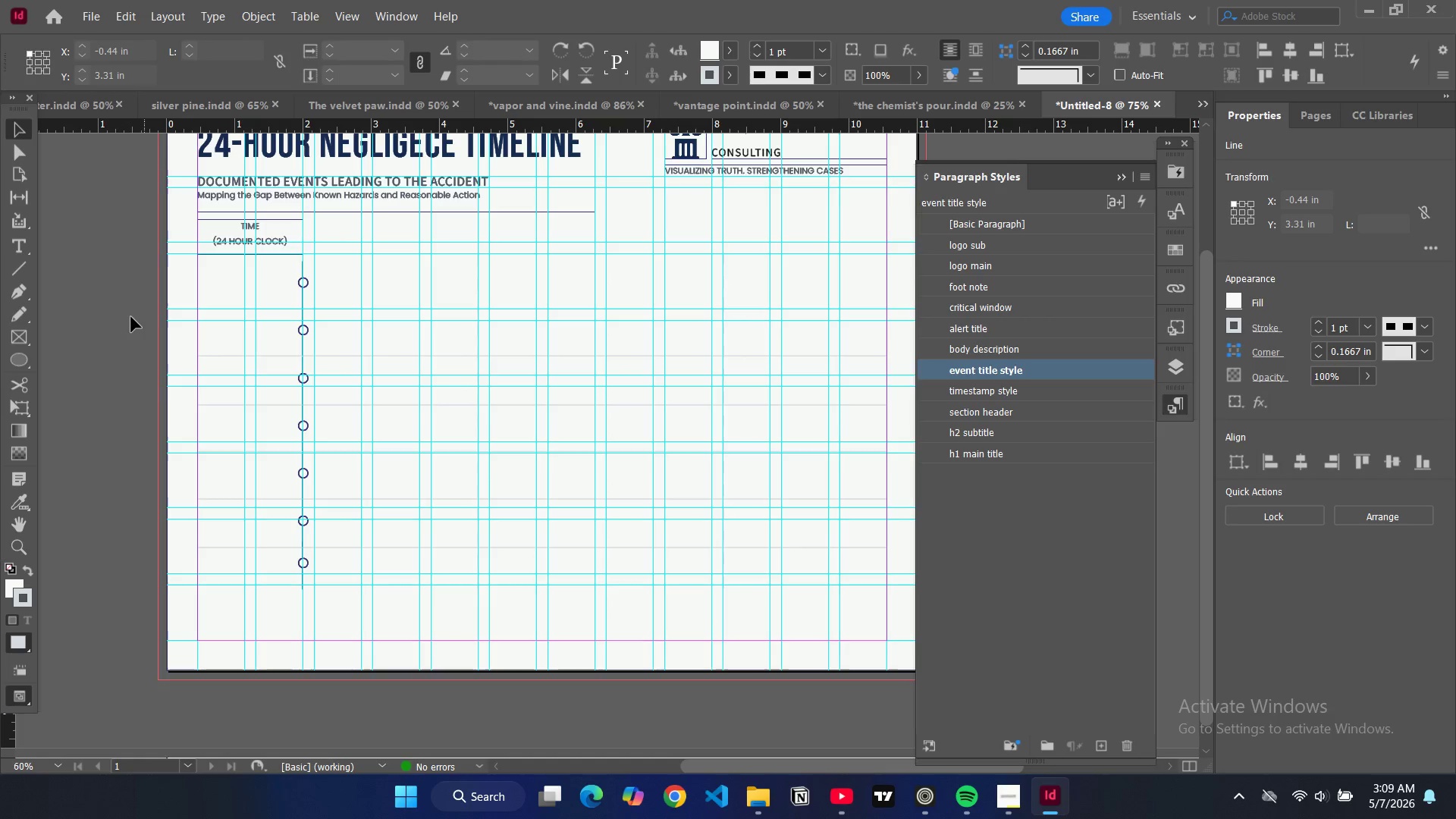 
key(W)
 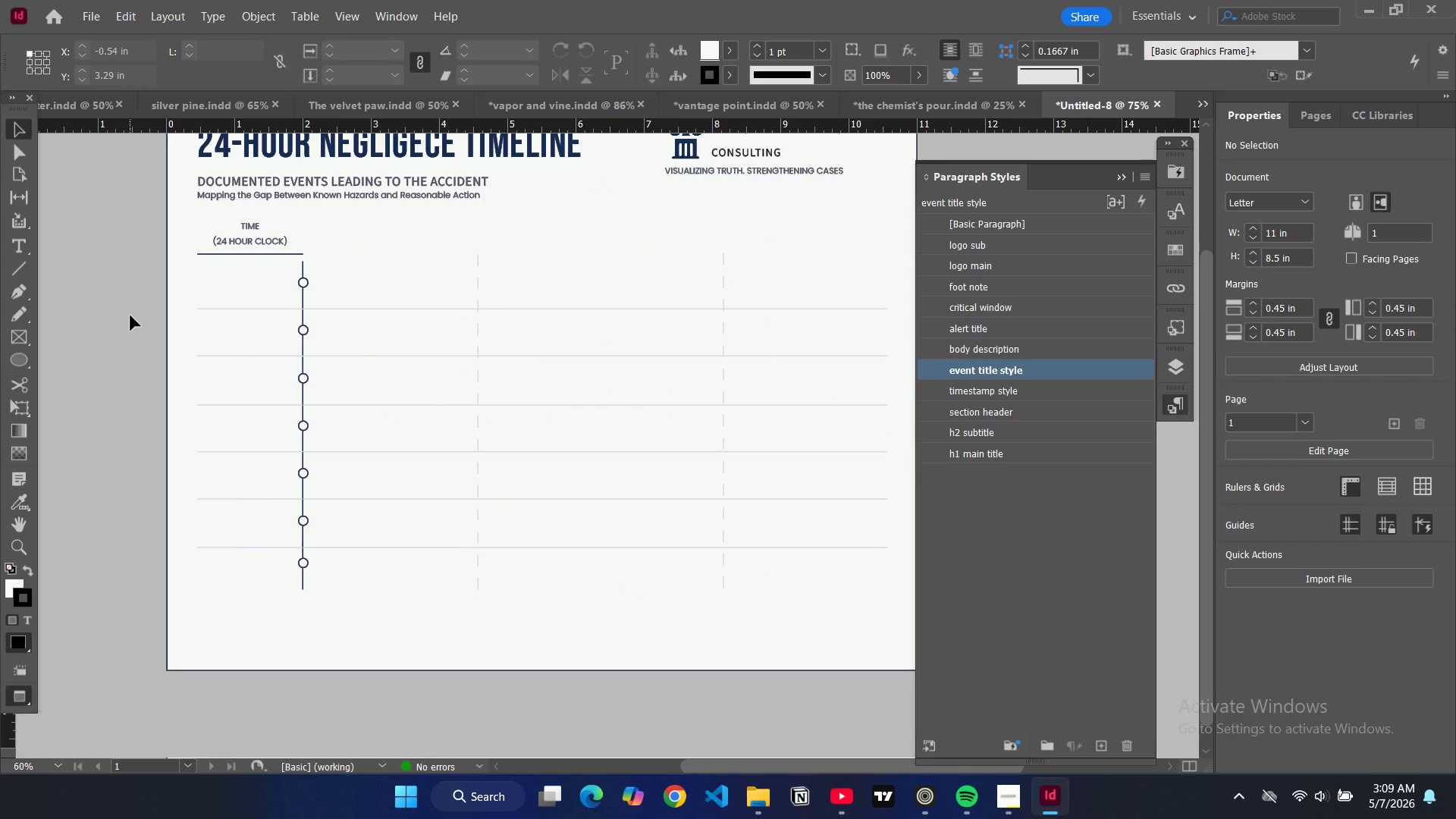 
wait(8.0)
 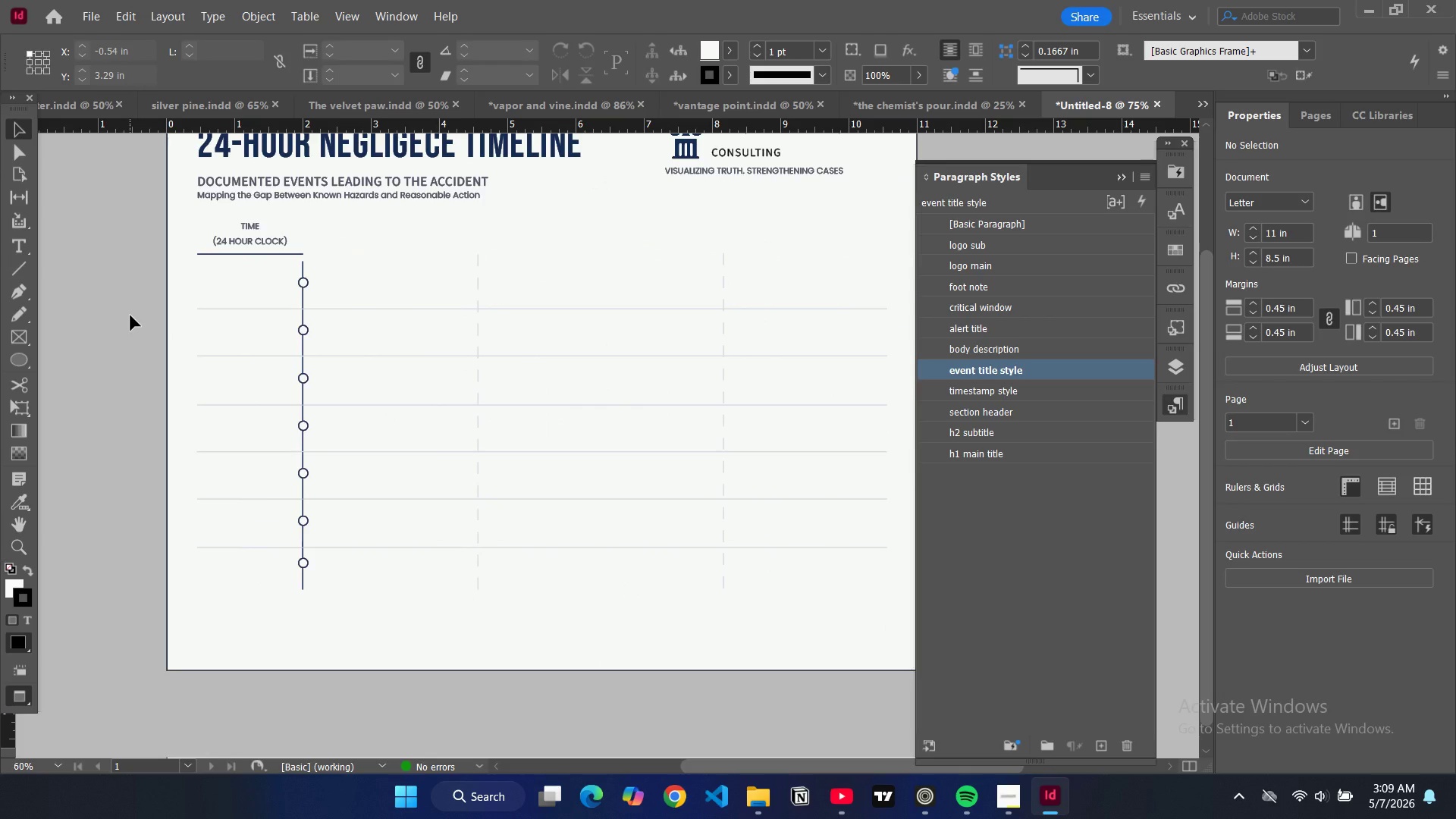 
type(www)
 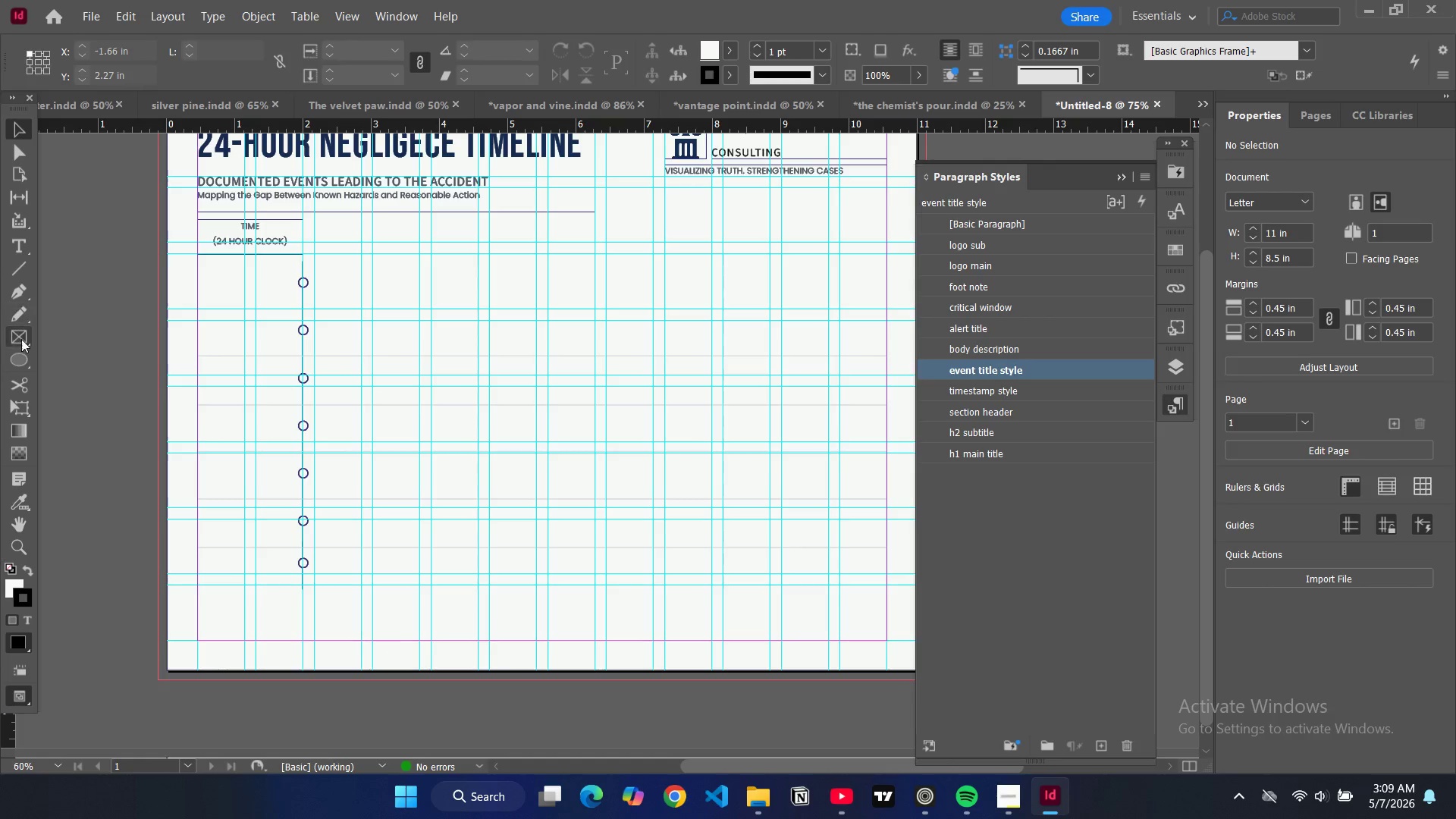 
right_click([27, 358])
 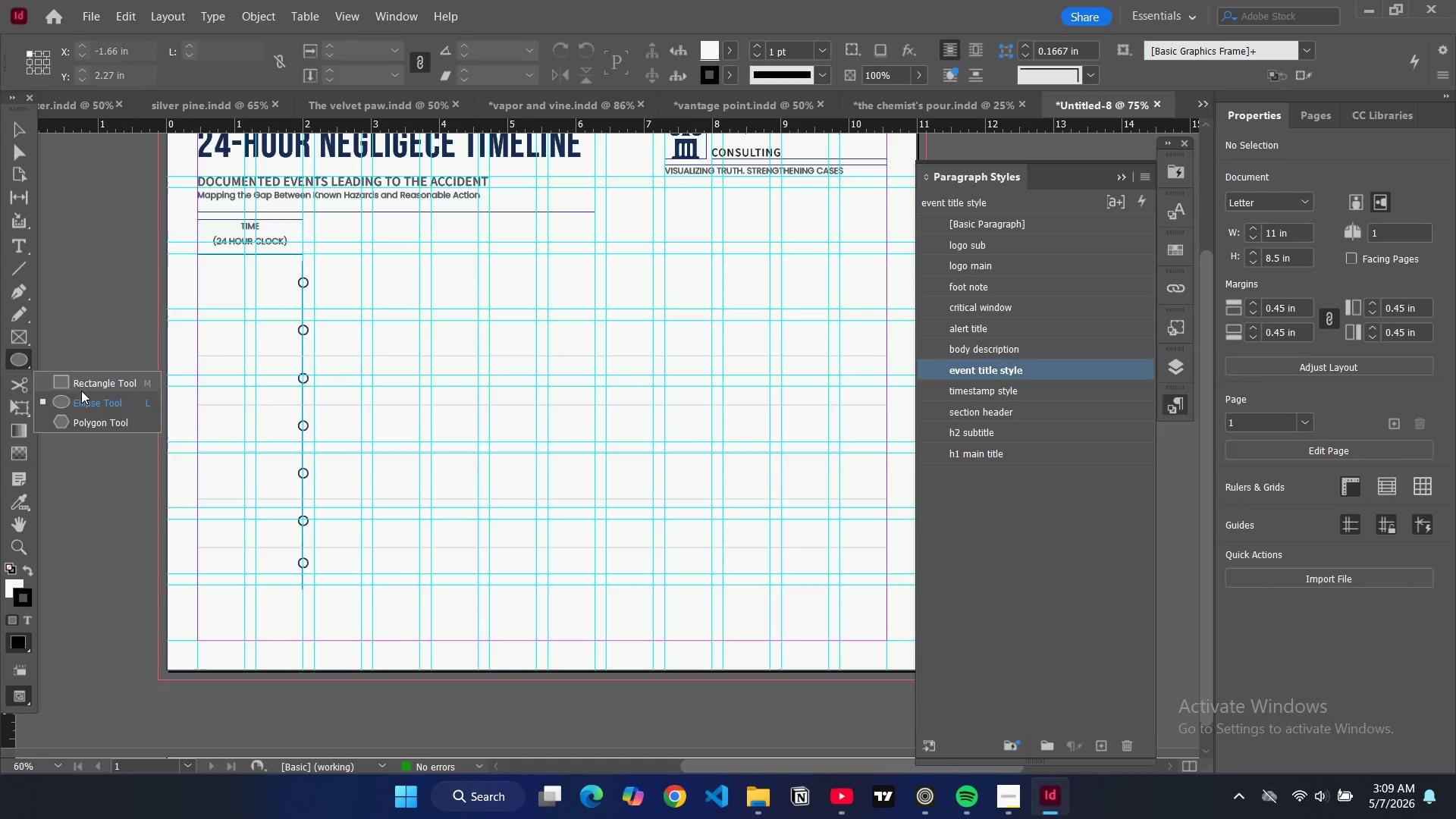 
left_click([81, 391])
 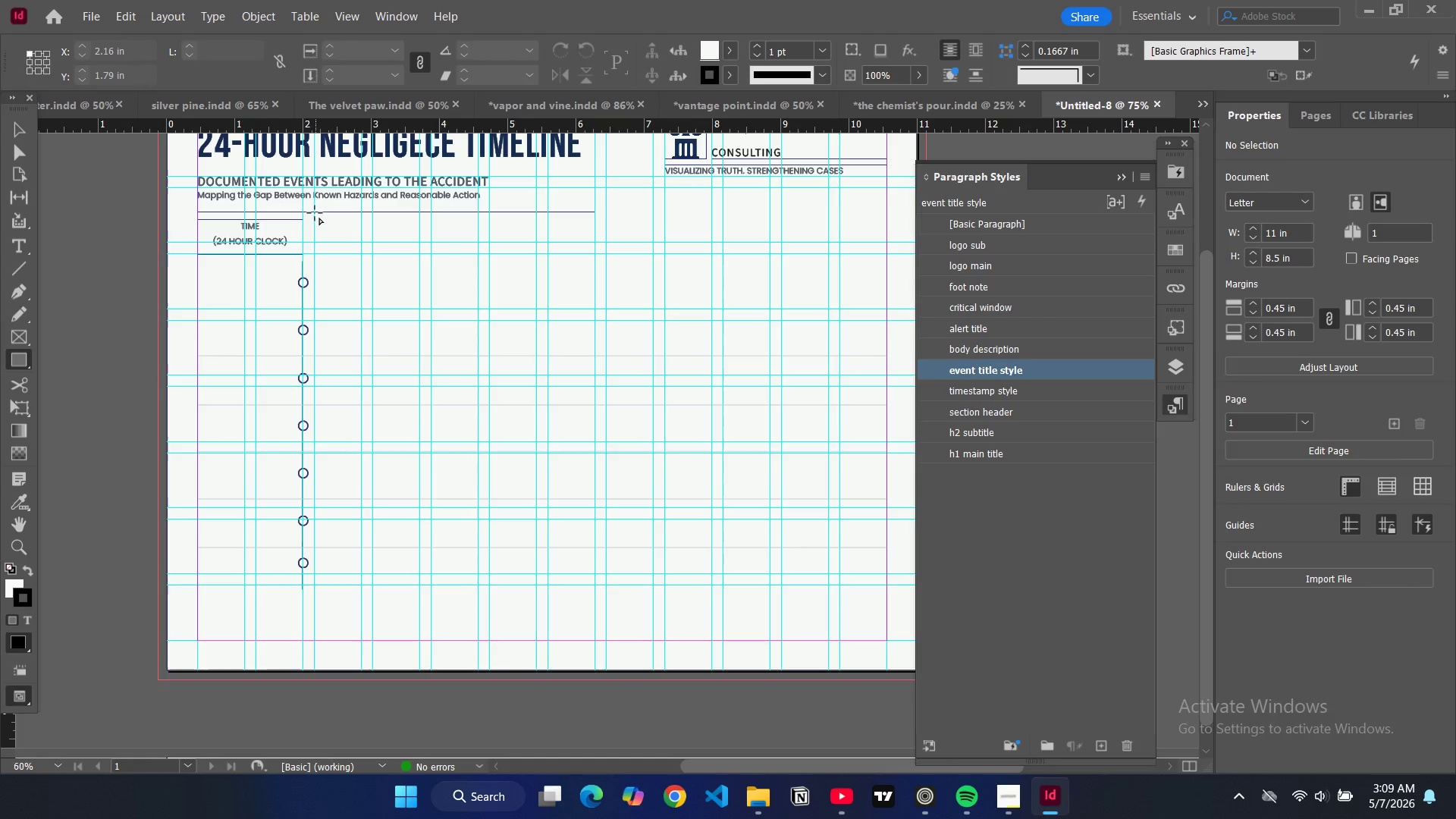 
left_click_drag(start_coordinate=[315, 212], to_coordinate=[491, 254])
 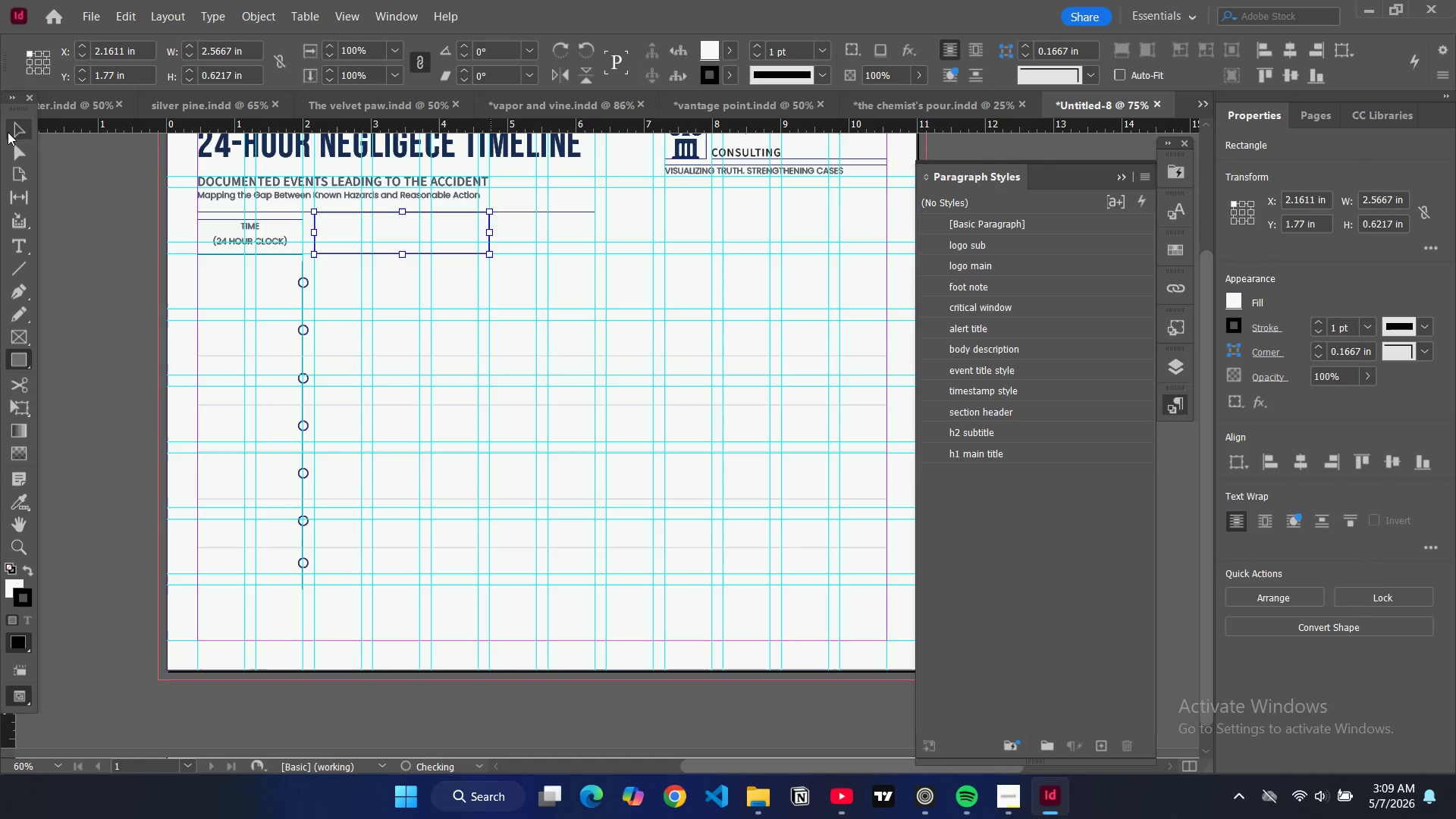 
left_click([8, 132])
 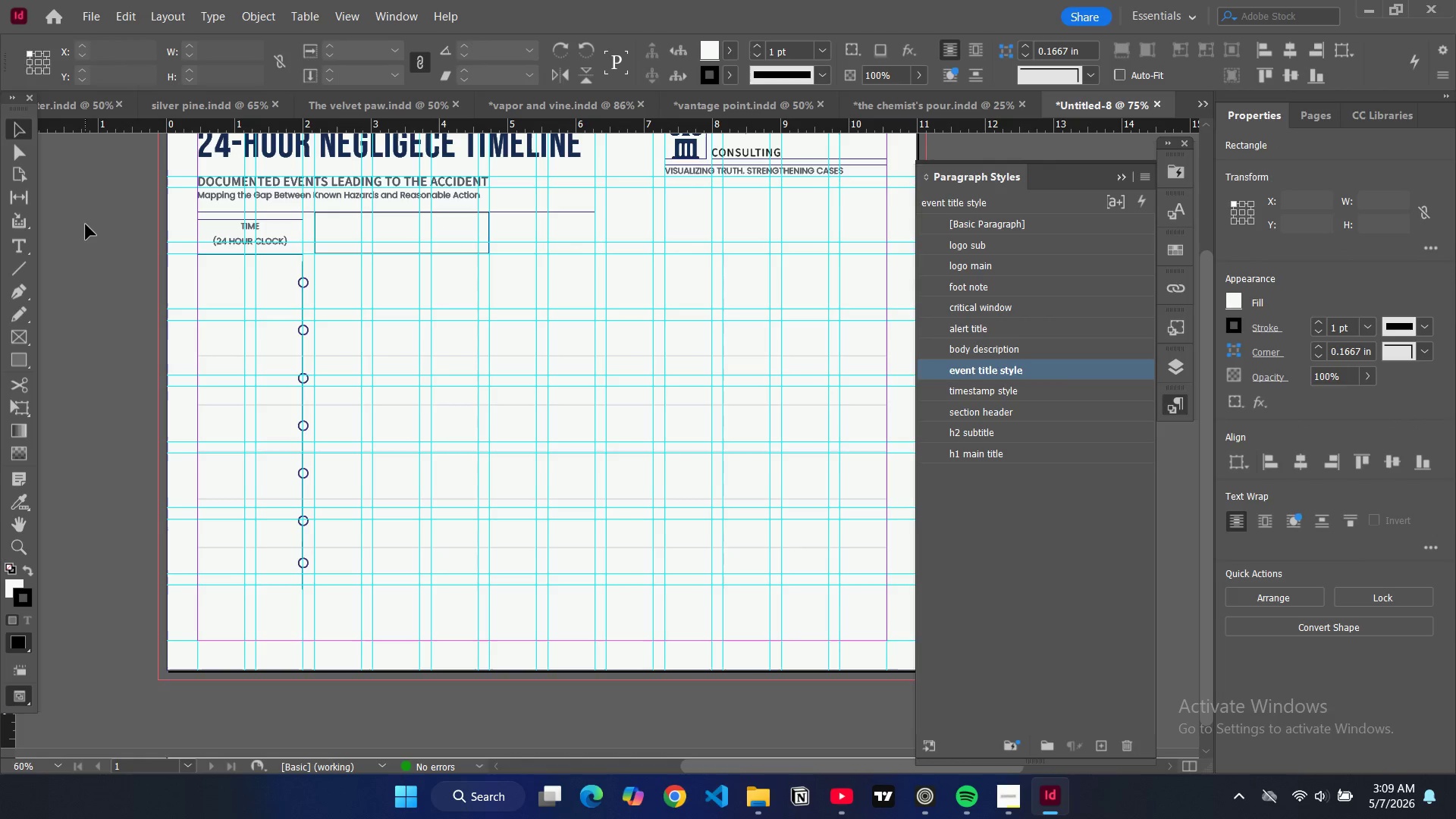 
type(ww)
 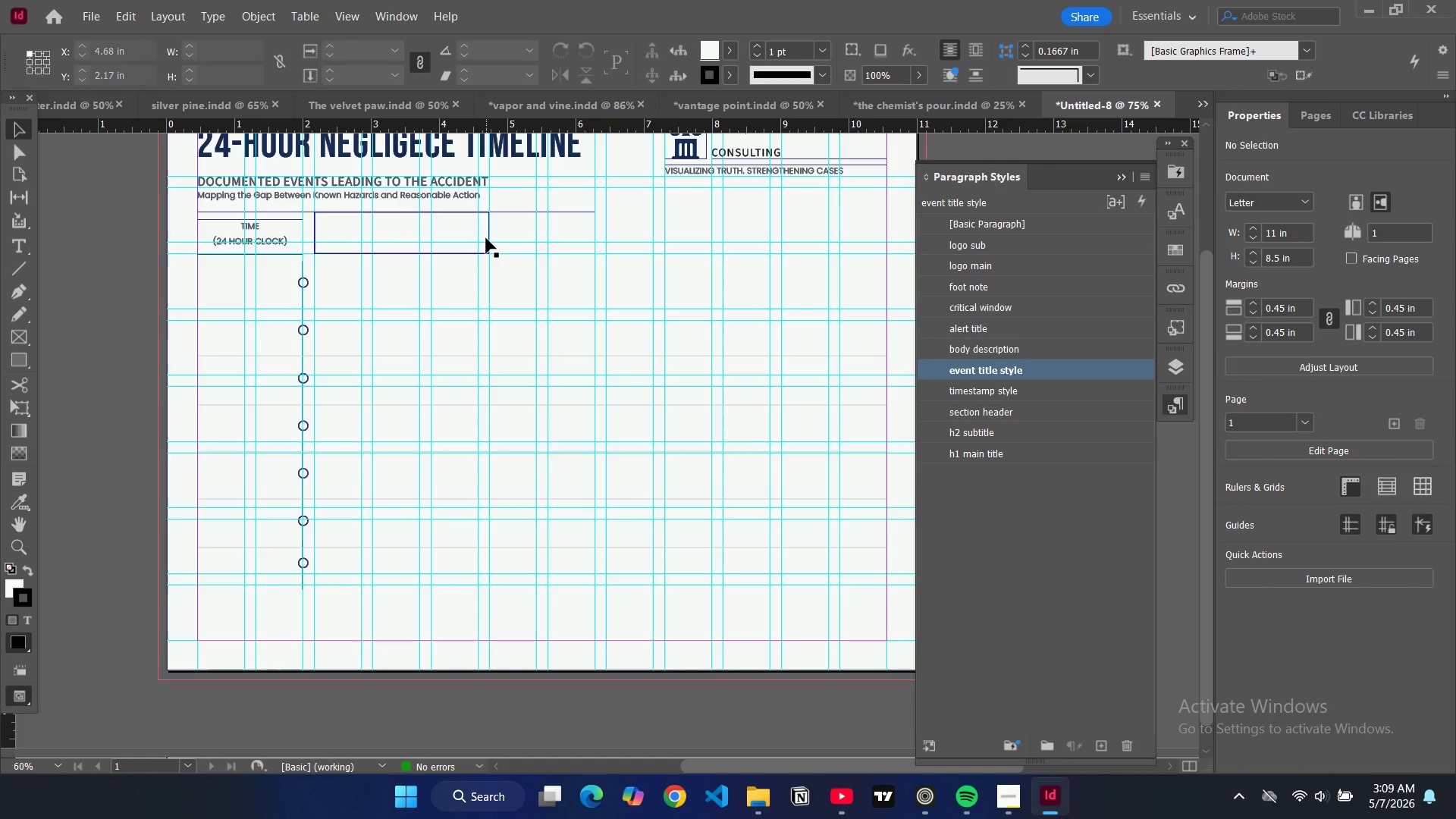 
left_click([488, 236])
 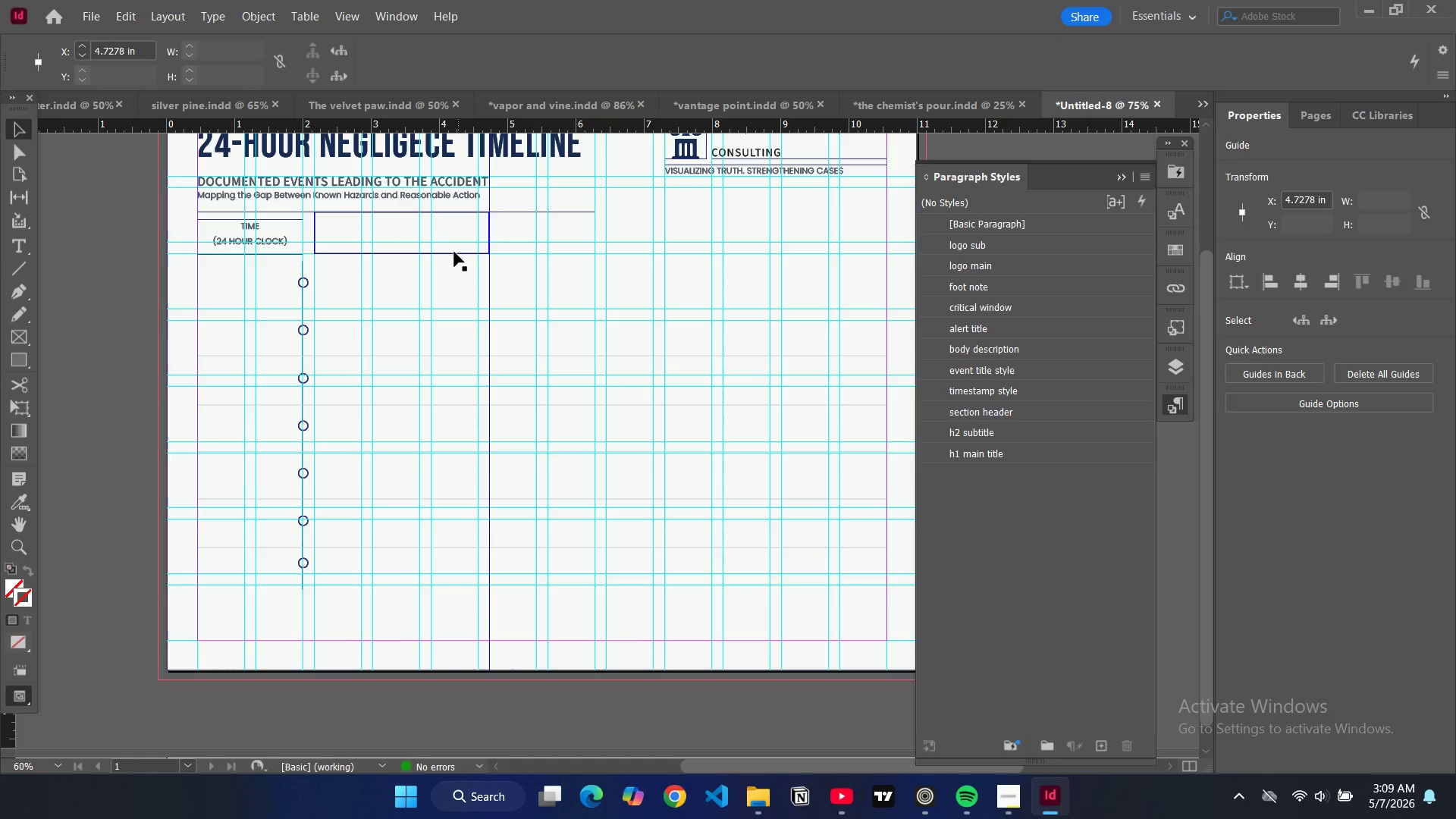 
left_click([454, 252])
 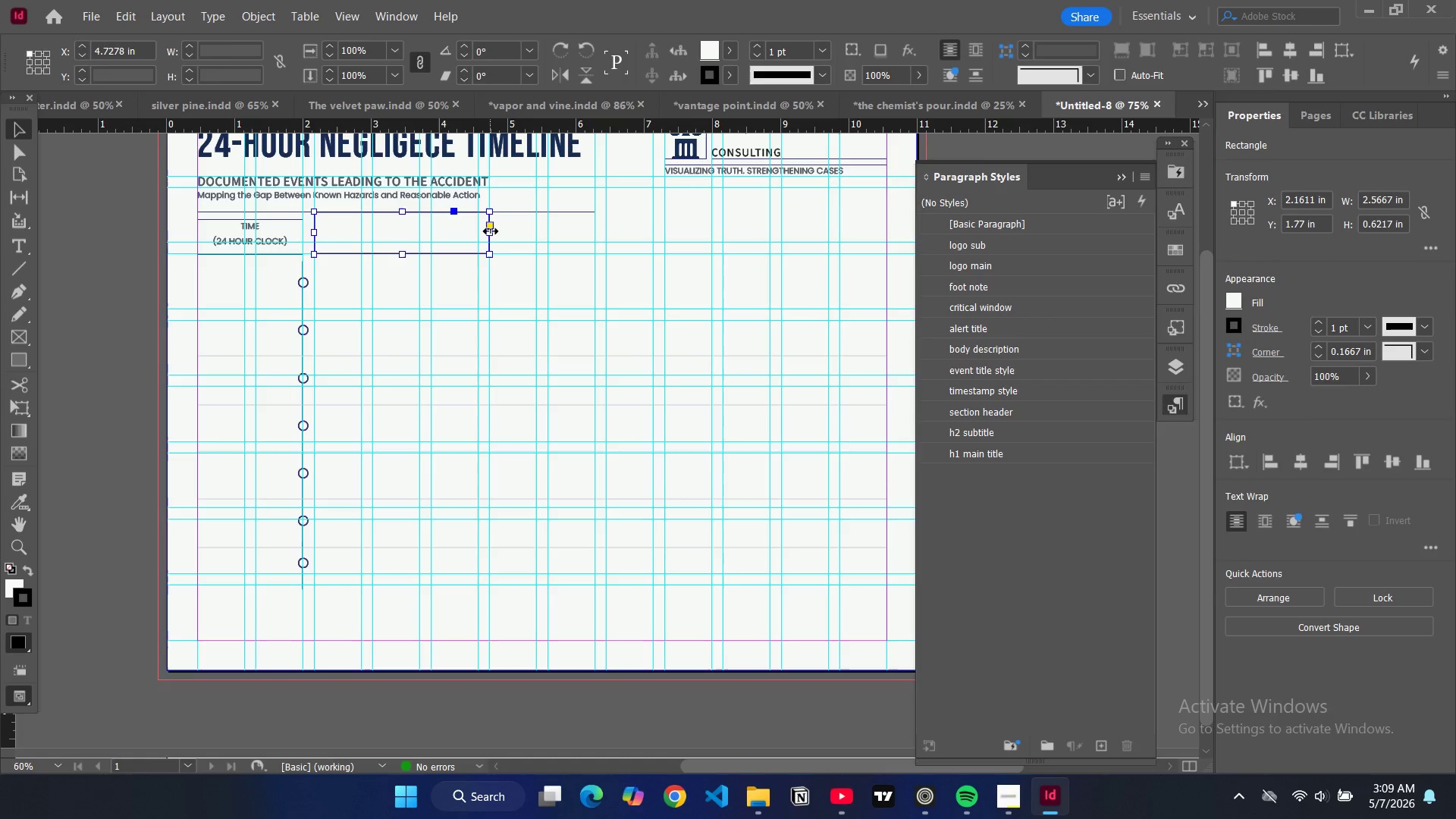 
left_click_drag(start_coordinate=[491, 231], to_coordinate=[479, 234])
 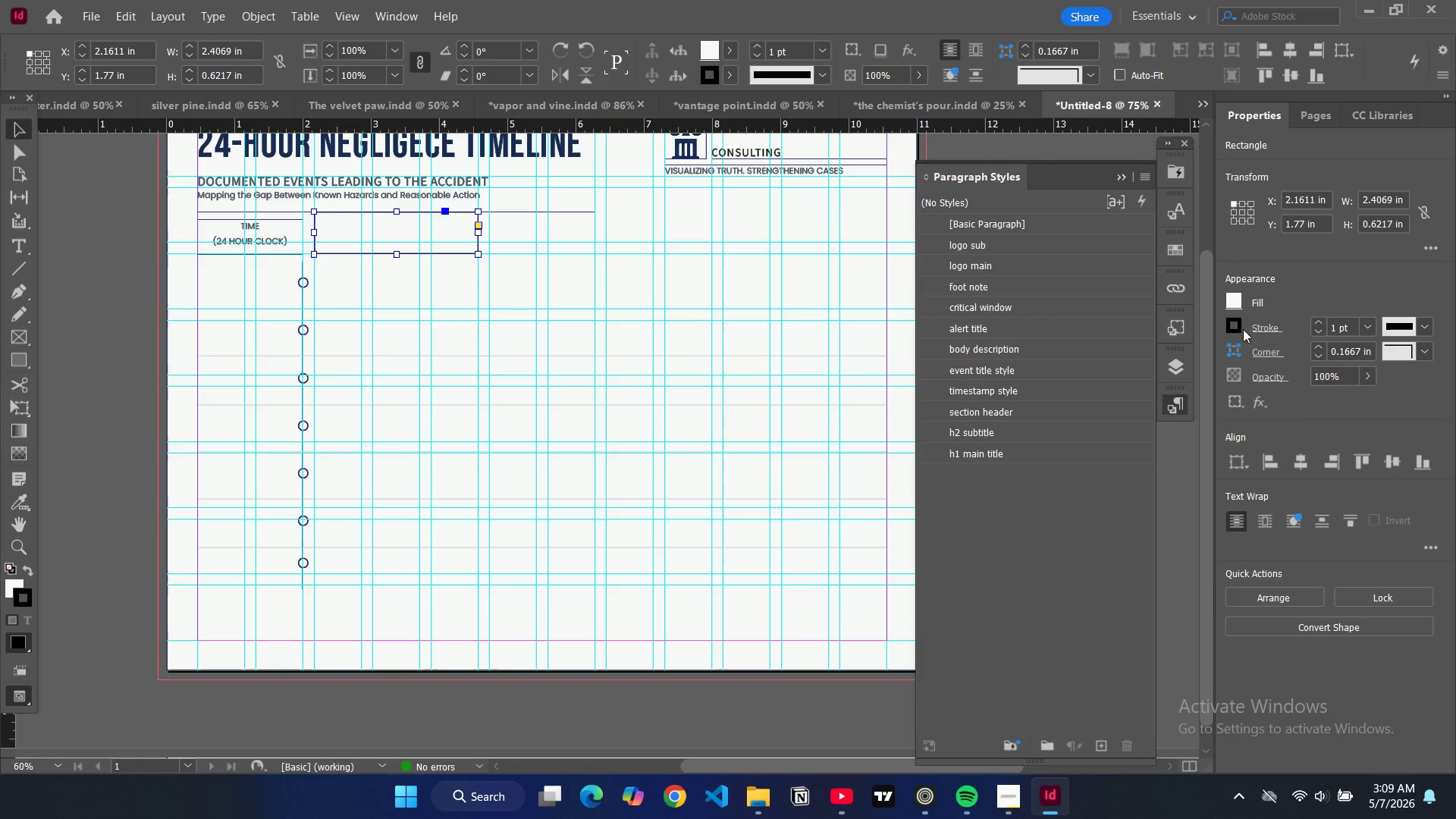 
left_click([1320, 331])
 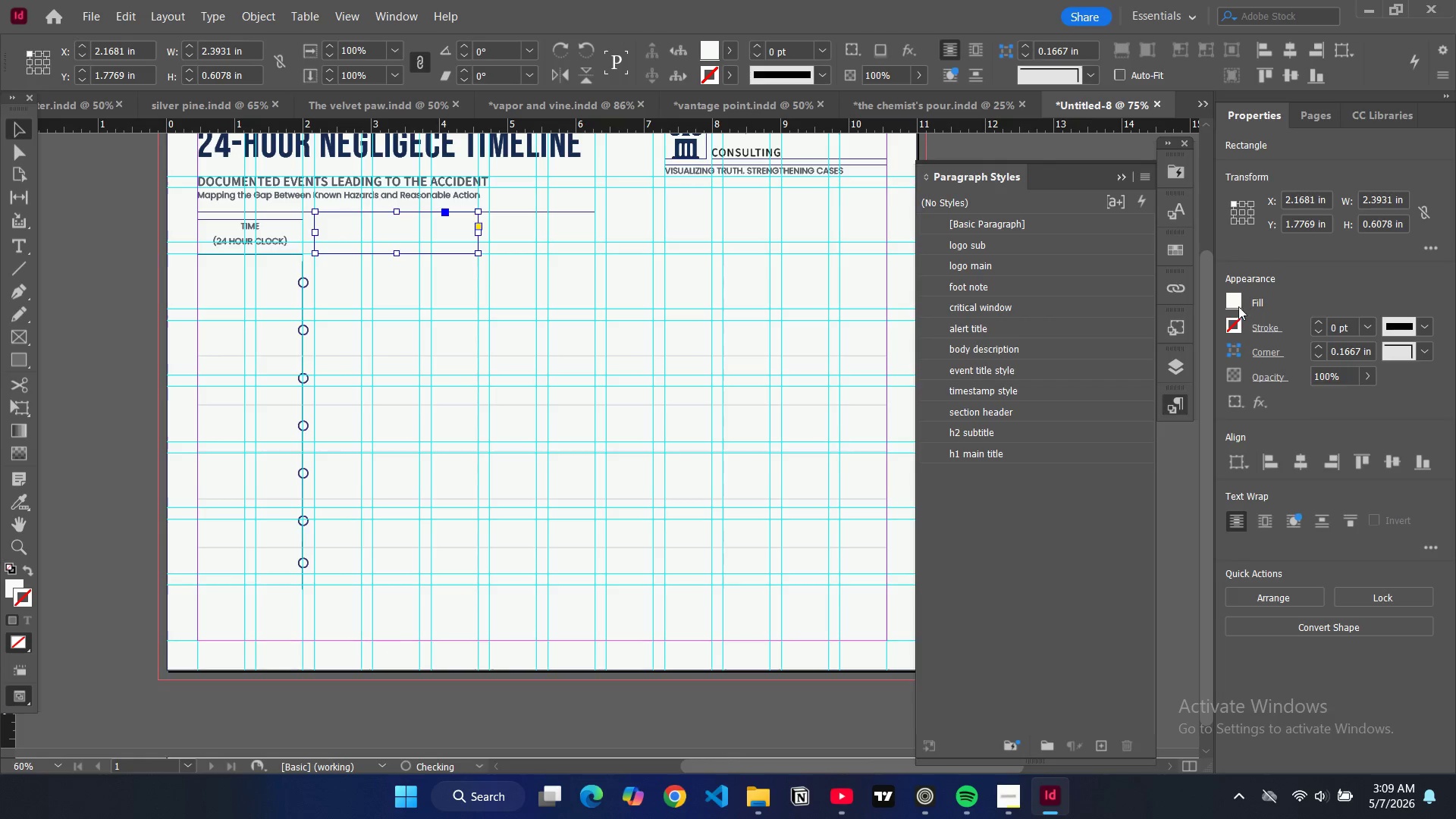 
left_click([1235, 305])
 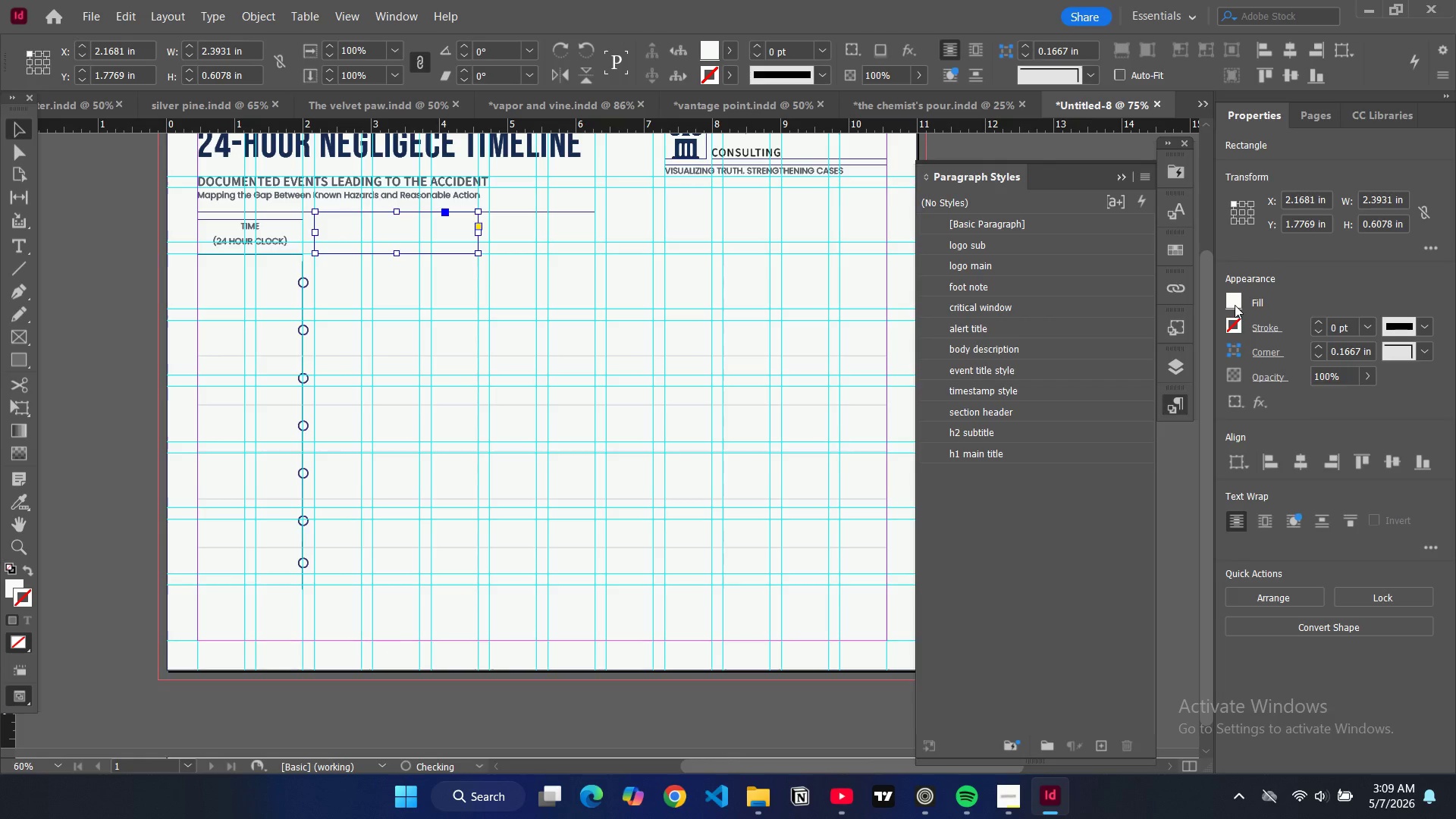 
mouse_move([1222, 324])
 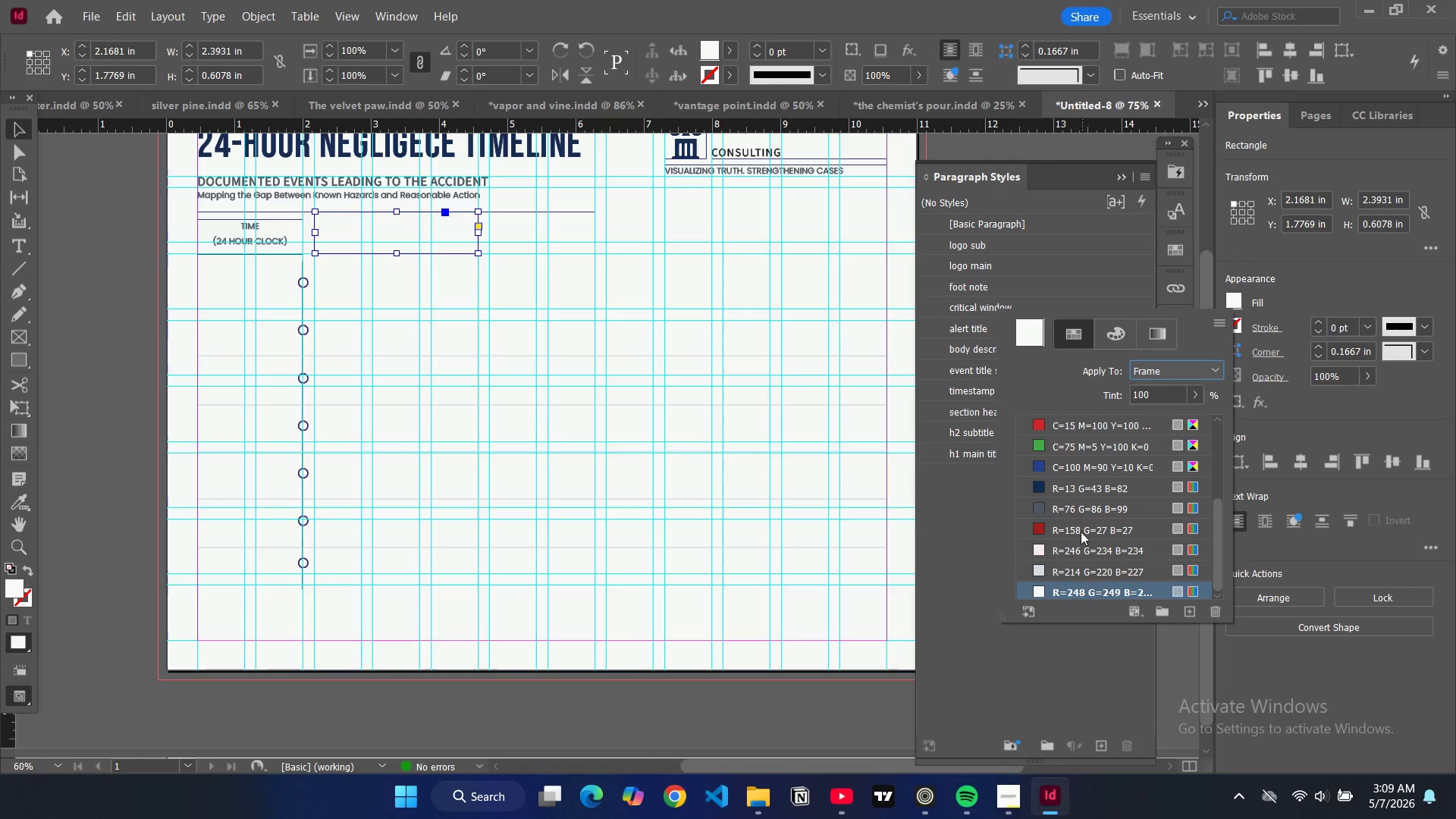 
scroll: coordinate [1081, 532], scroll_direction: down, amount: 1.0
 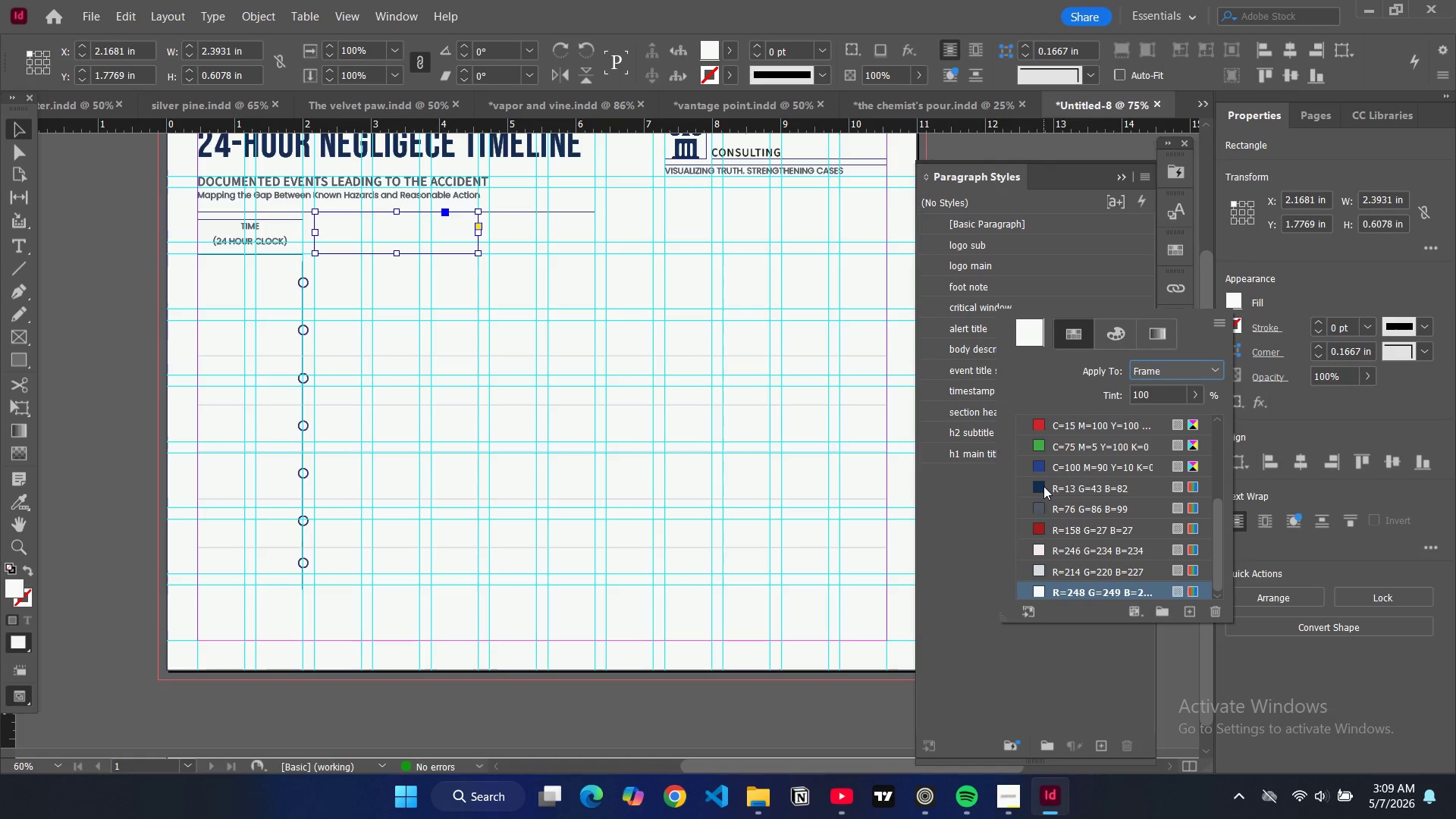 
left_click([1043, 486])
 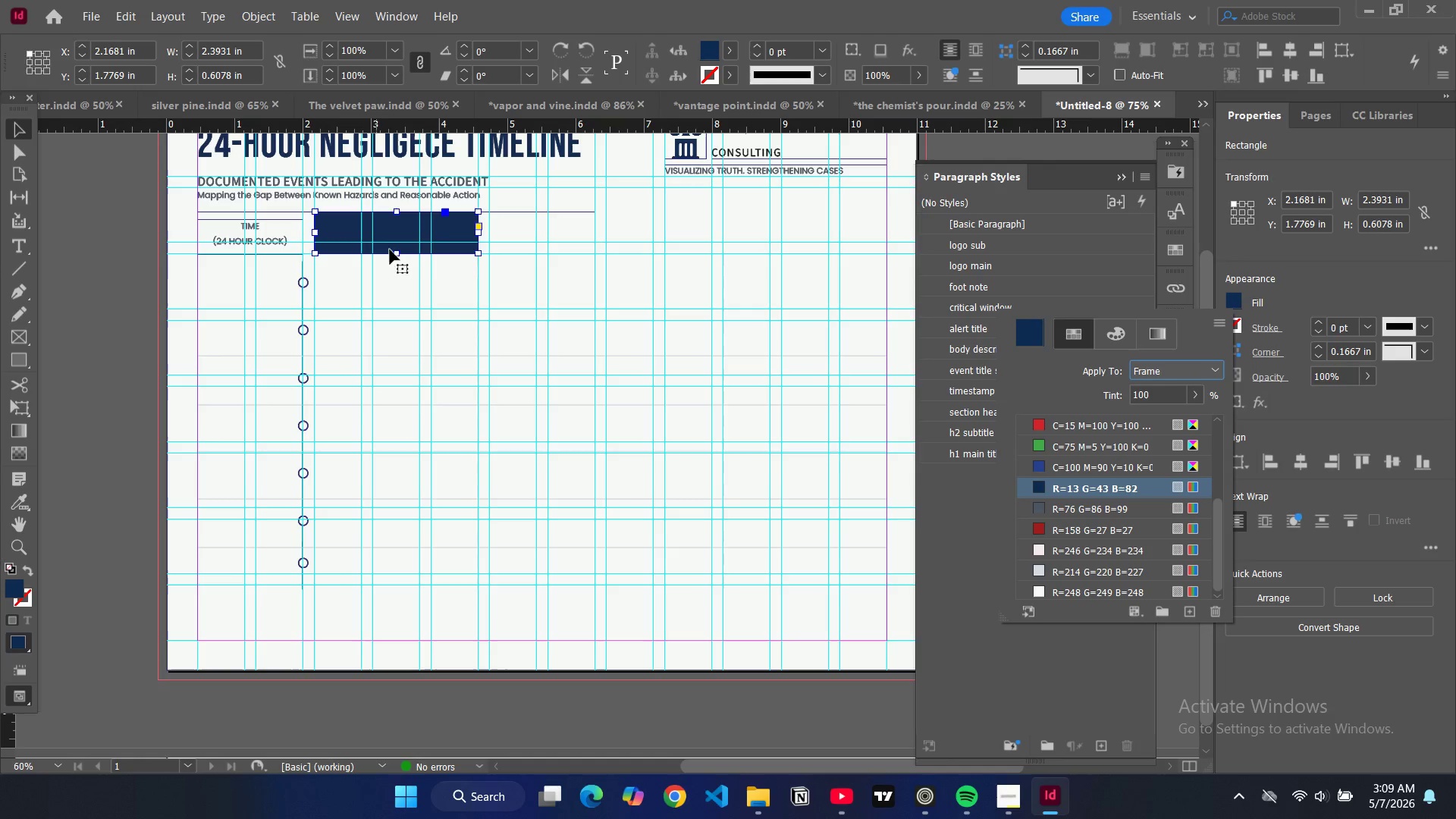 
left_click([153, 264])
 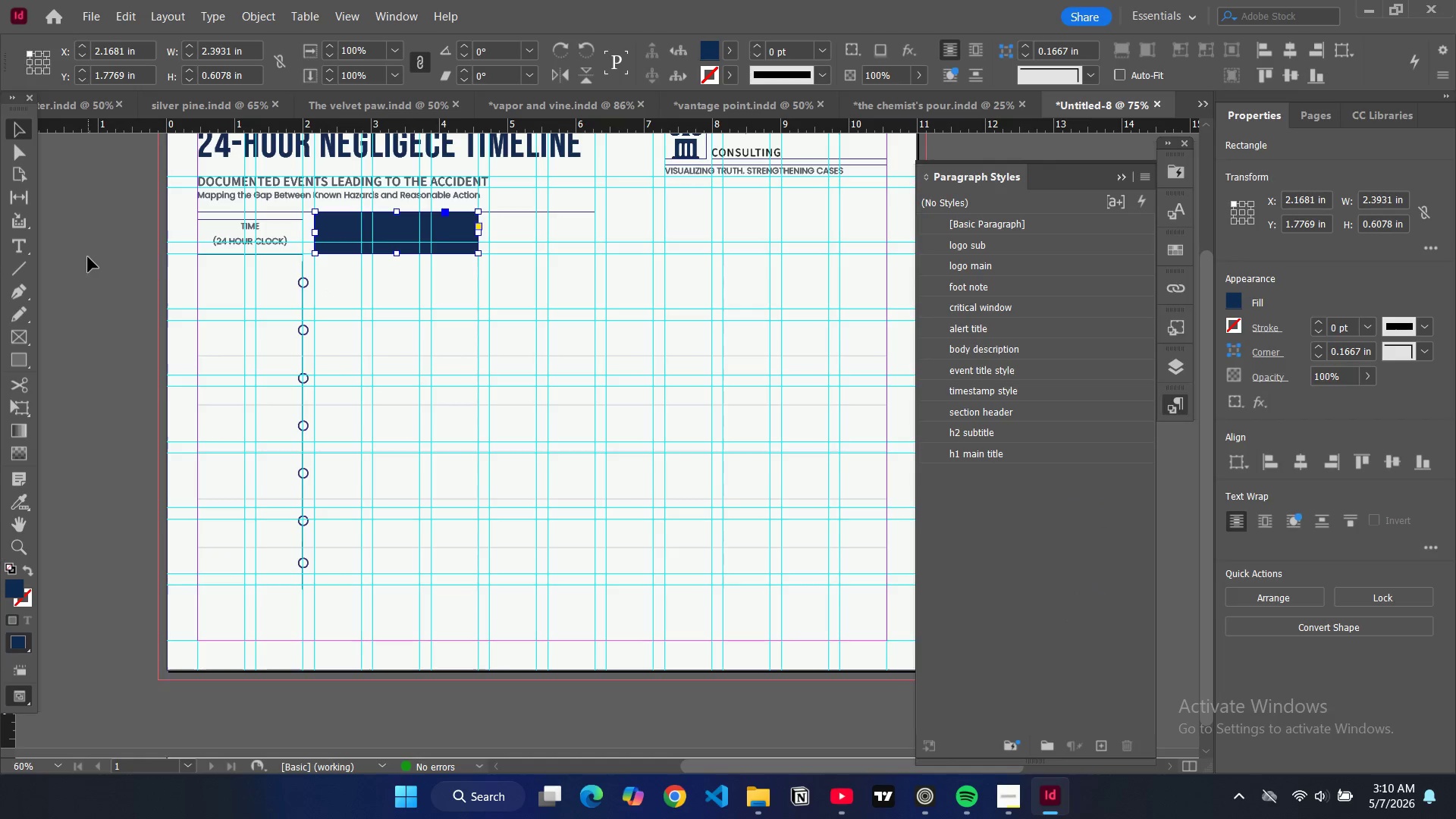 
left_click([88, 257])
 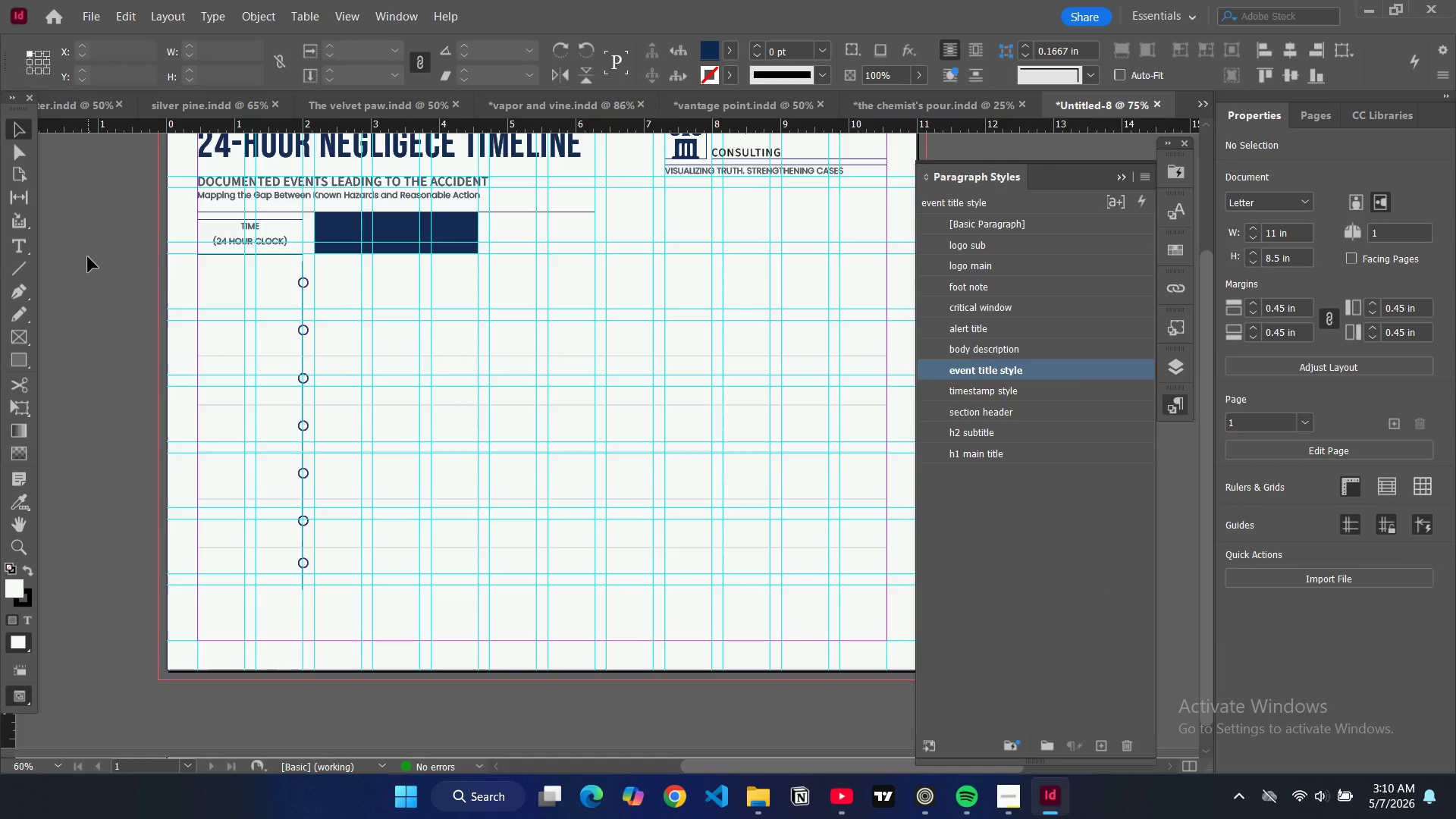 
key(W)
 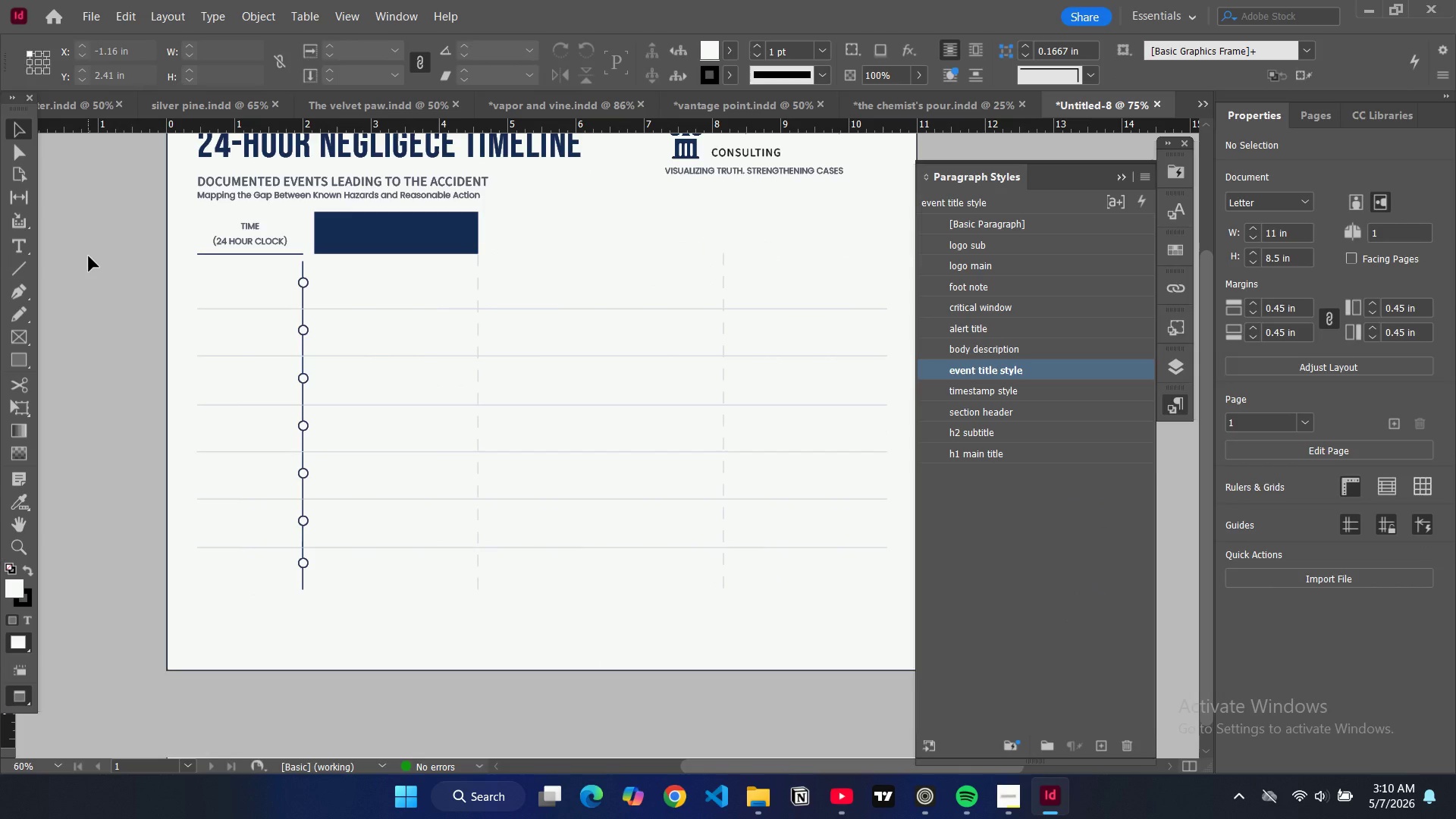 
wait(6.03)
 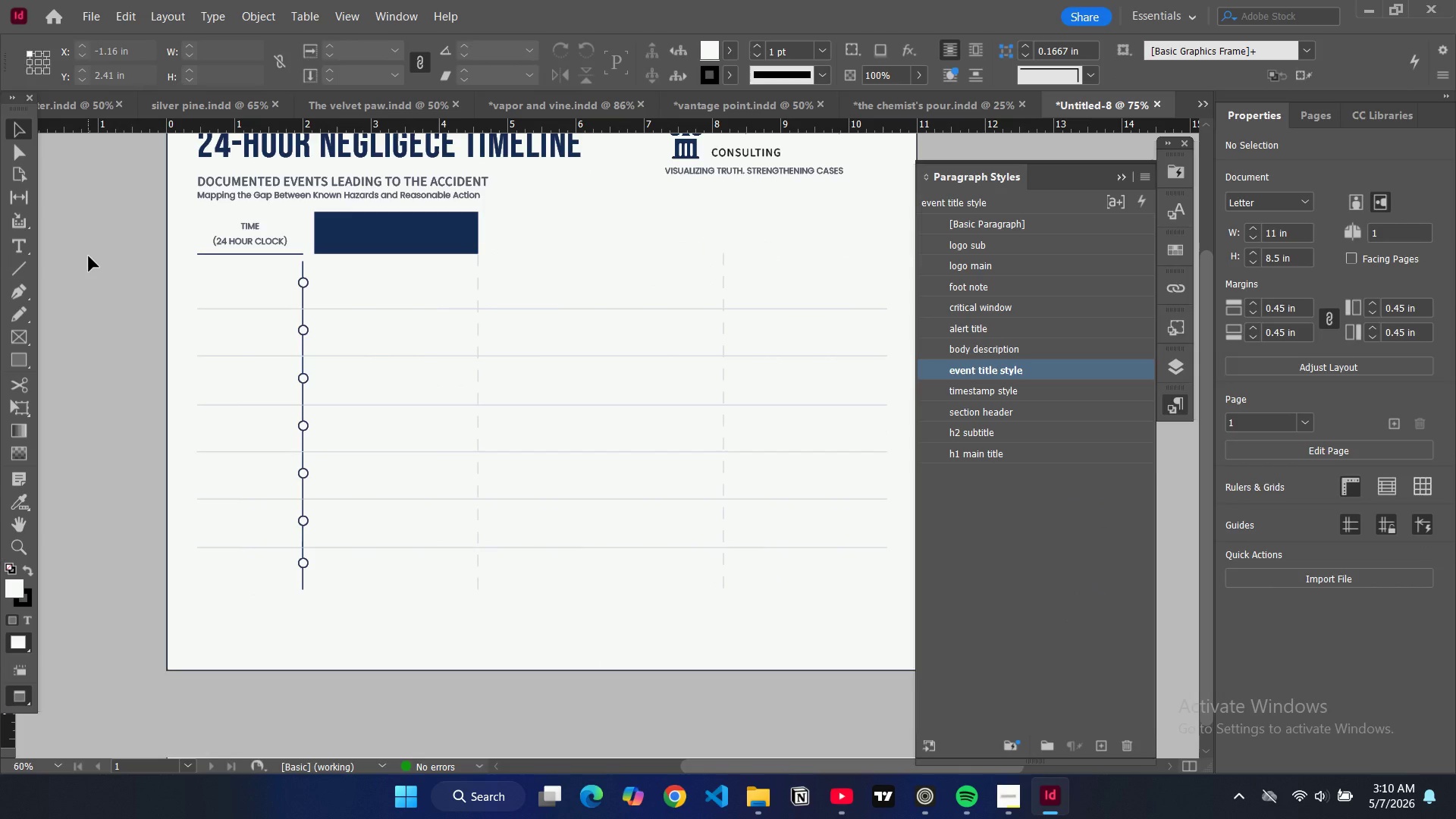 
mouse_move([24, 357])
 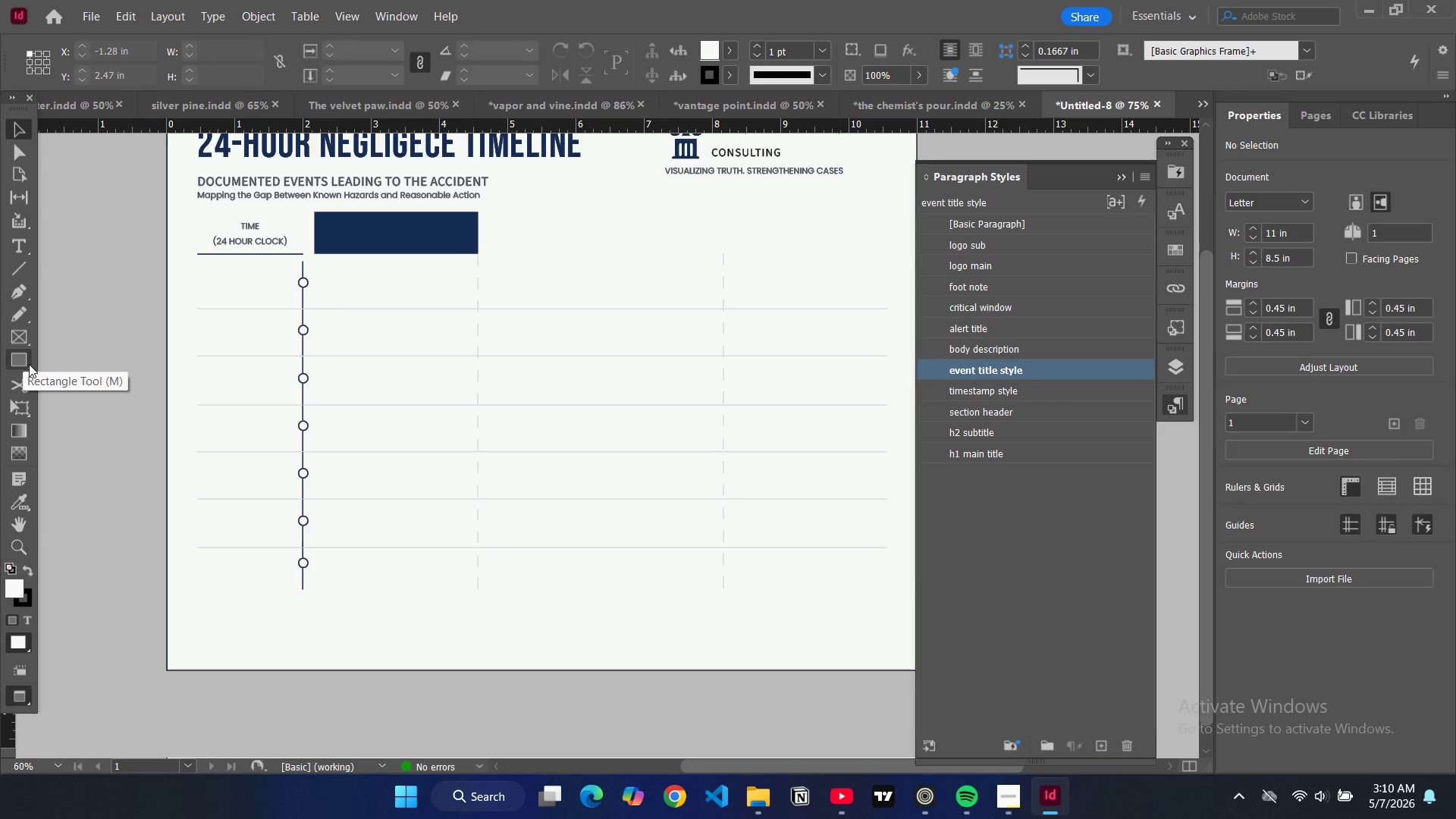 
right_click([29, 364])
 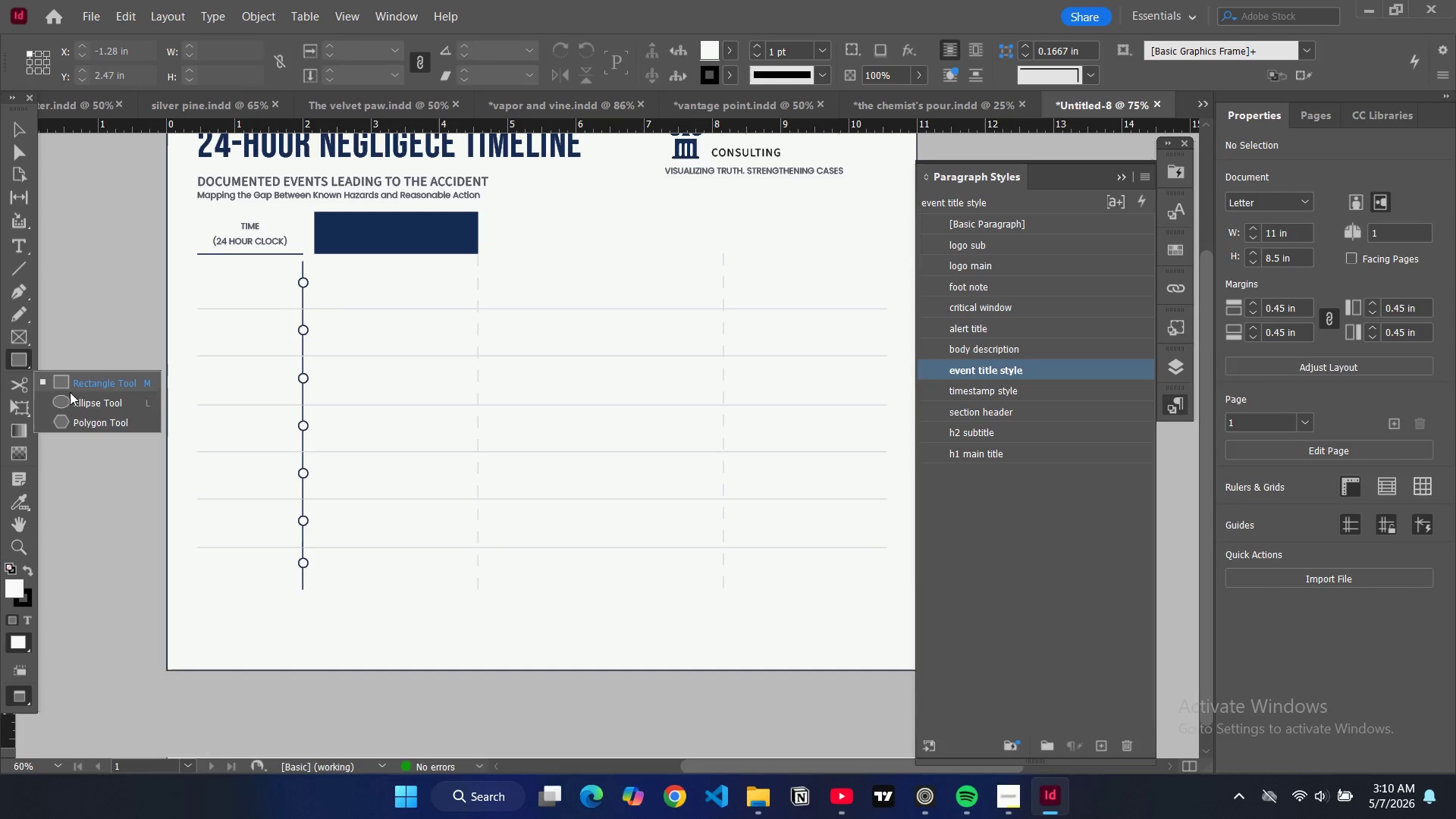 
left_click([78, 403])
 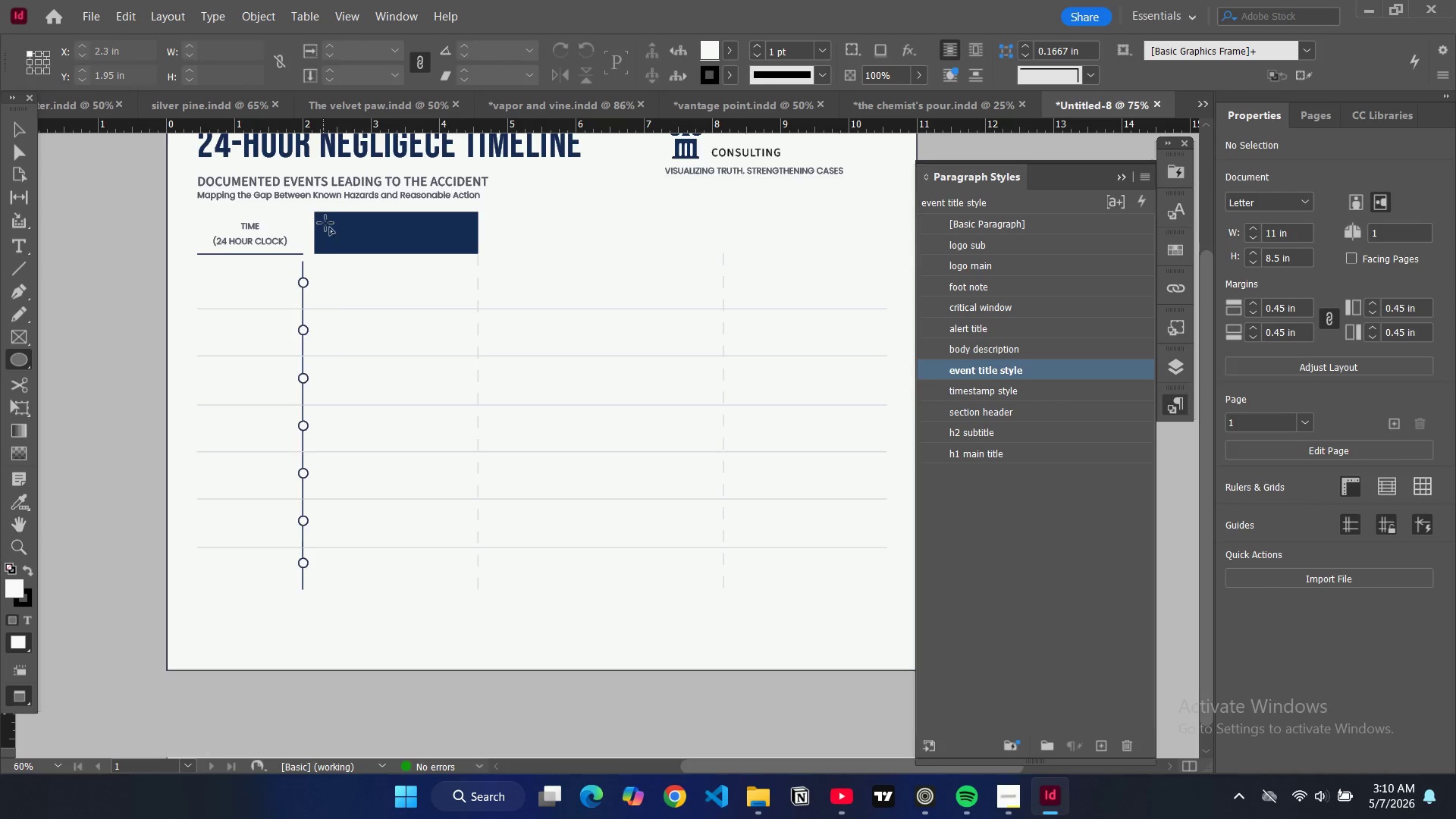 
left_click_drag(start_coordinate=[328, 223], to_coordinate=[353, 246])
 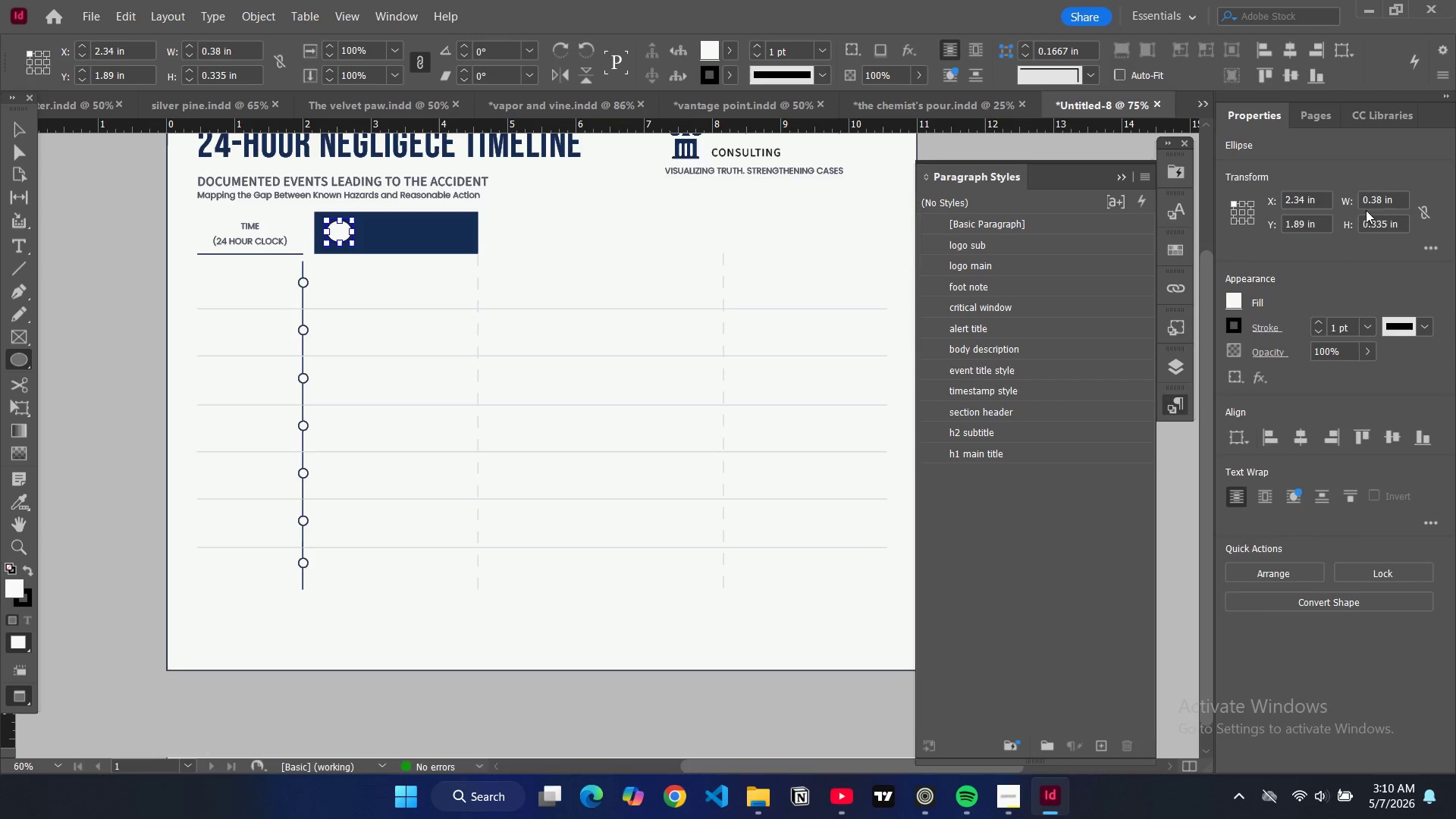 
double_click([1367, 205])
 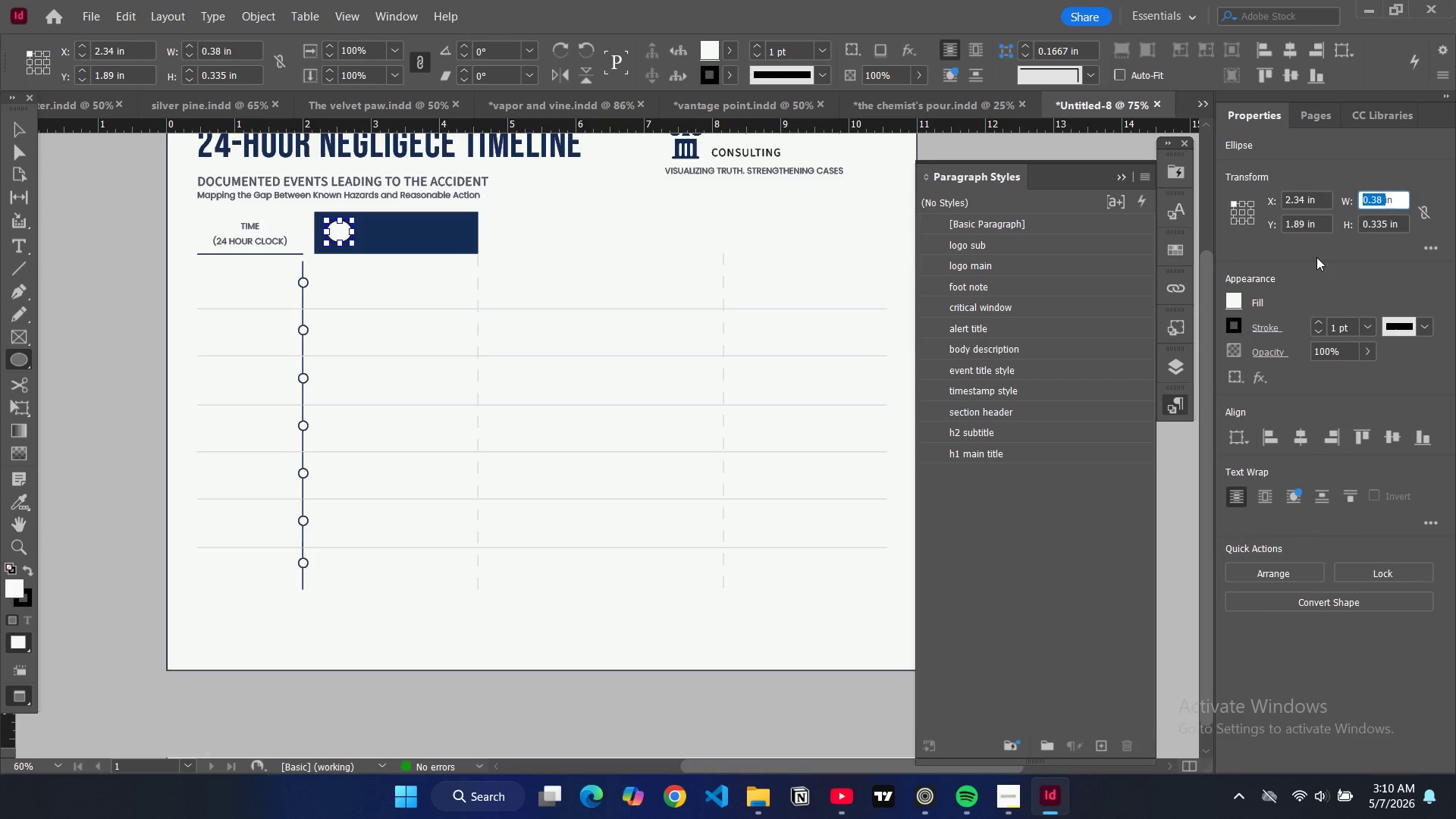 
type(10.)
 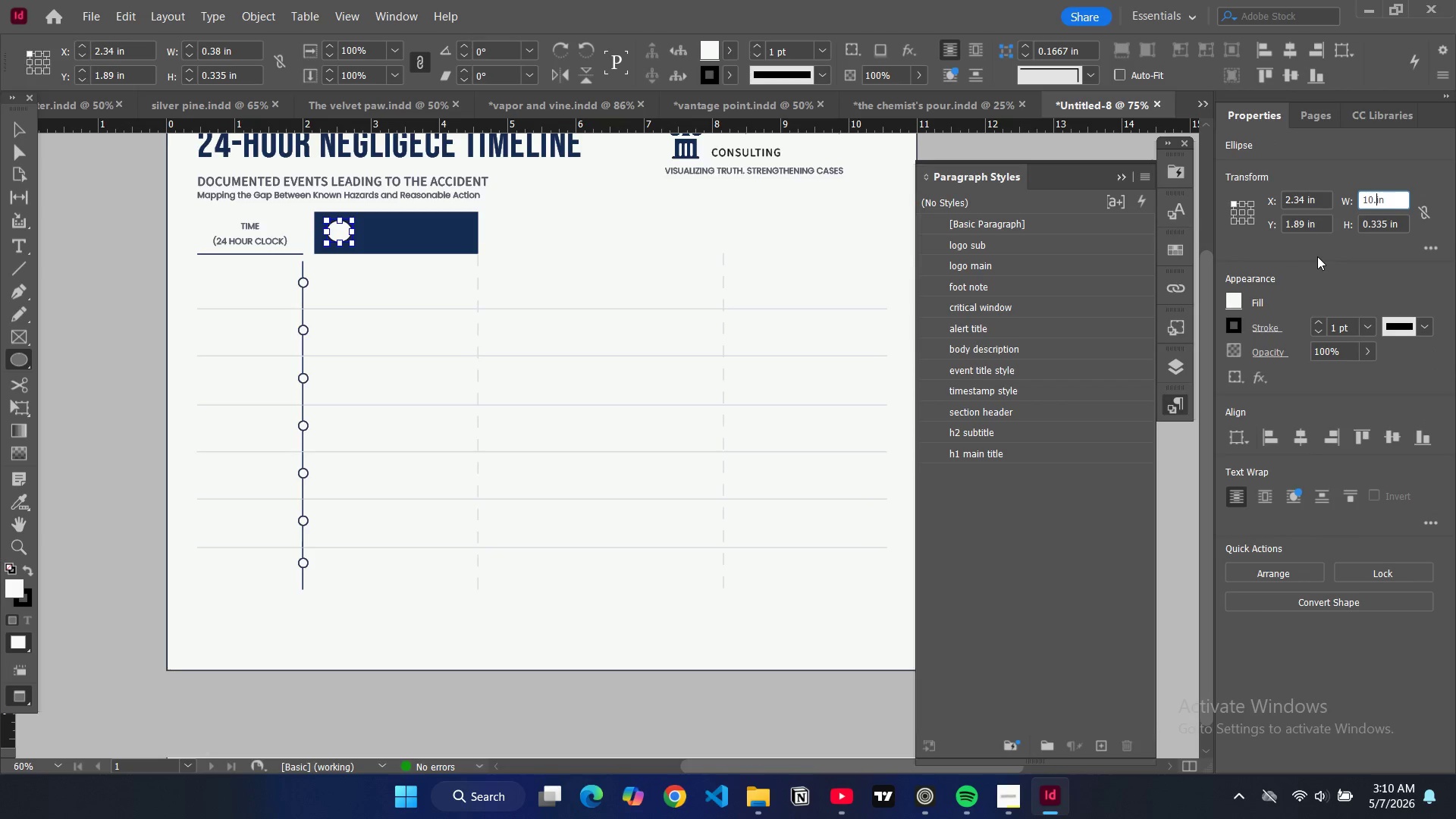 
key(3)
 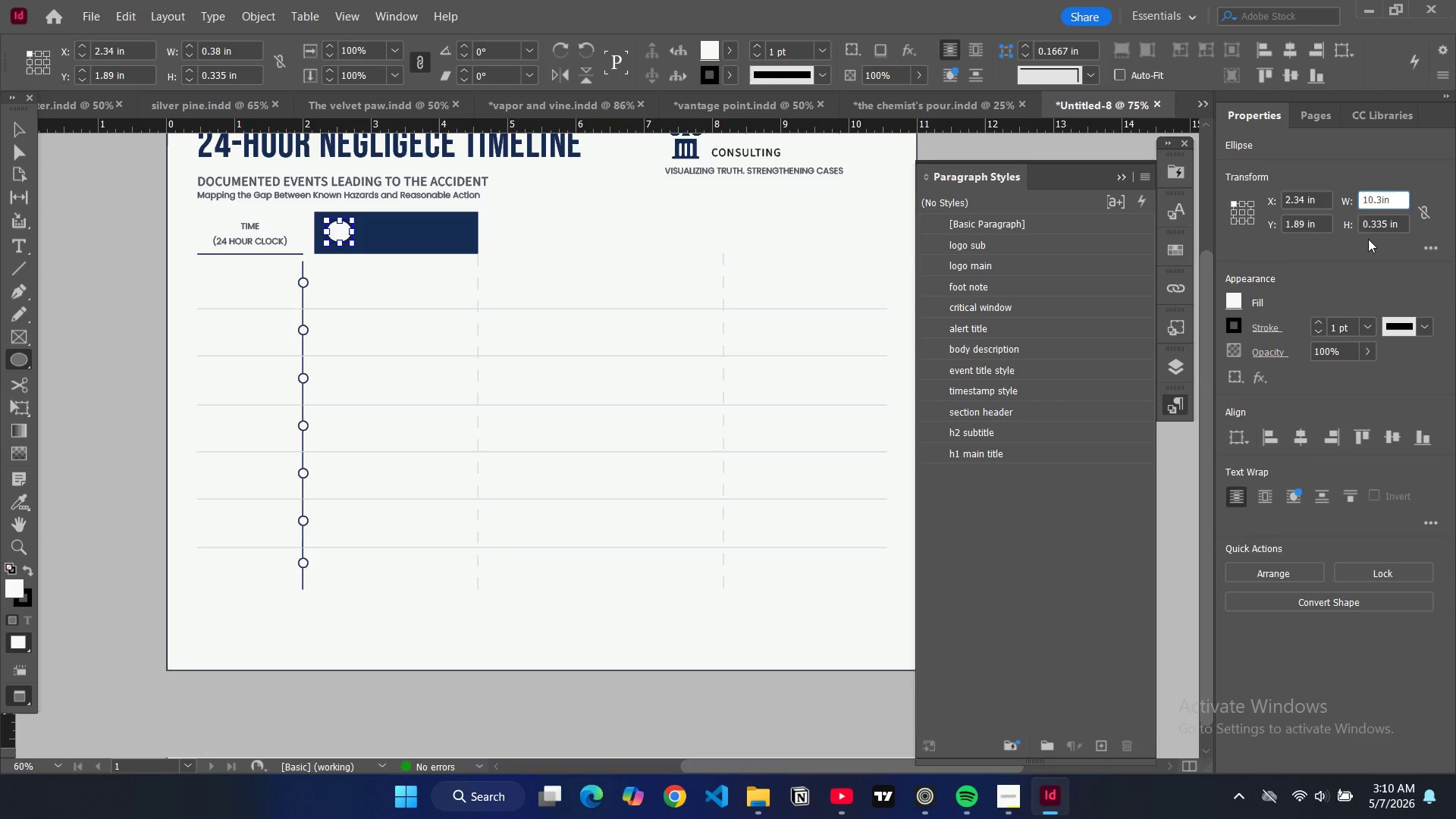 
key(Control+ControlLeft)
 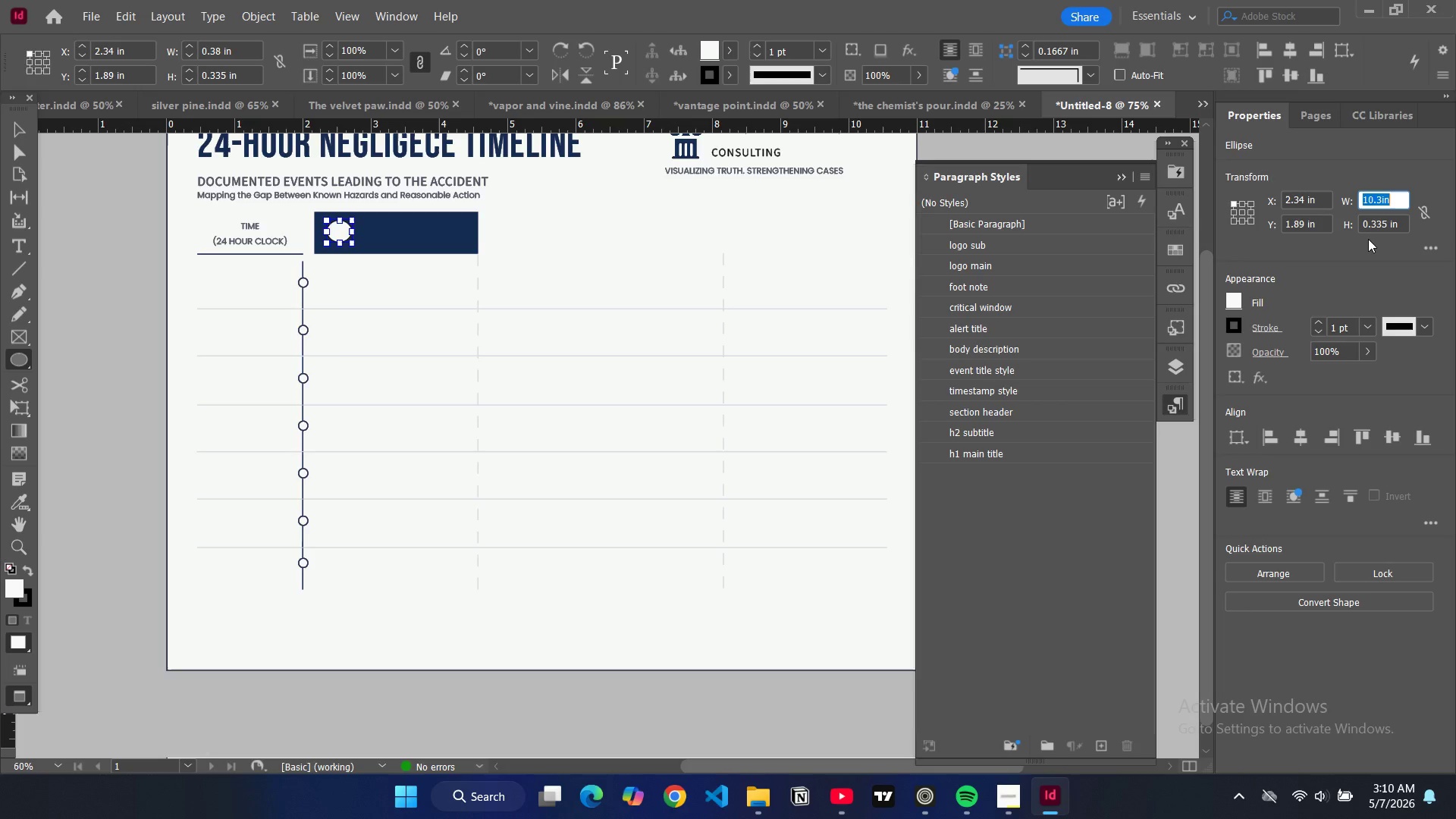 
key(Control+A)
 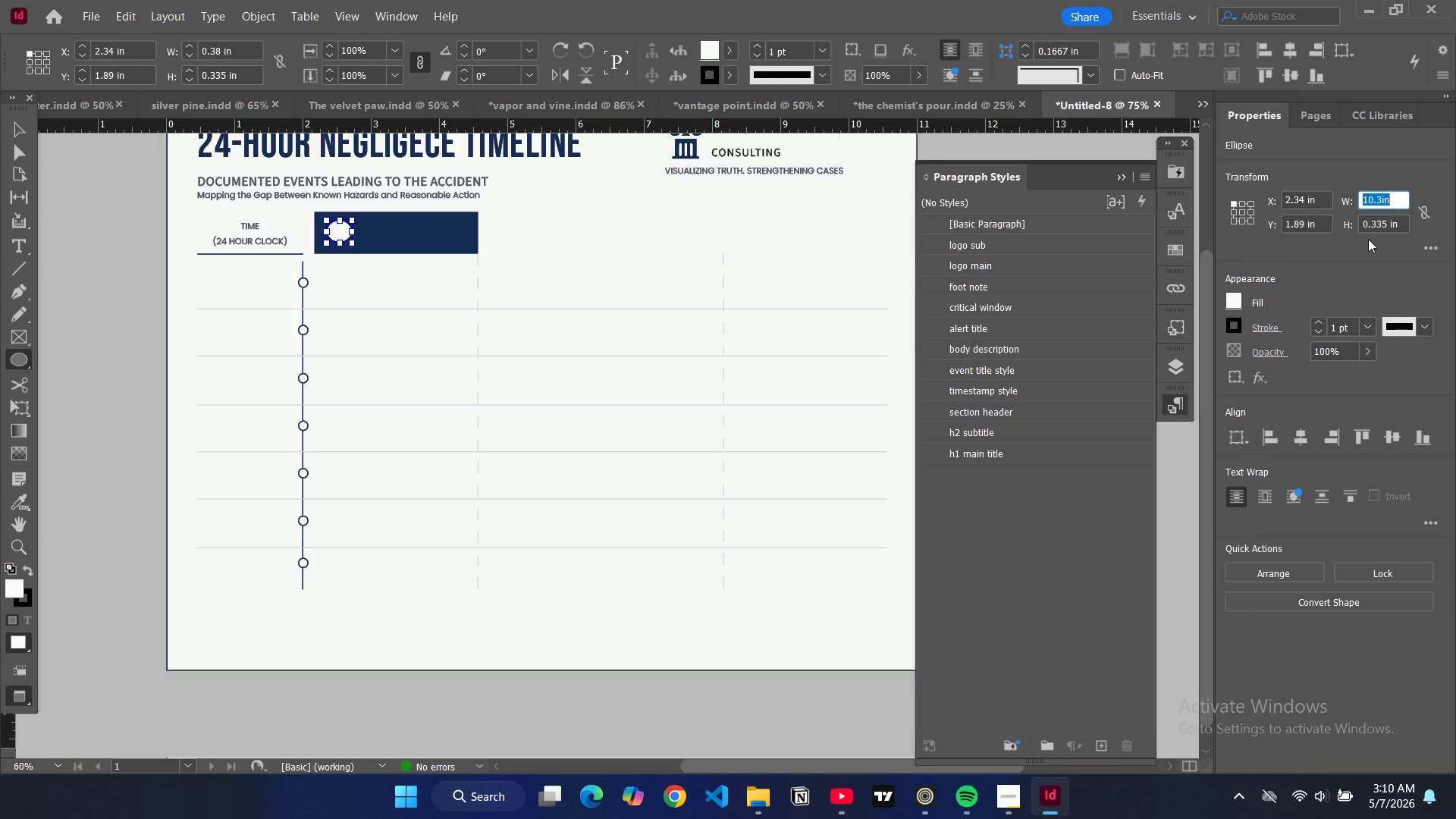 
type(0.25)
 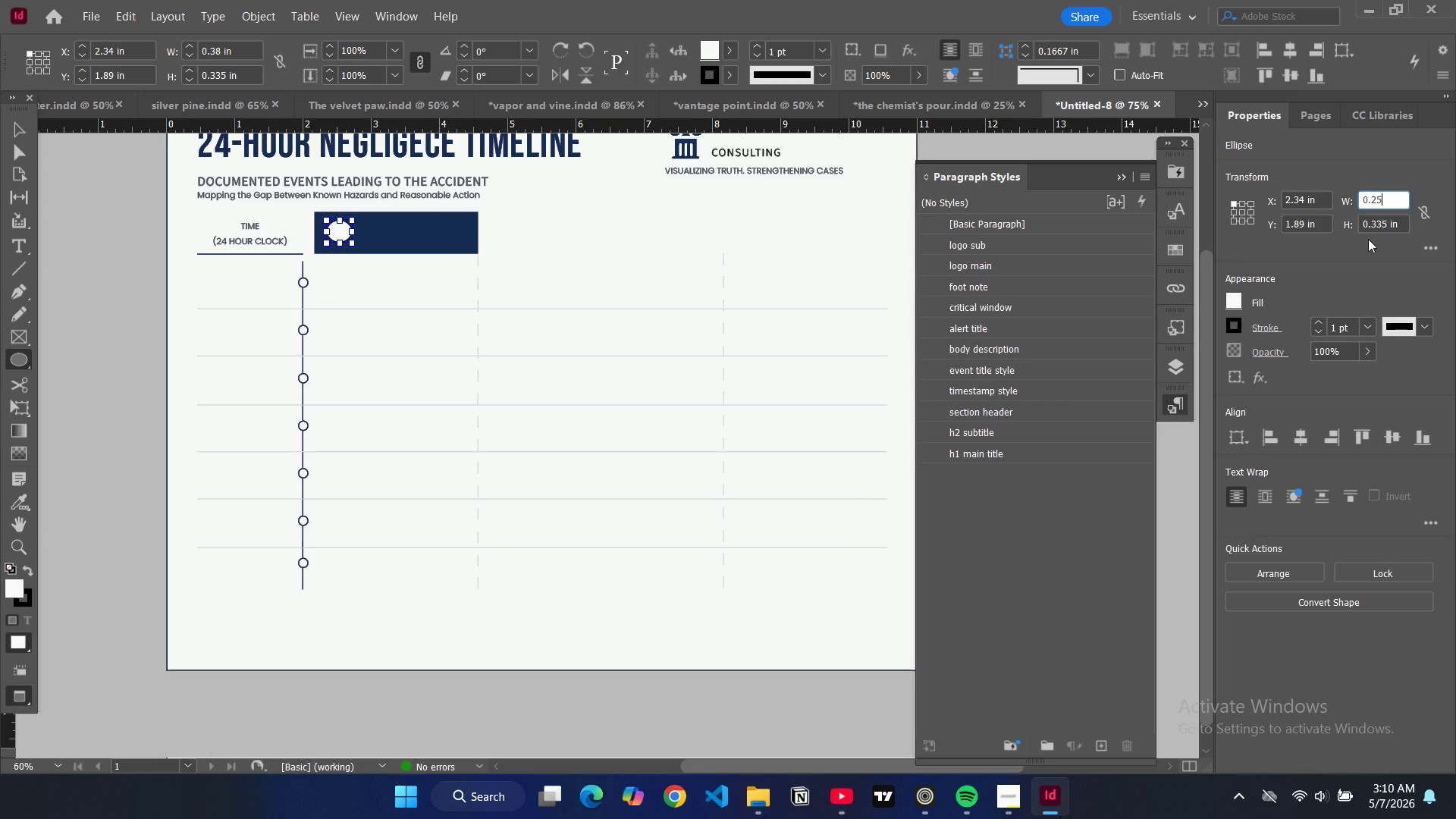 
key(Enter)
 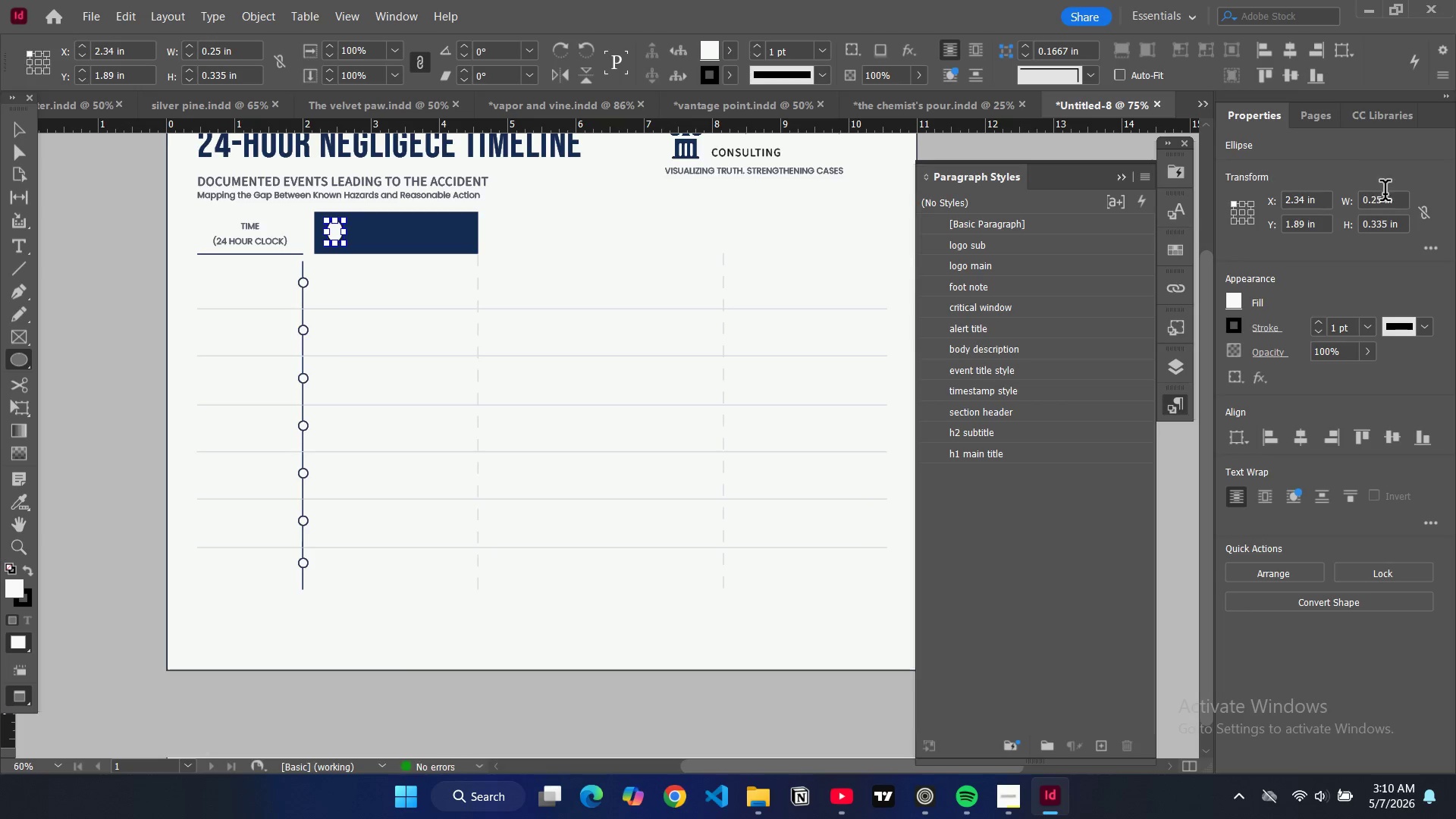 
double_click([1385, 193])
 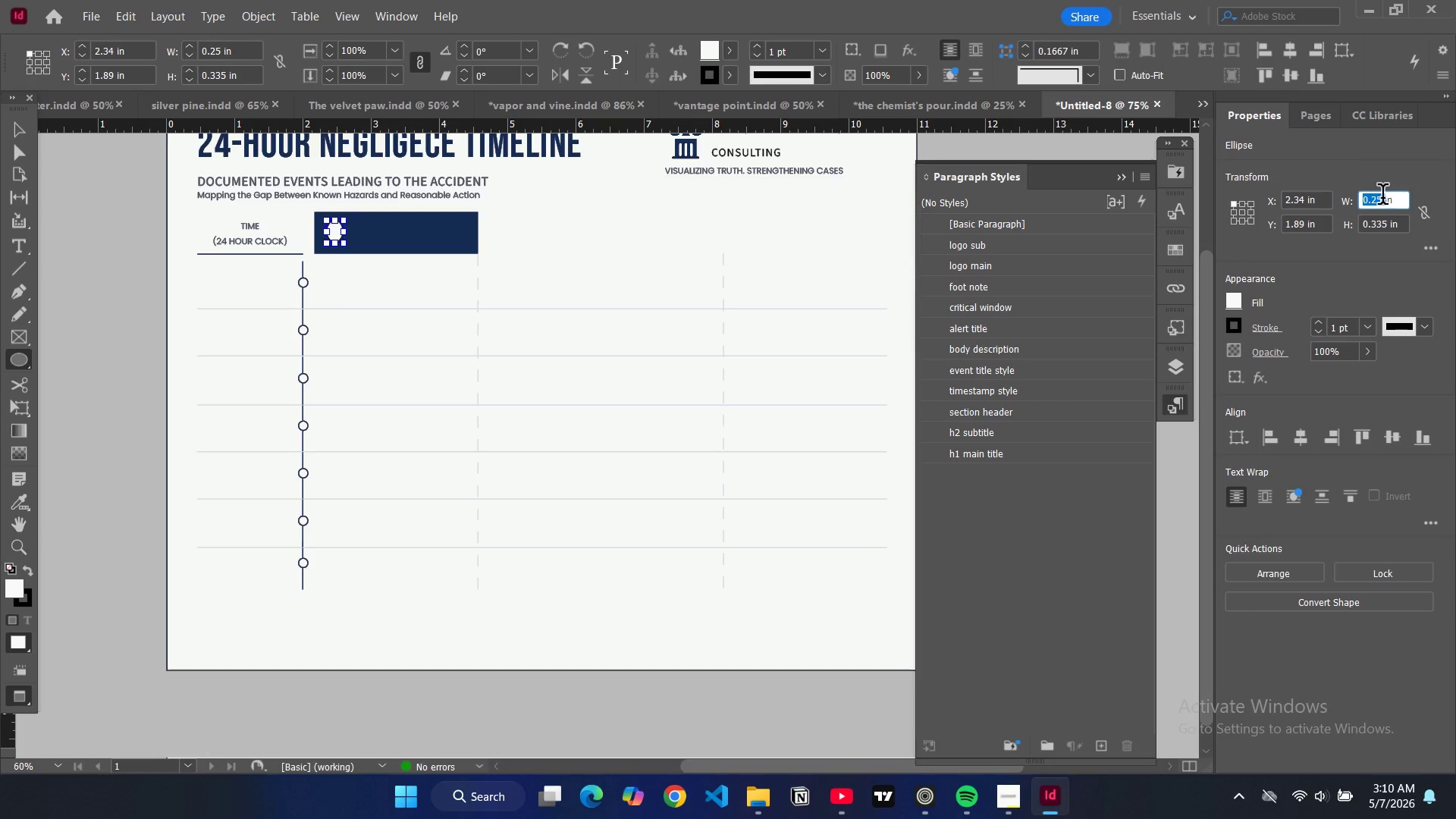 
type(0.35)
 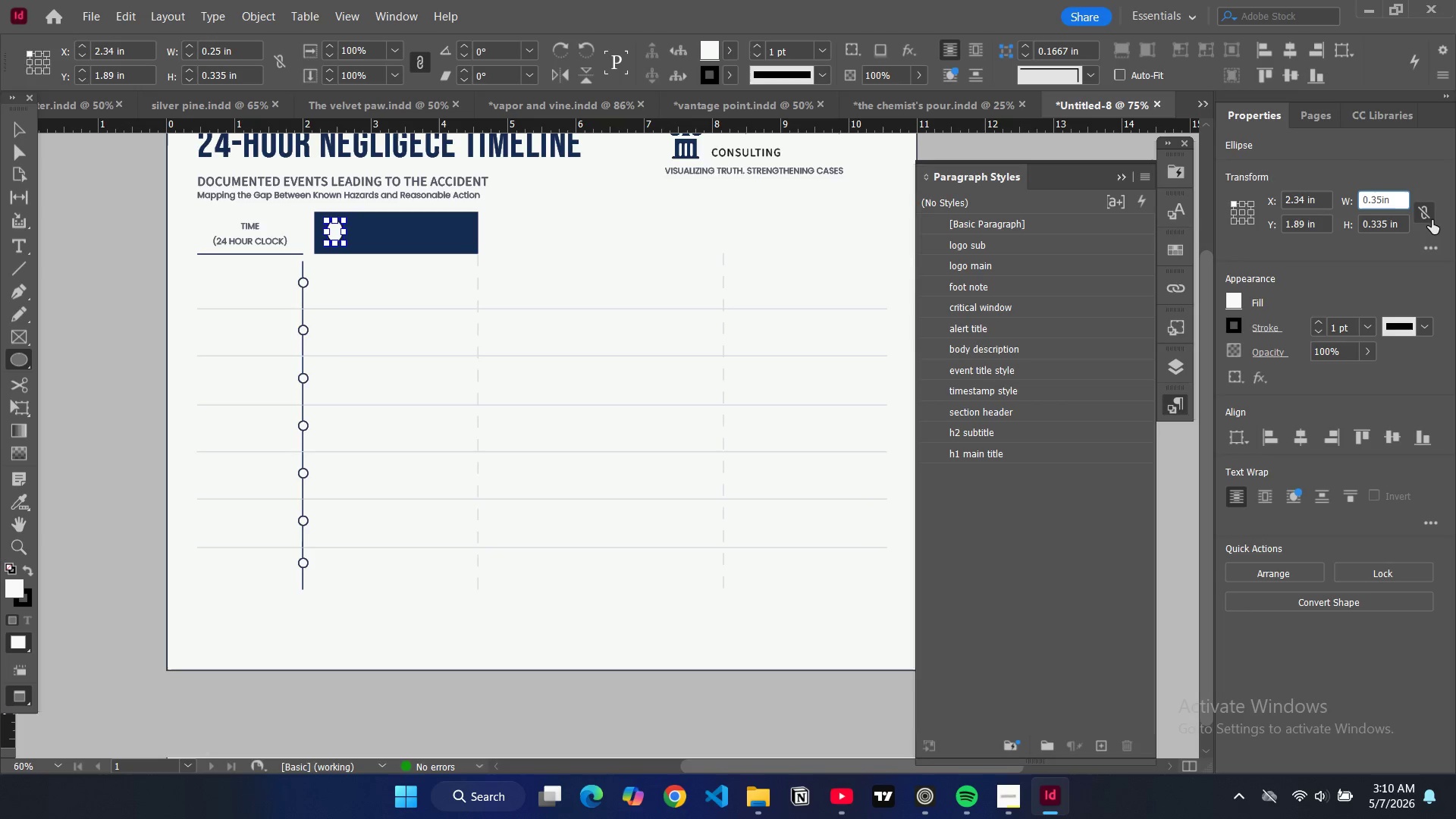 
key(Enter)
 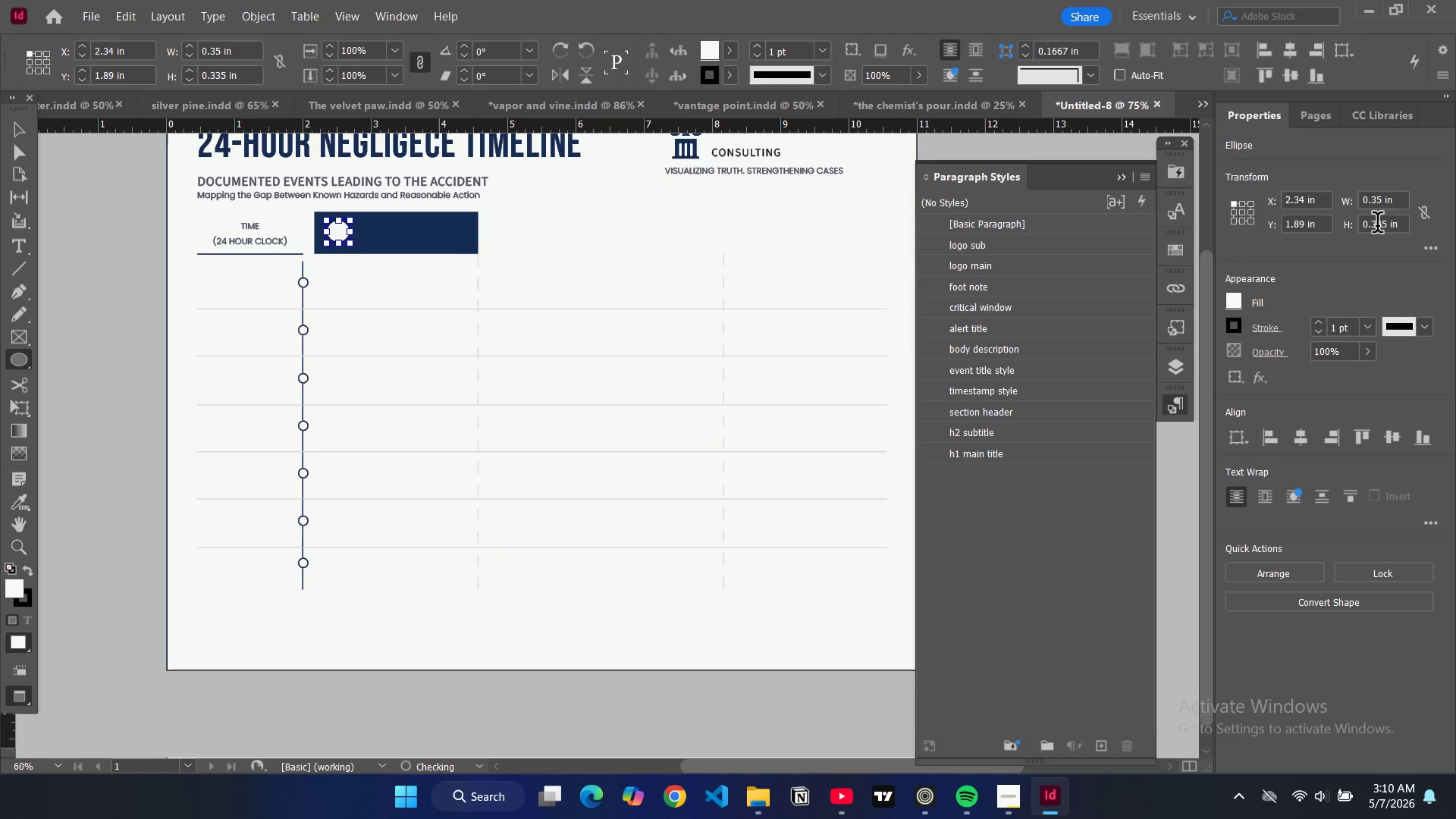 
double_click([1377, 225])
 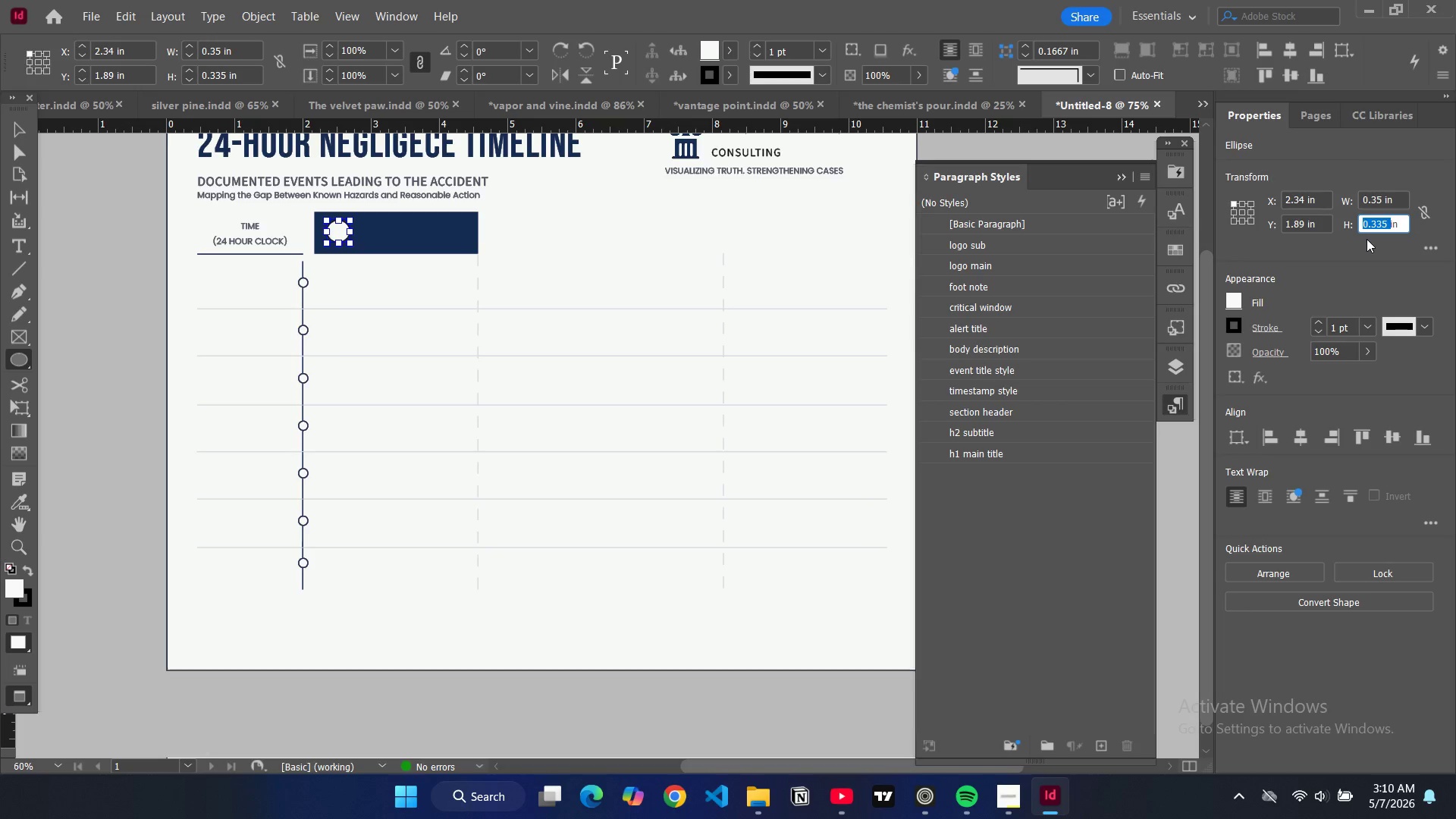 
type(0.35)
 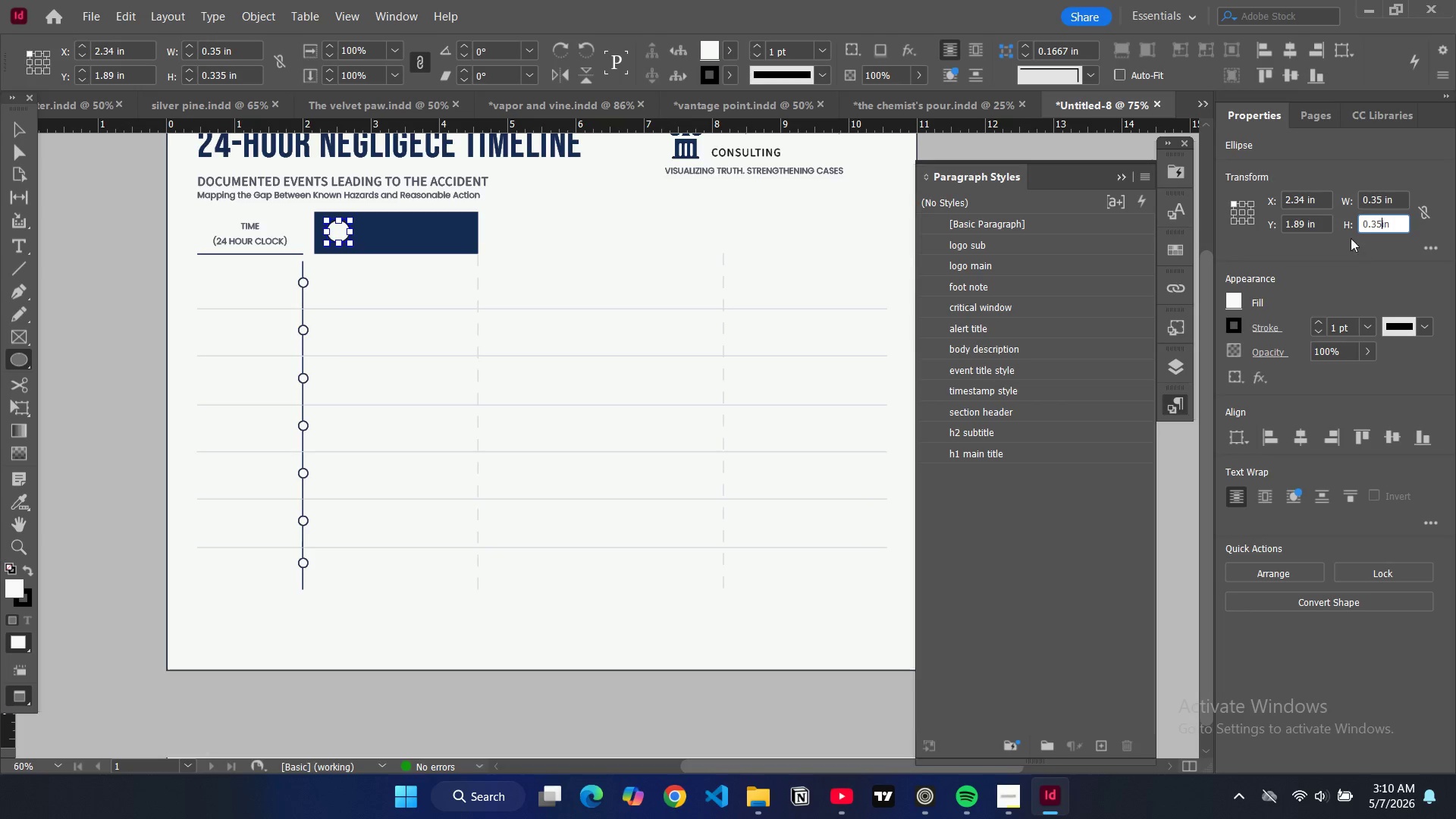 
key(Enter)
 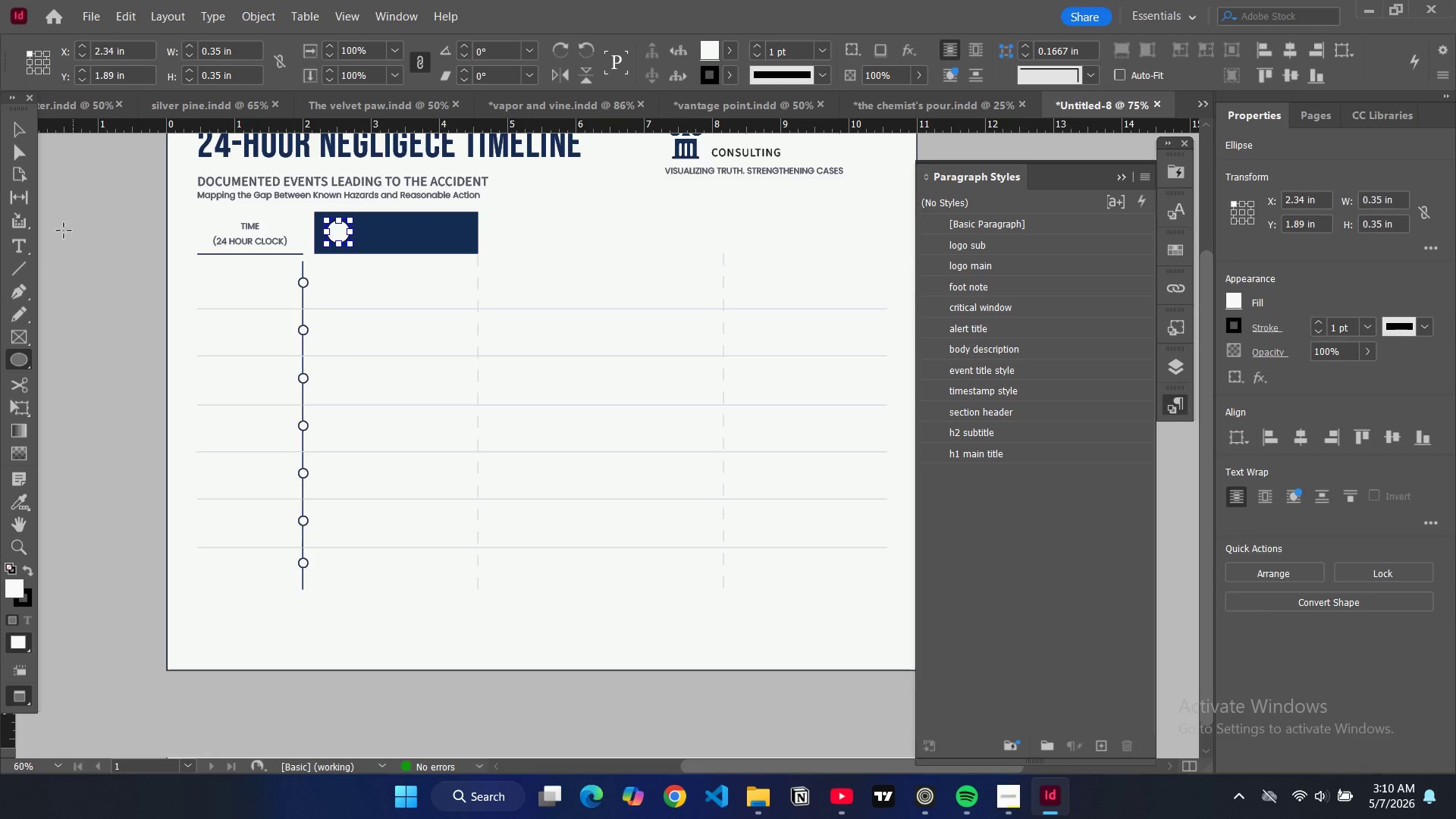 
left_click([20, 130])
 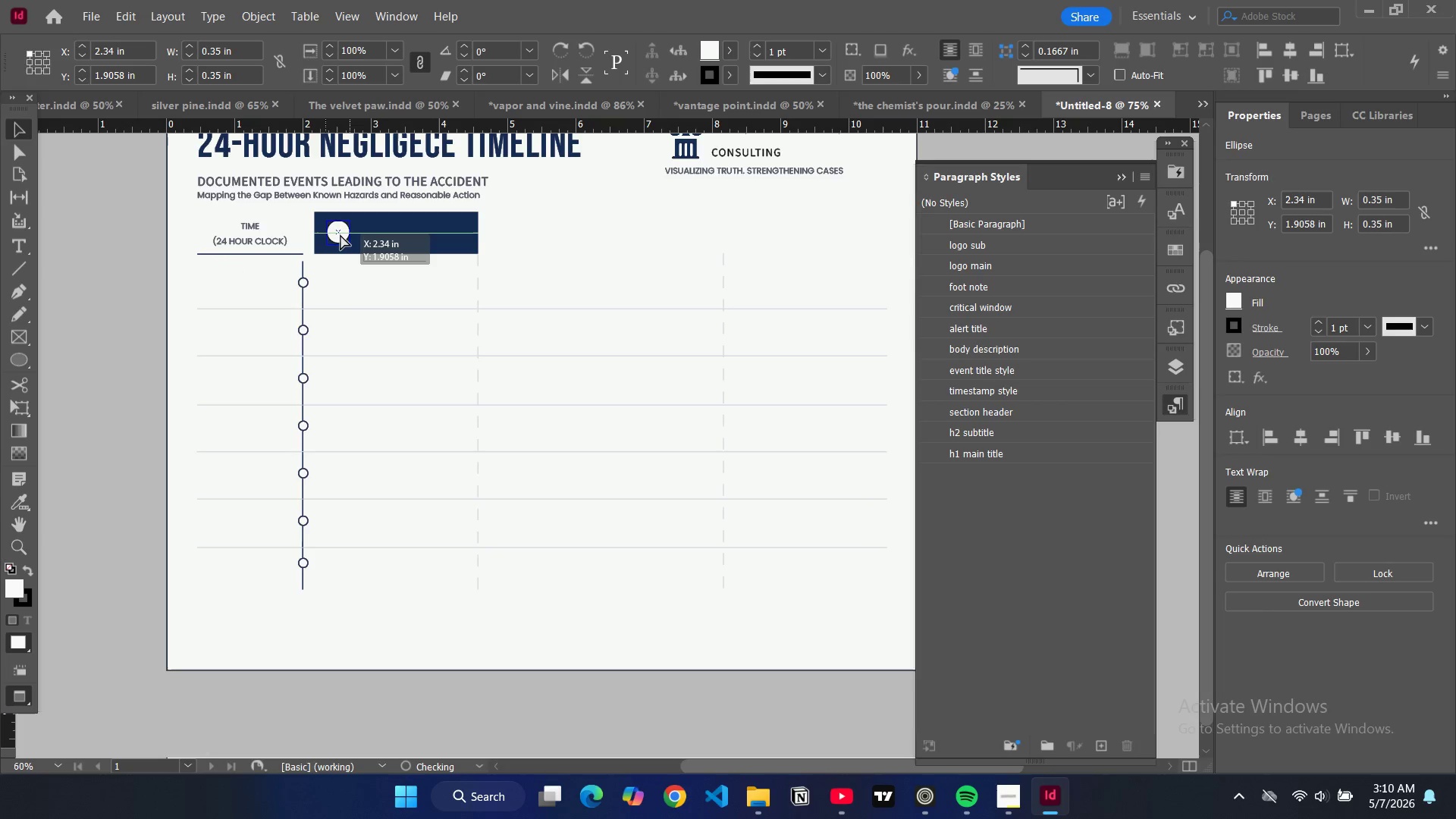 
wait(6.7)
 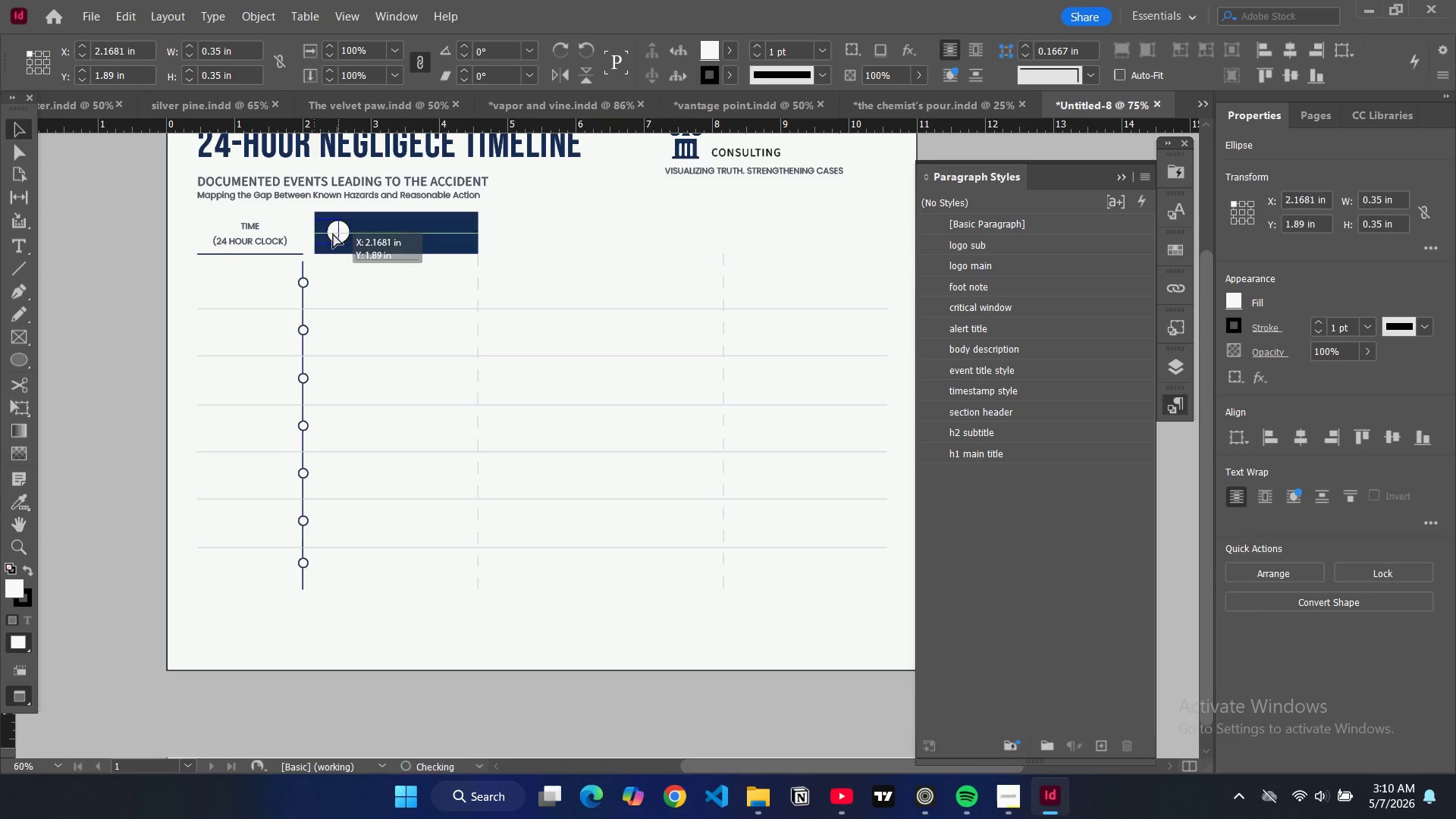 
key(Control+ControlLeft)
 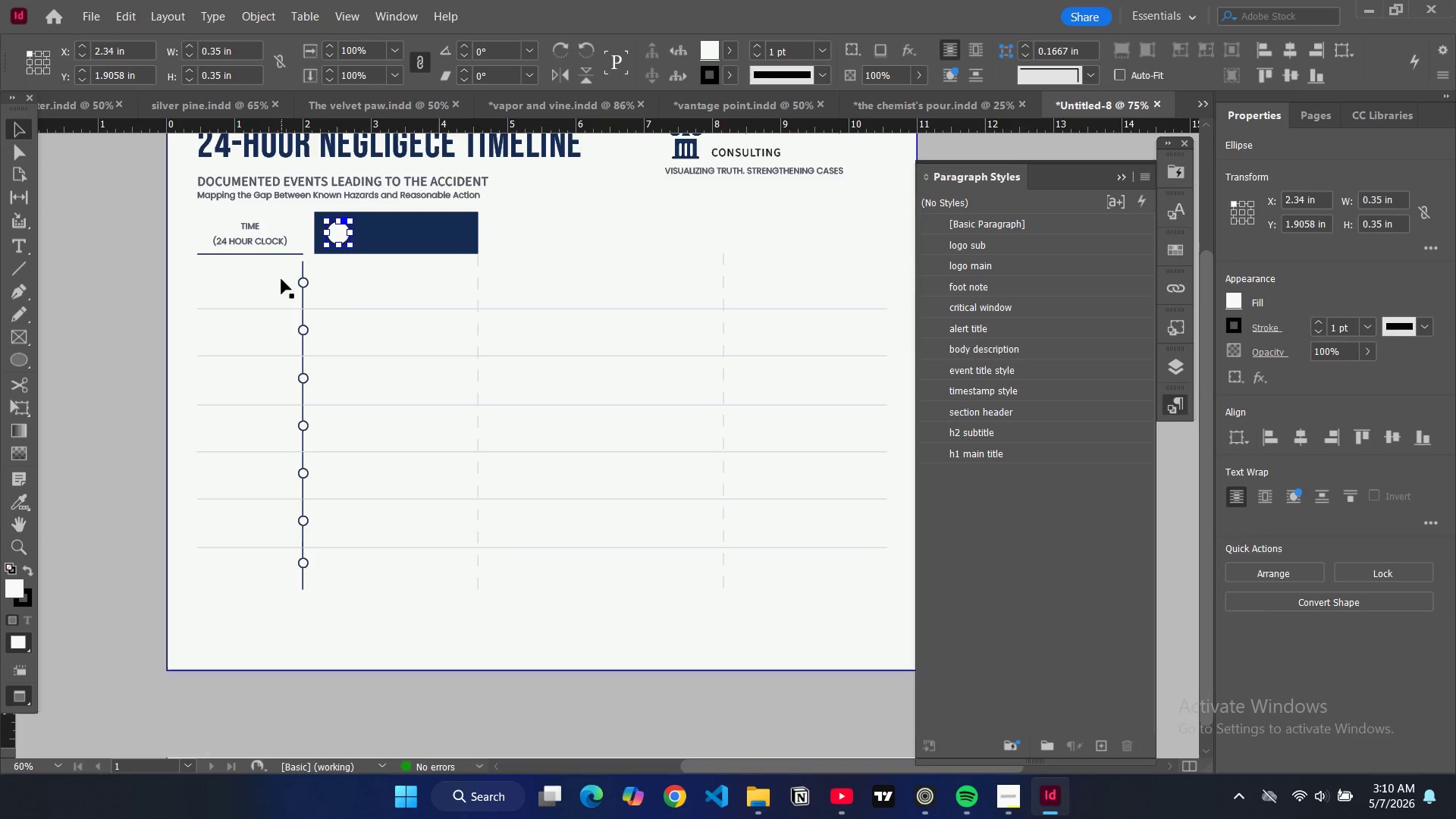 
key(Control+D)
 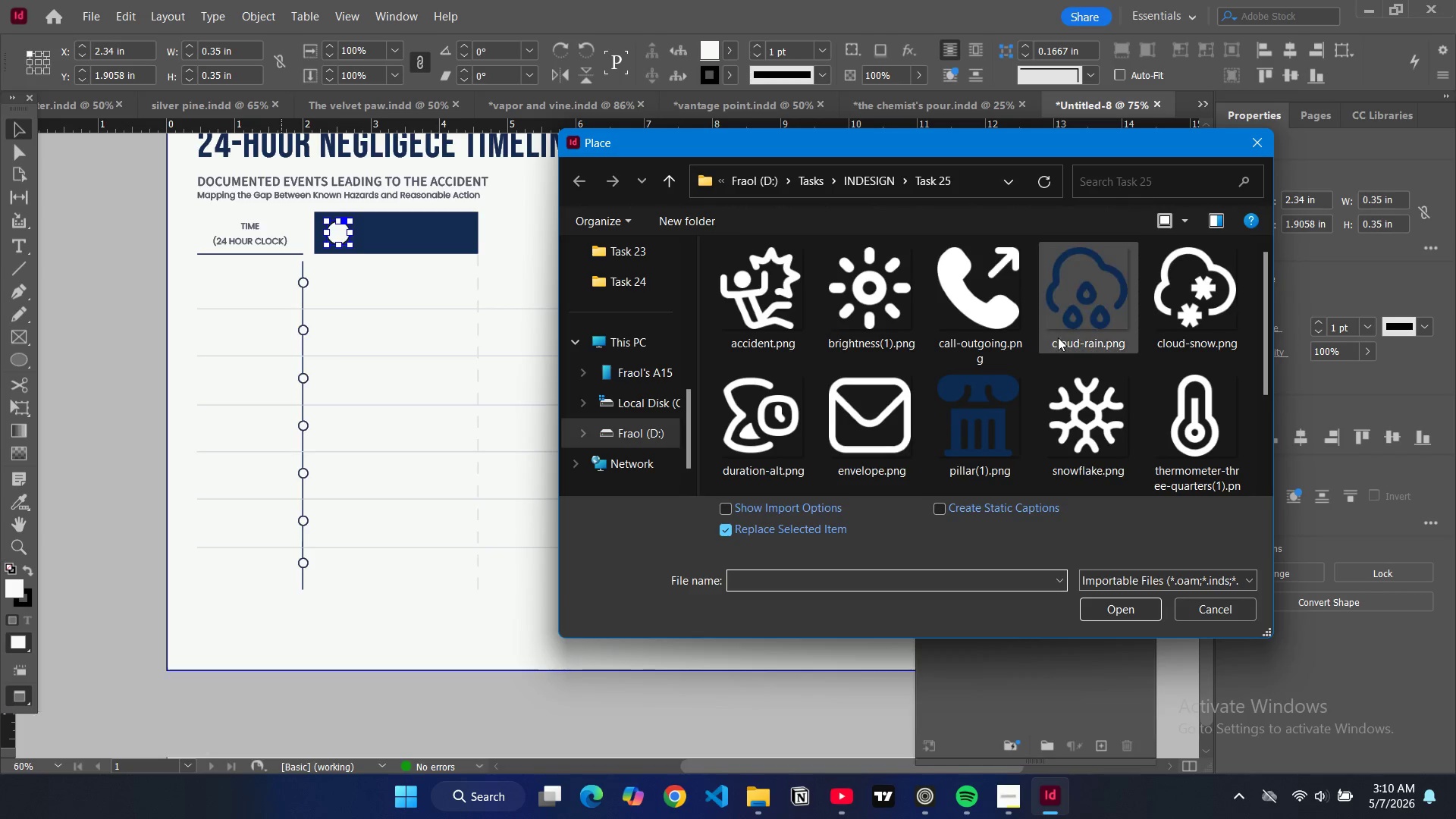 
left_click([1062, 336])
 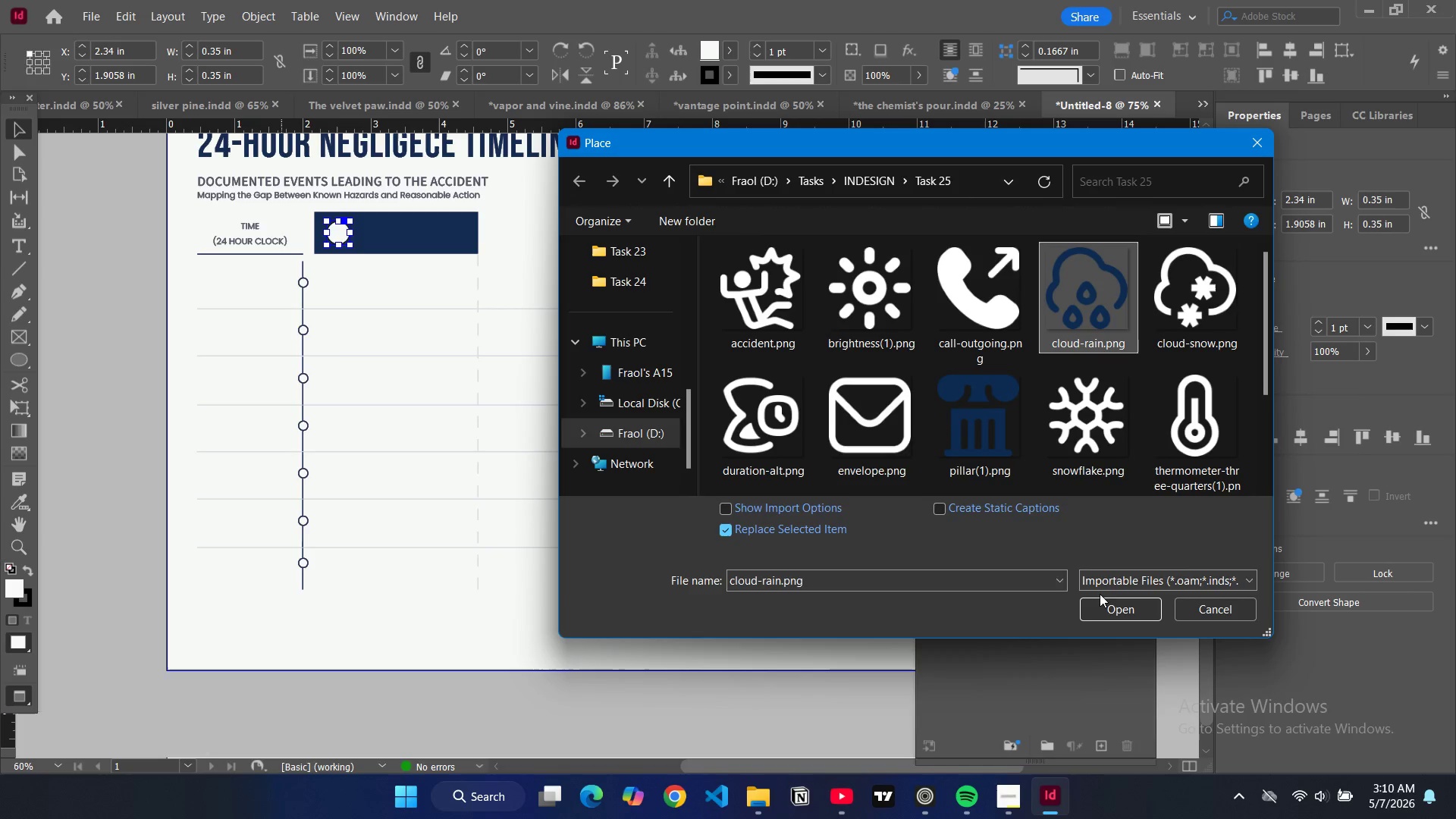 
left_click([1105, 607])
 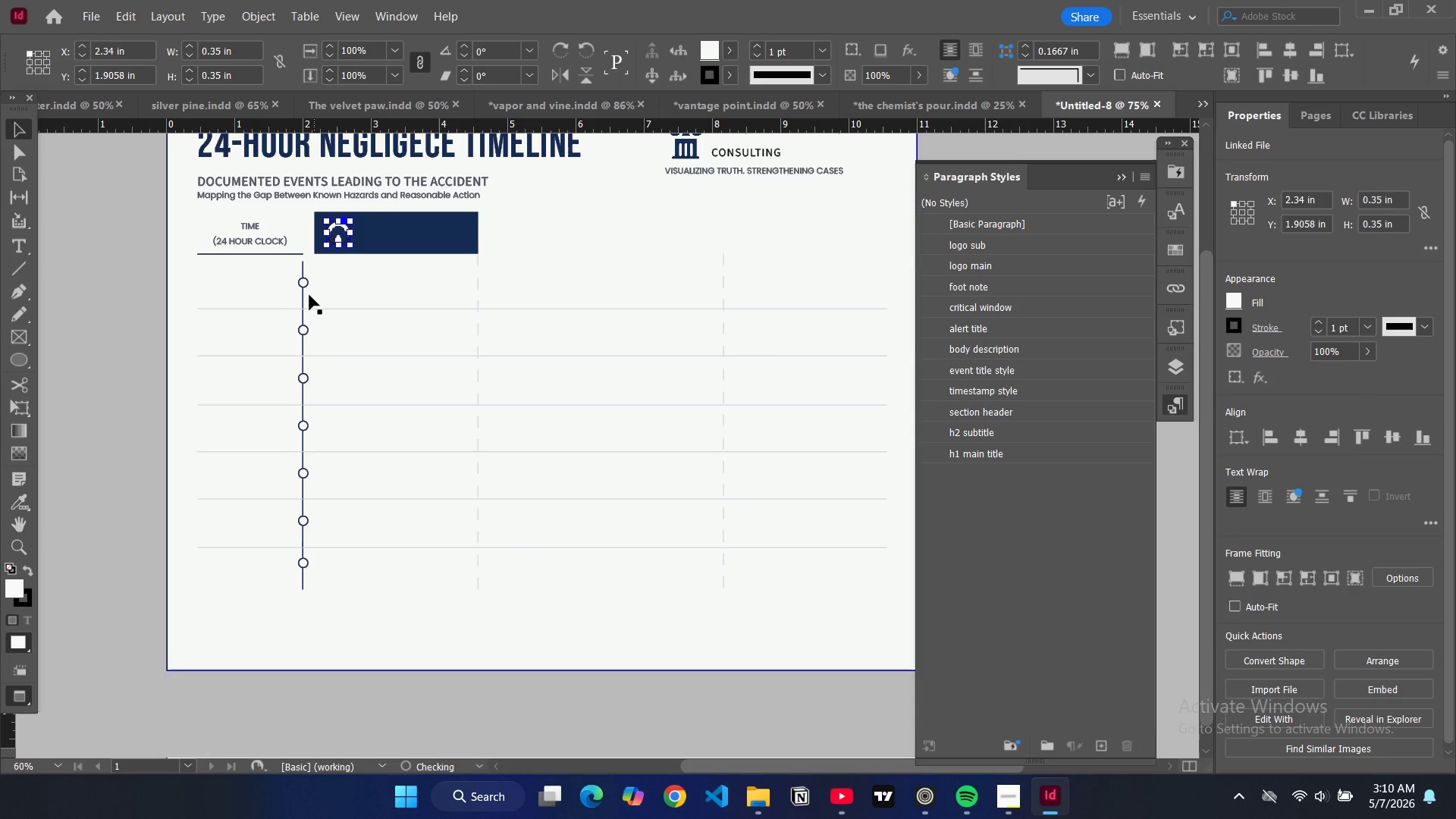 
key(Alt+Control+Shift+AltLeft)
 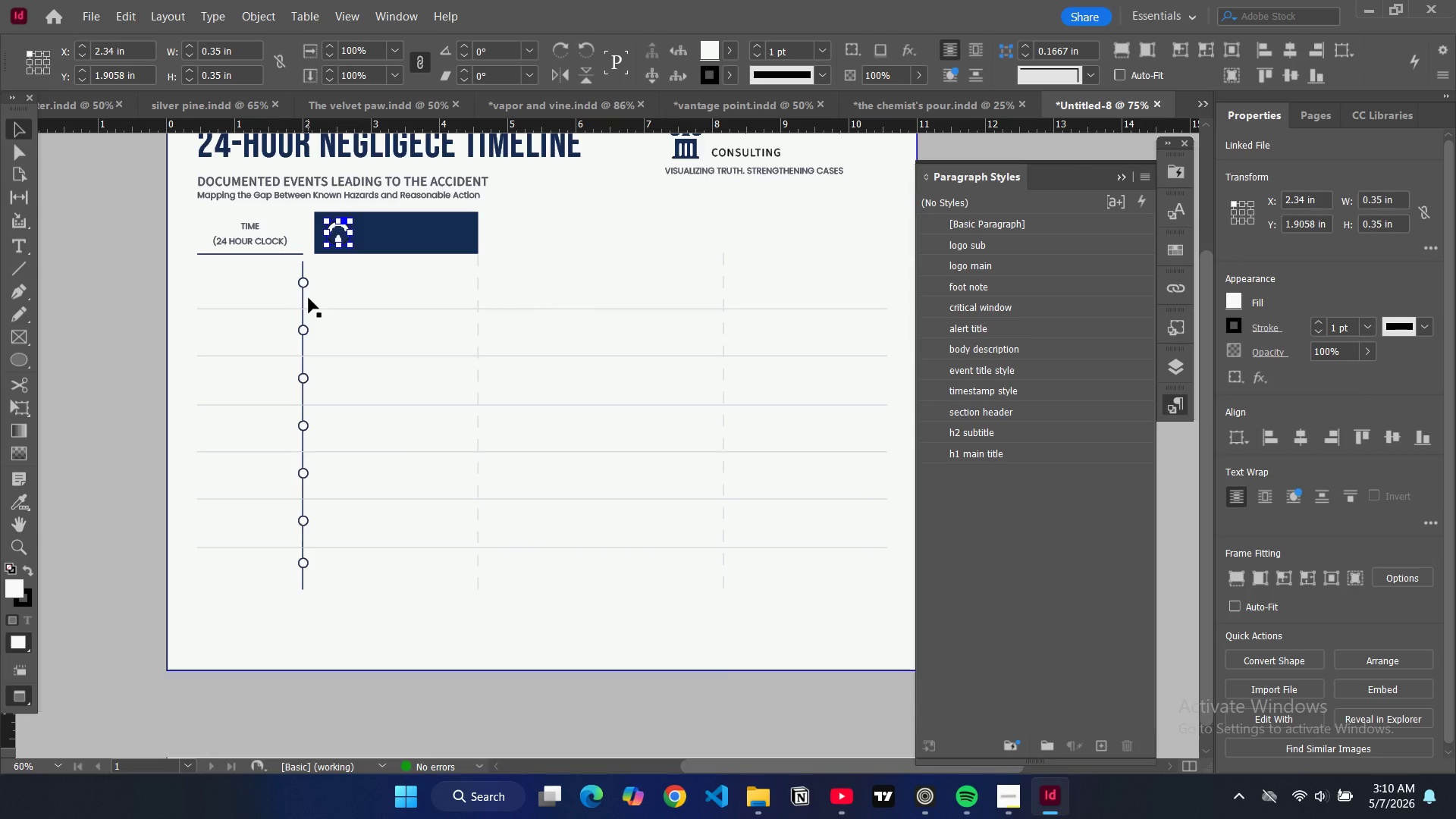 
key(Alt+Control+Shift+C)
 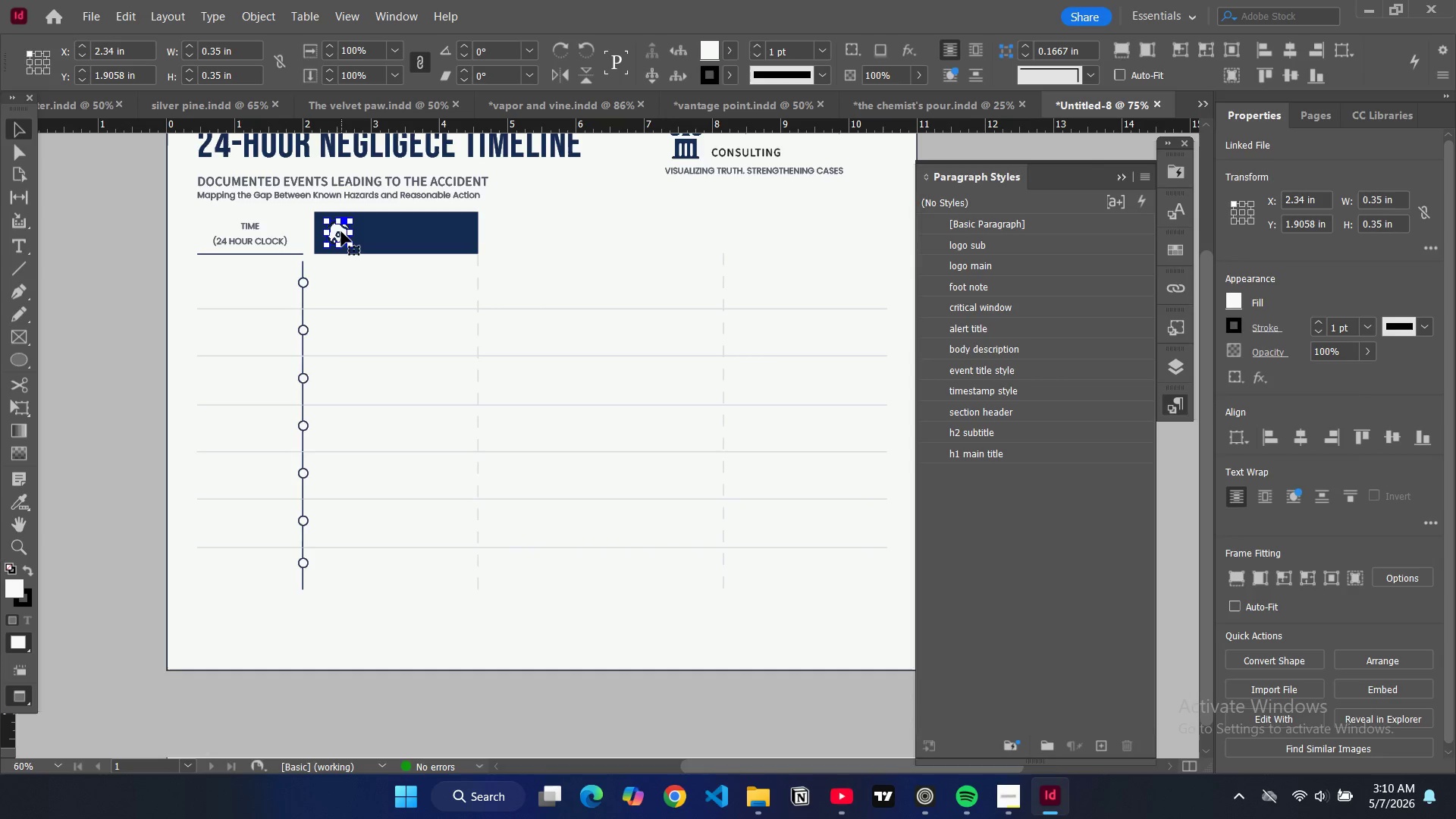 
double_click([341, 231])
 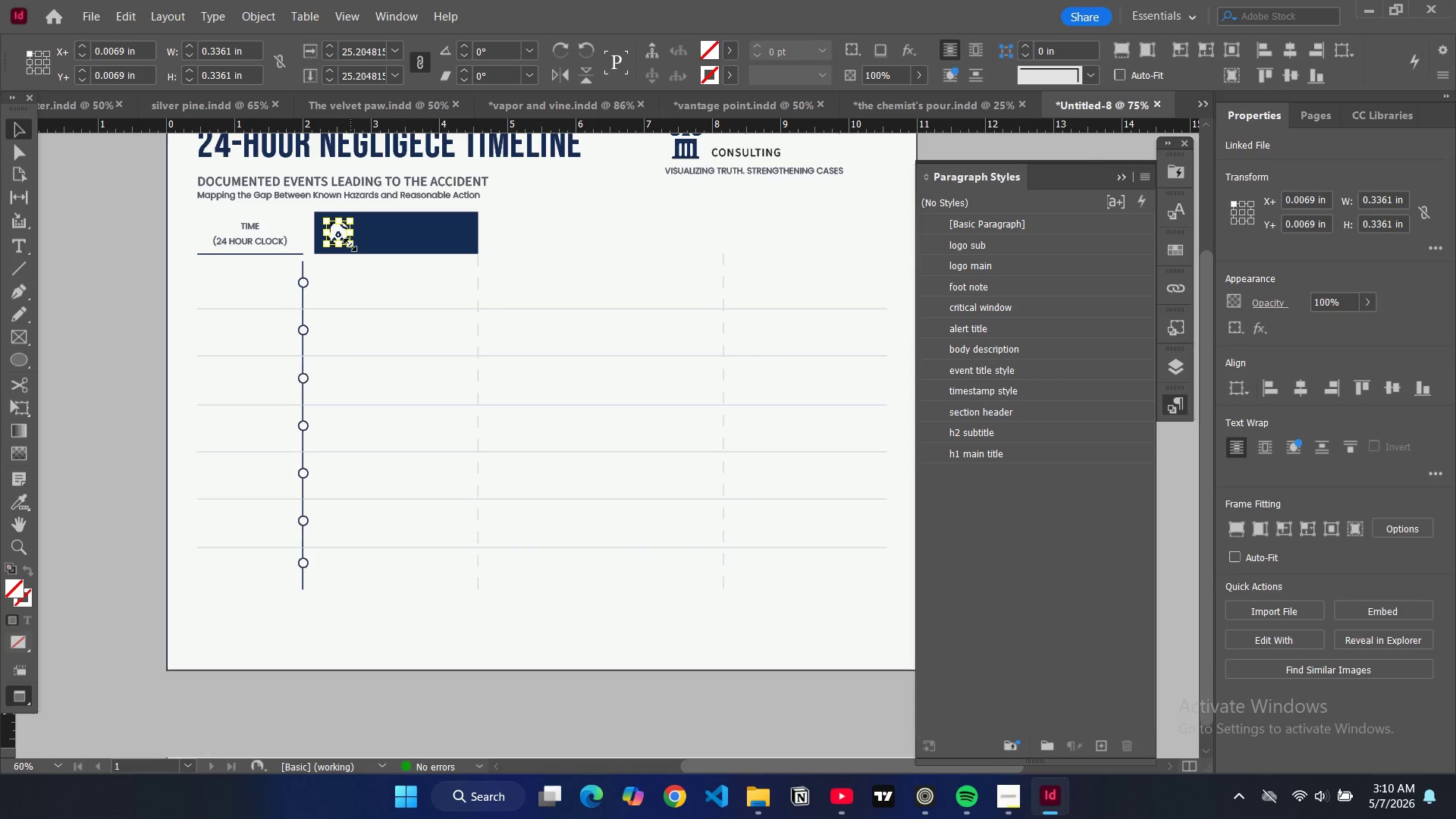 
left_click_drag(start_coordinate=[350, 245], to_coordinate=[345, 238])
 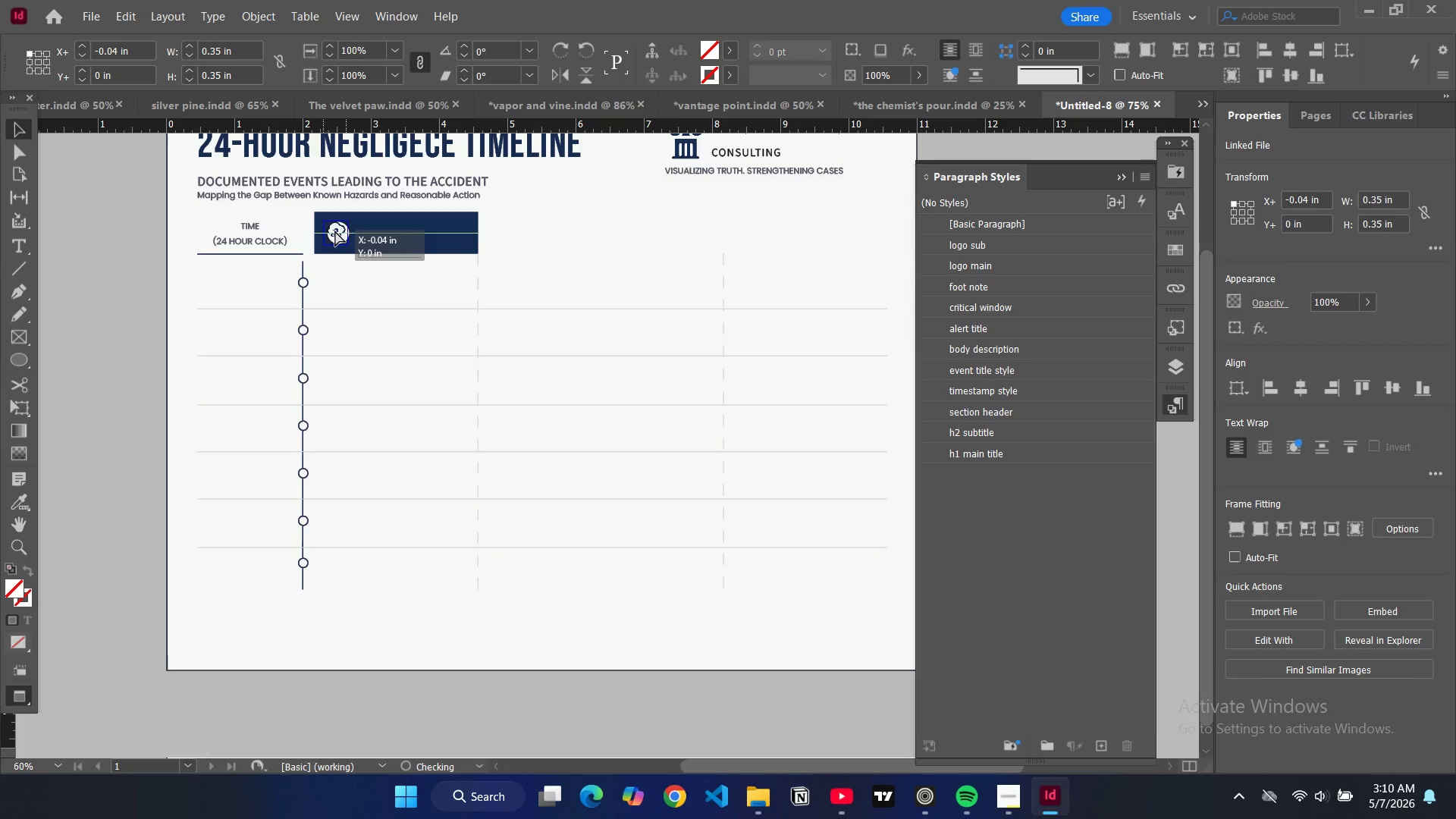 
key(Control+Z)
 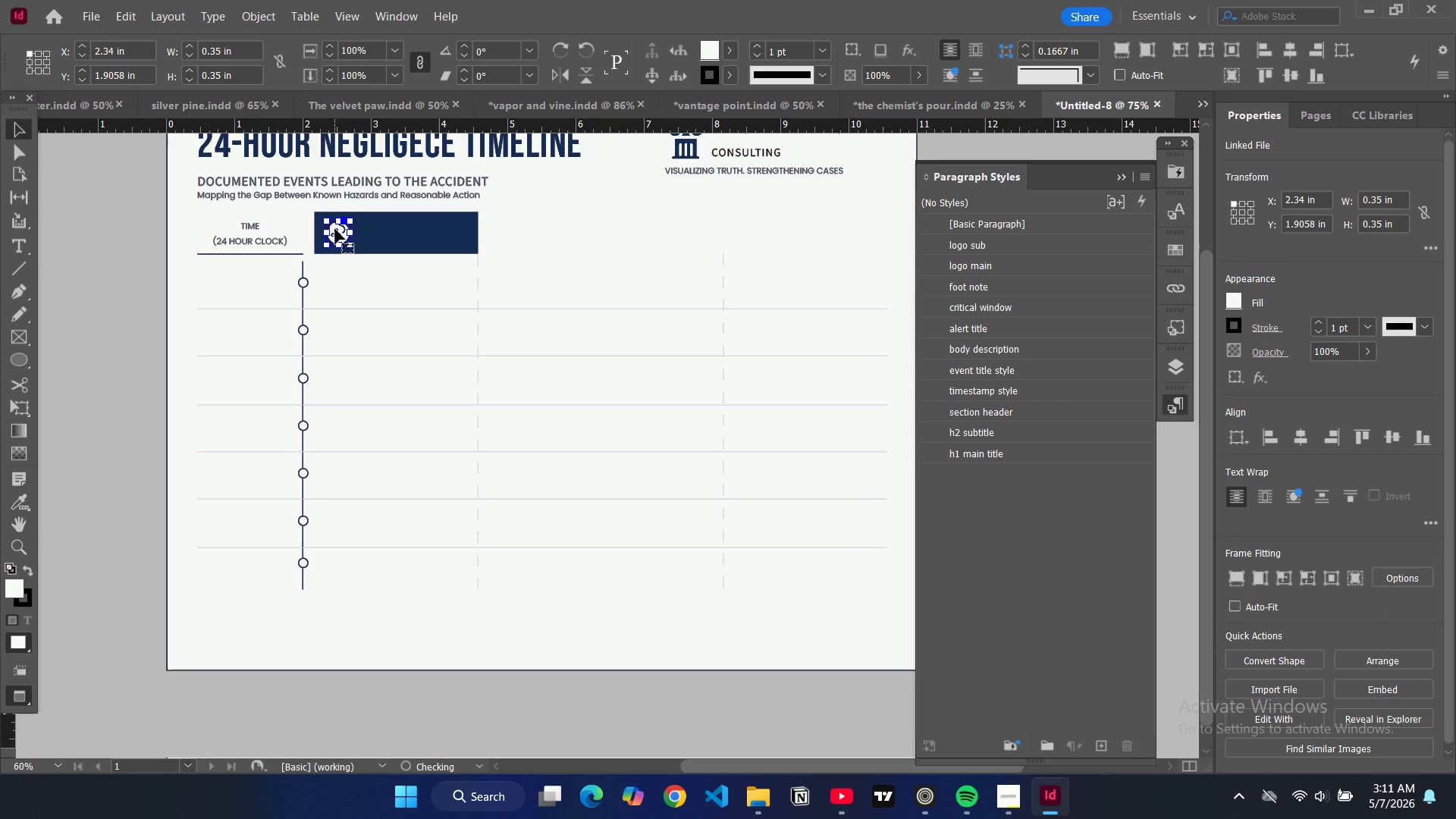 
double_click([335, 229])
 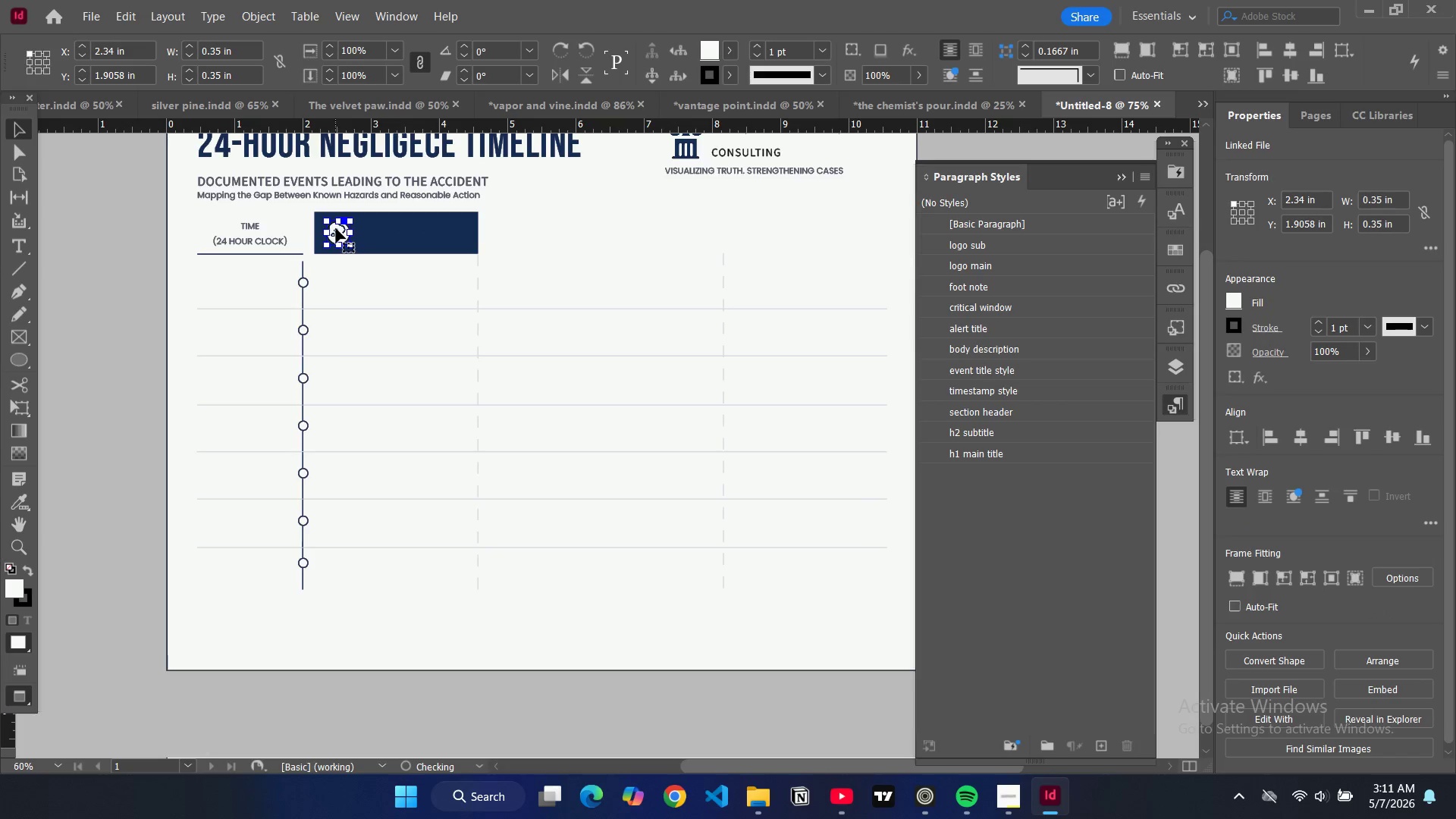 
double_click([336, 228])
 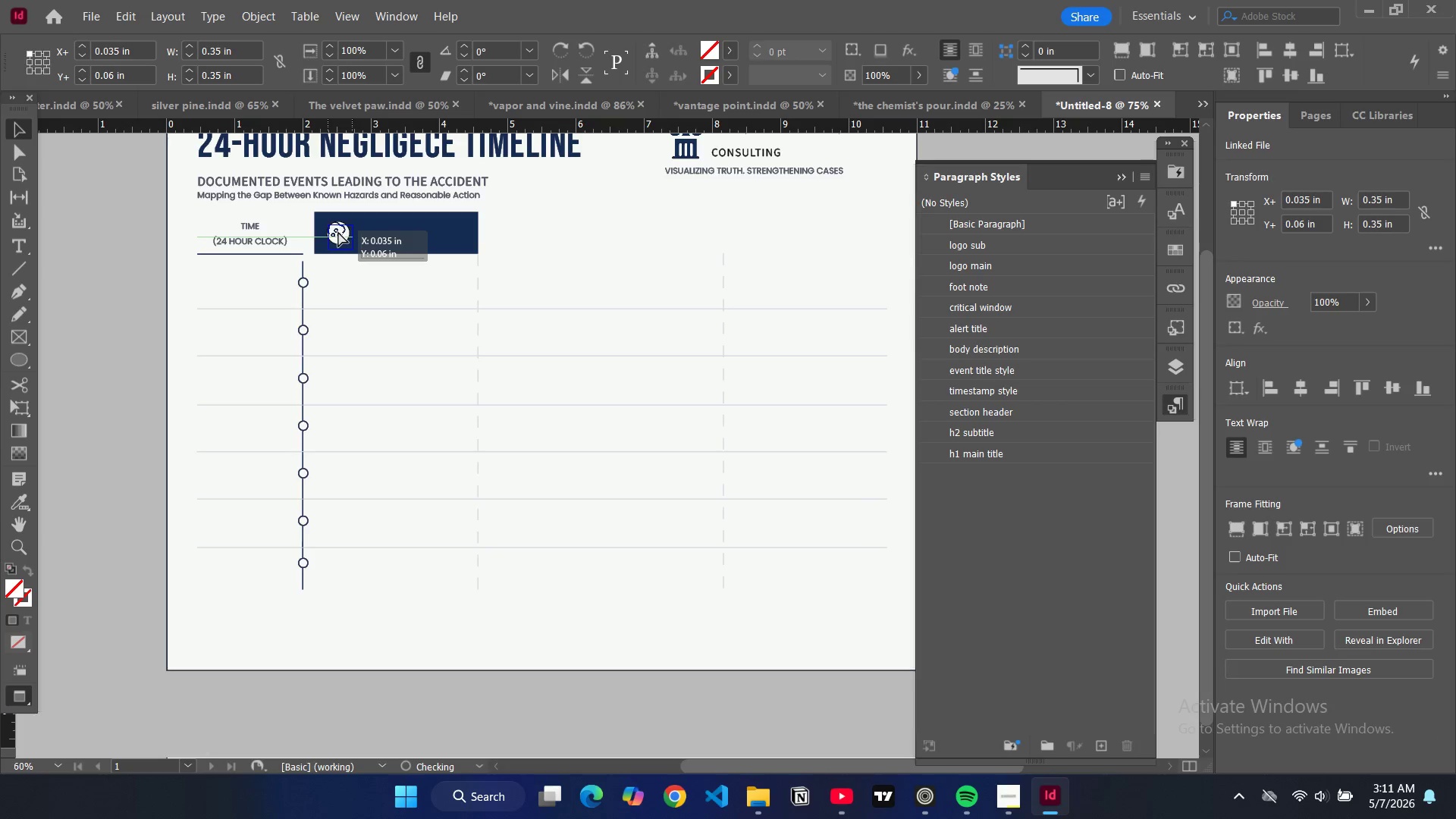 
key(Control+ControlLeft)
 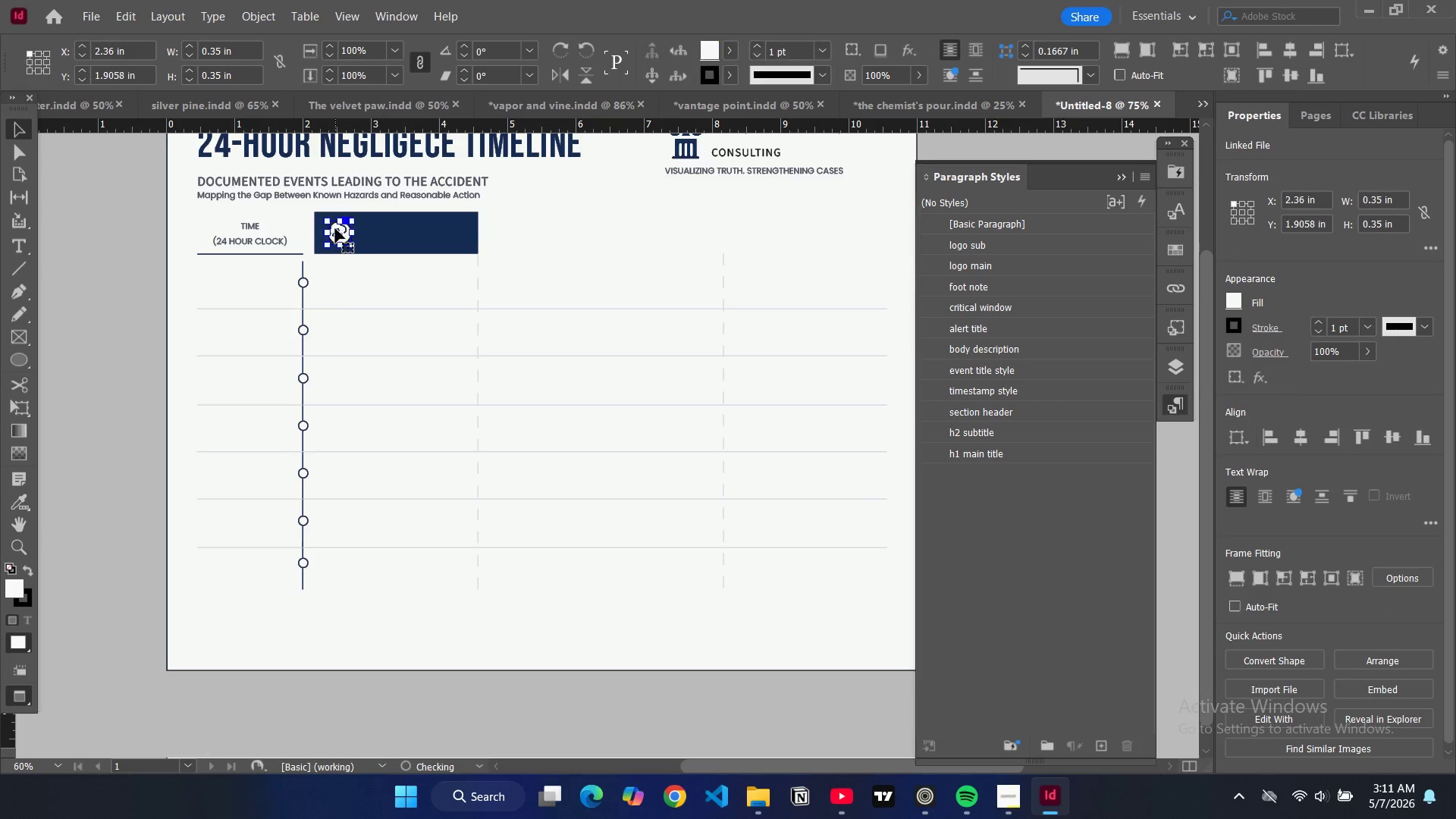 
key(Control+Z)
 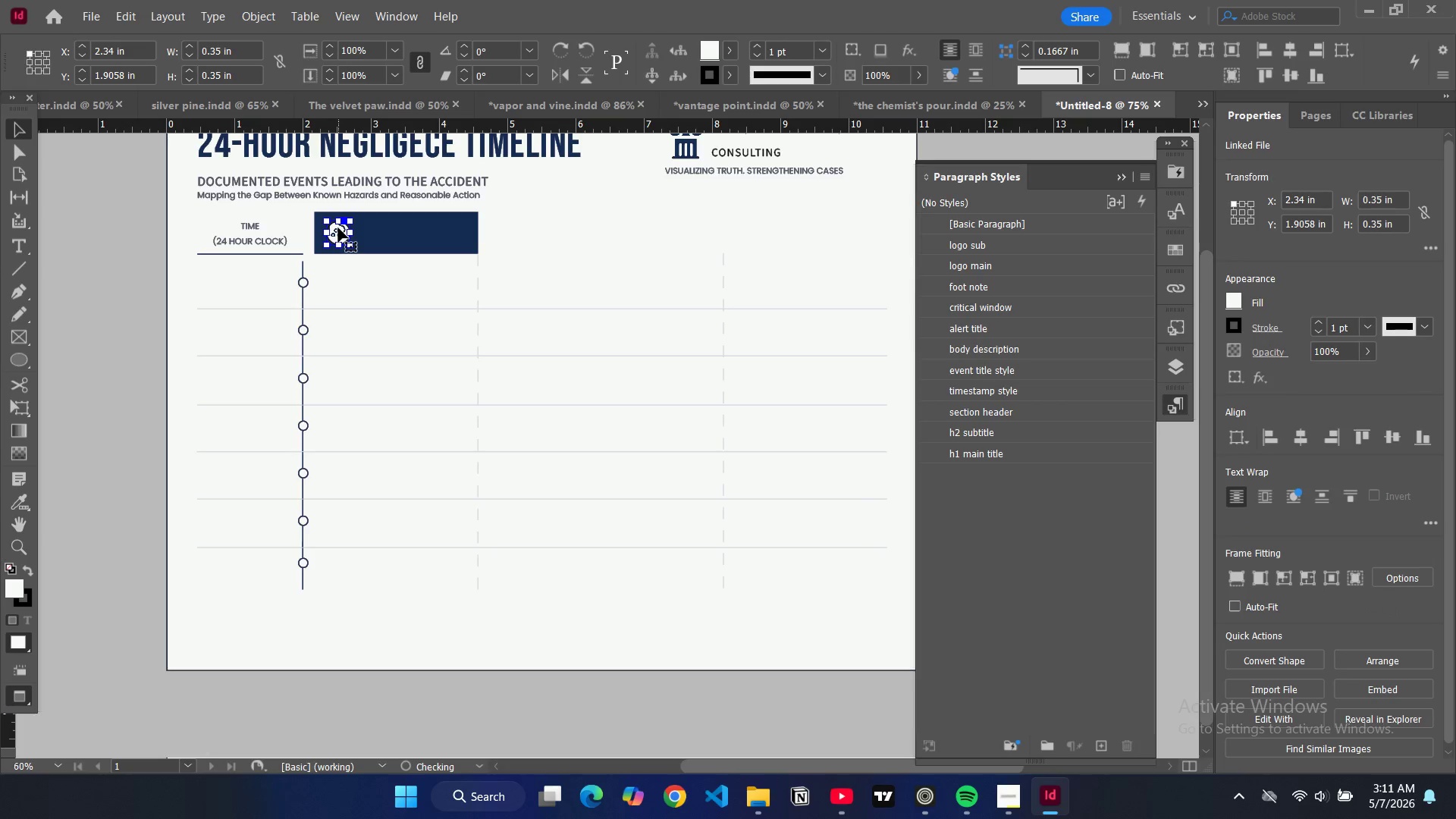 
double_click([338, 228])
 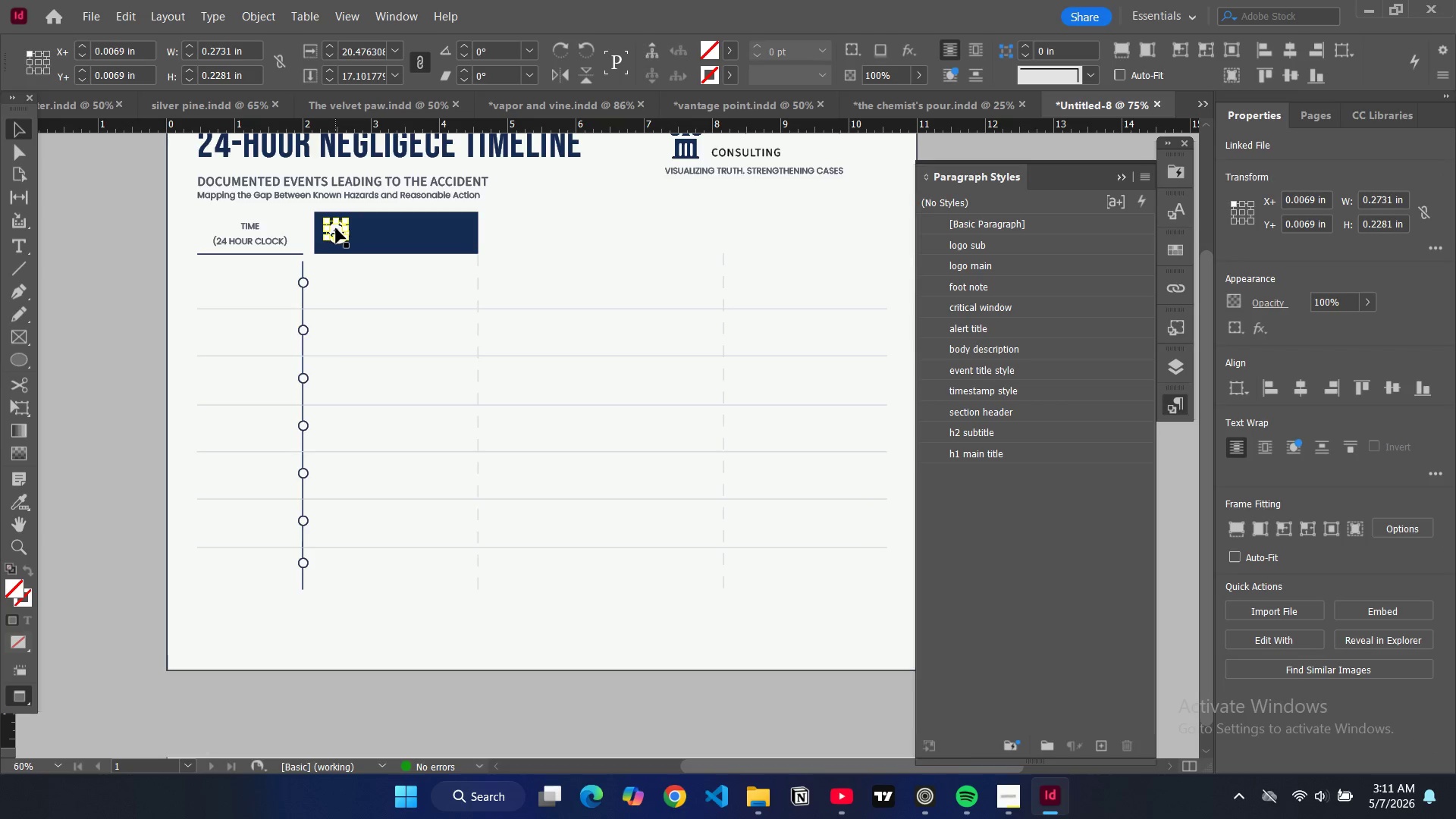 
key(Control+Equal)
 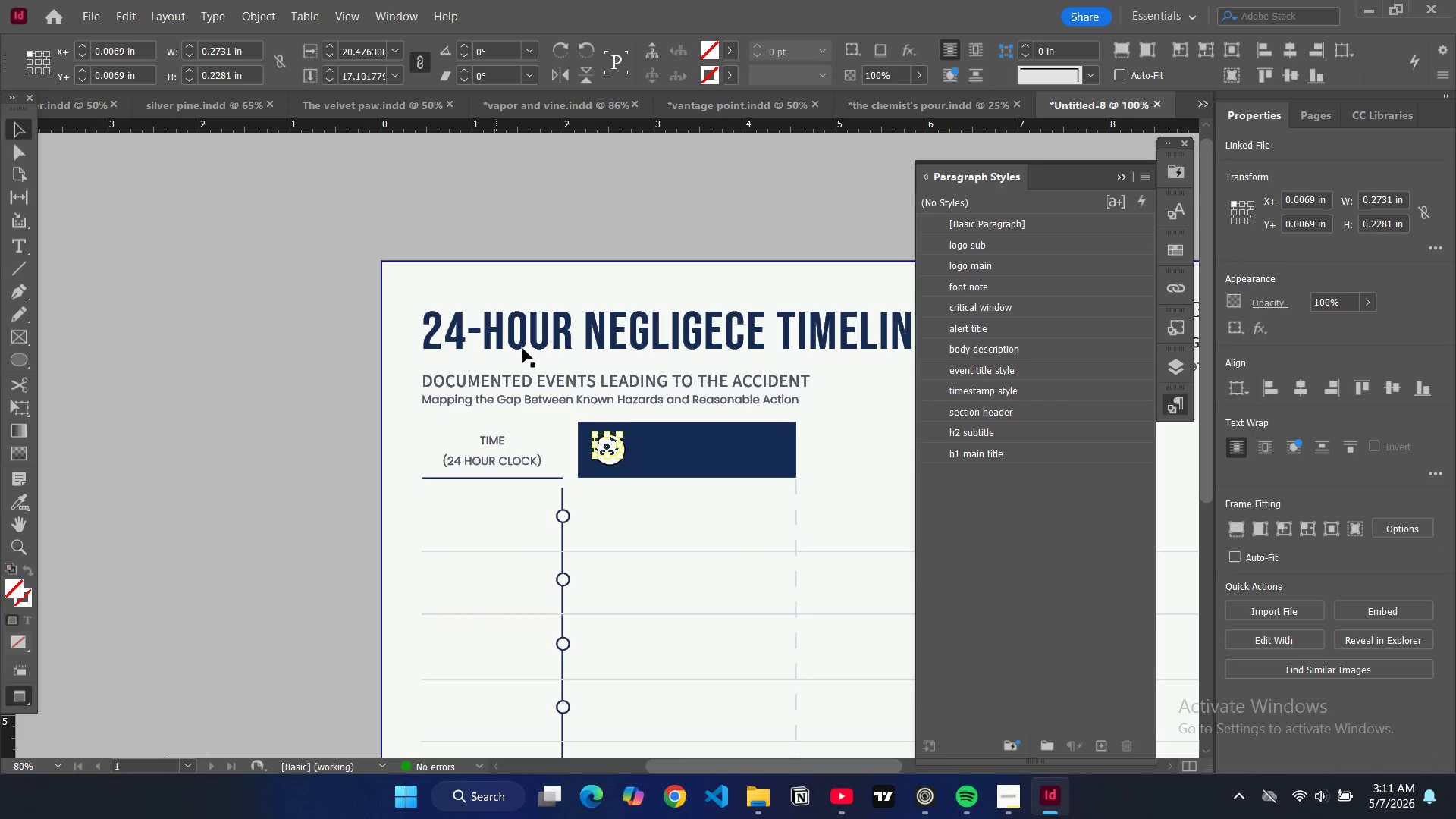 
key(Control+Equal)
 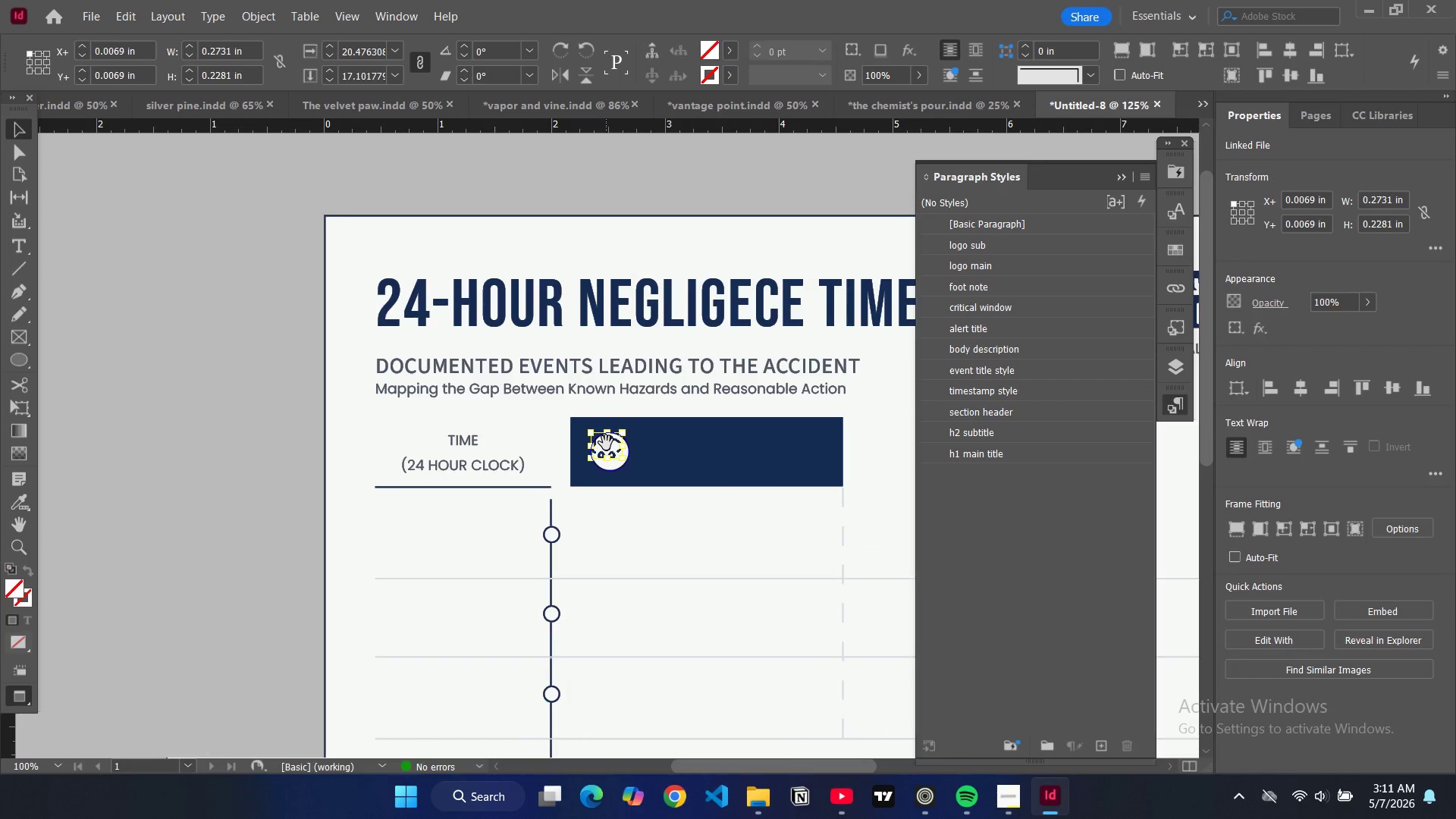 
left_click_drag(start_coordinate=[606, 443], to_coordinate=[610, 447])
 